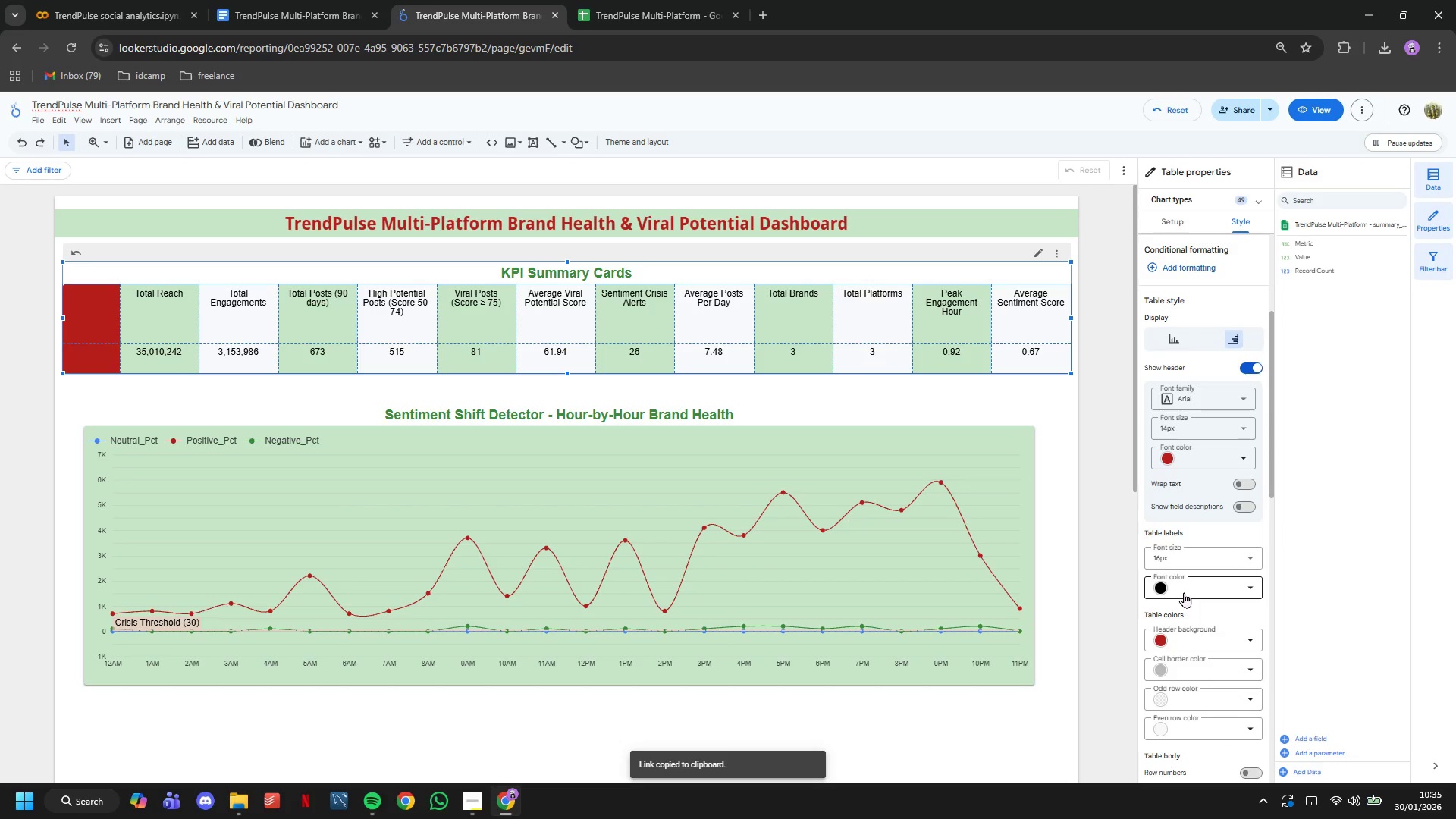 
key(Control+Z)
 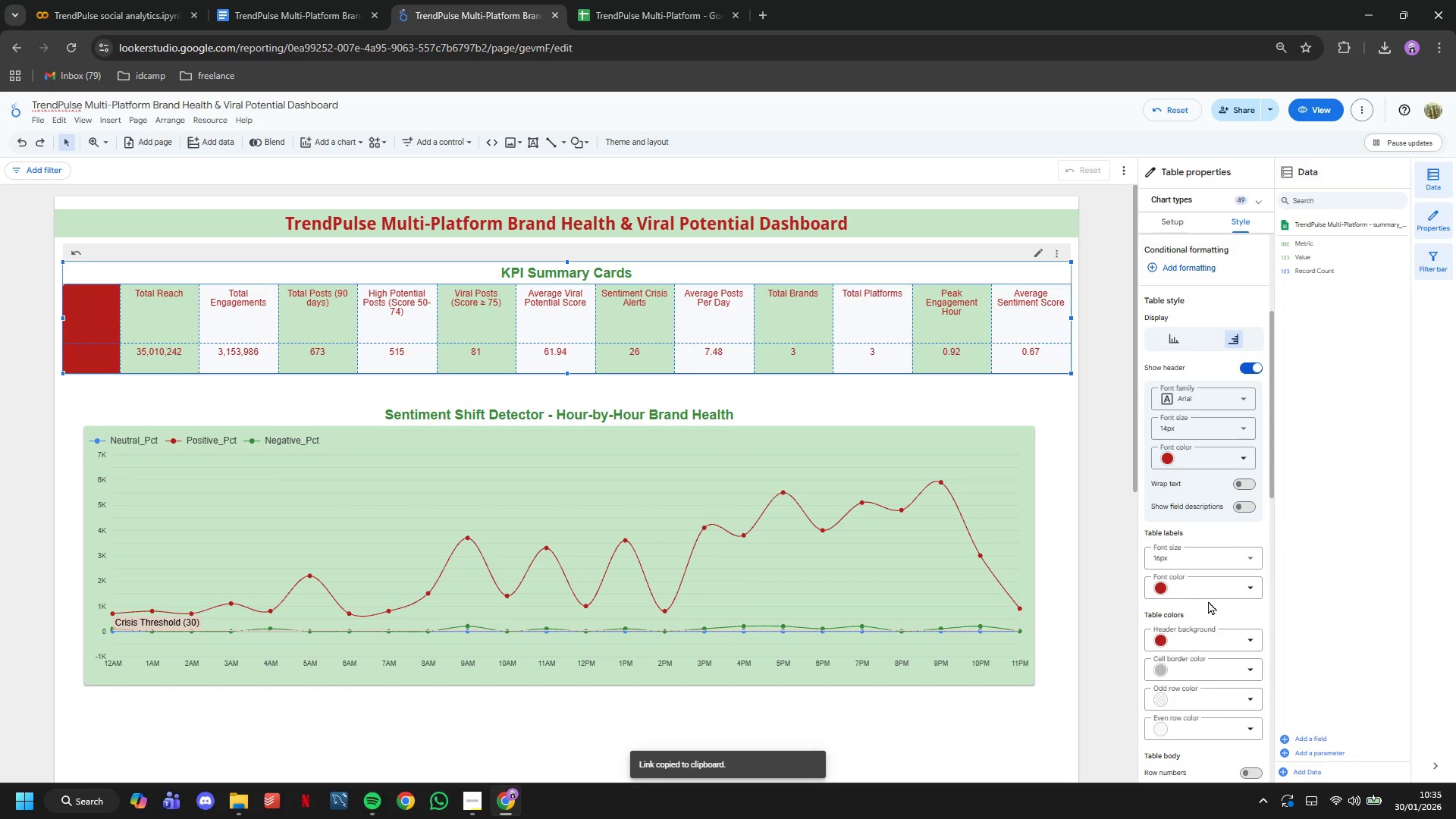 
hold_key(key=ControlLeft, duration=0.66)
 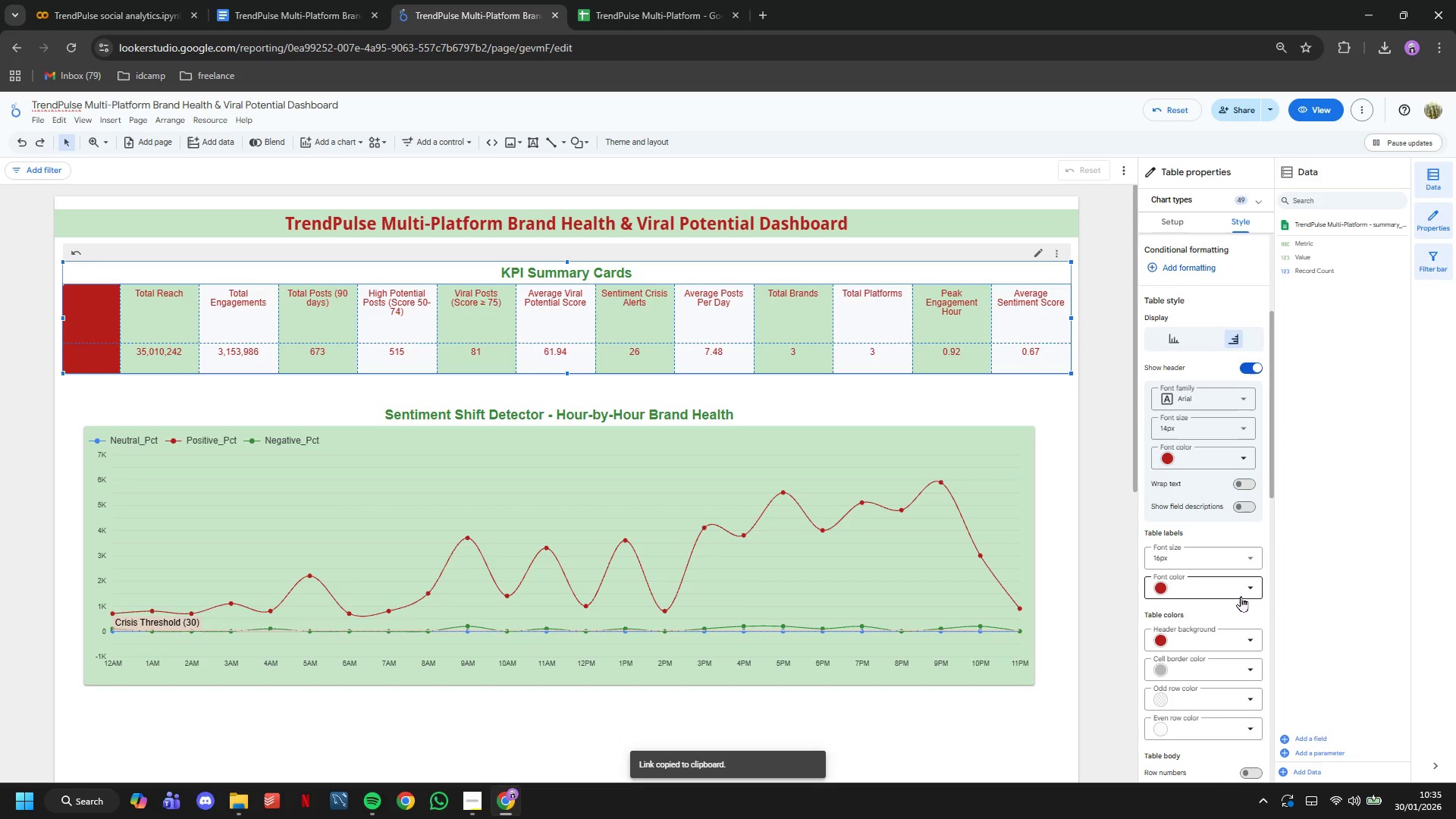 
scroll: coordinate [1241, 596], scroll_direction: down, amount: 3.0
 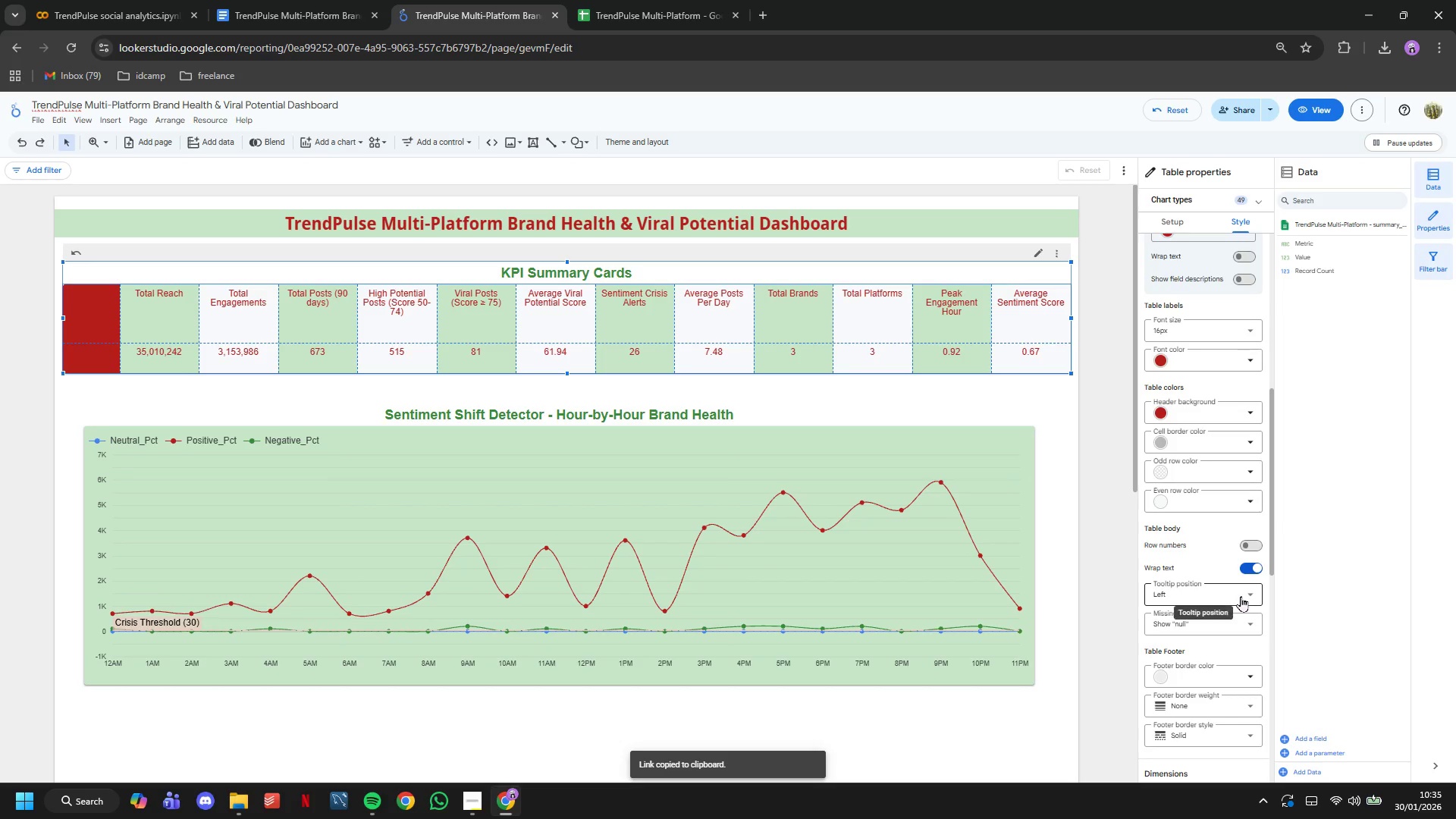 
scroll: coordinate [1241, 596], scroll_direction: up, amount: 4.0
 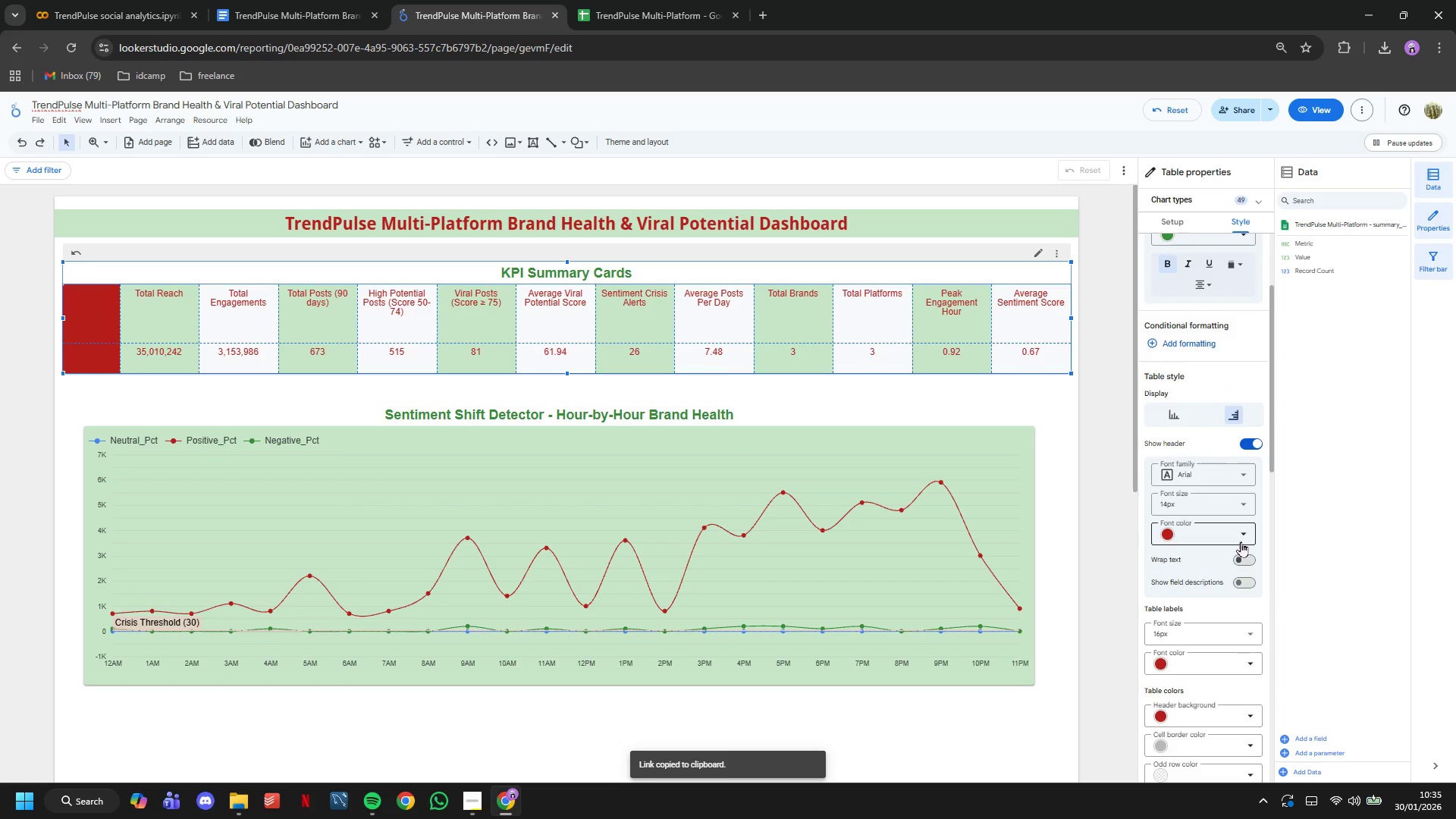 
left_click([1241, 541])
 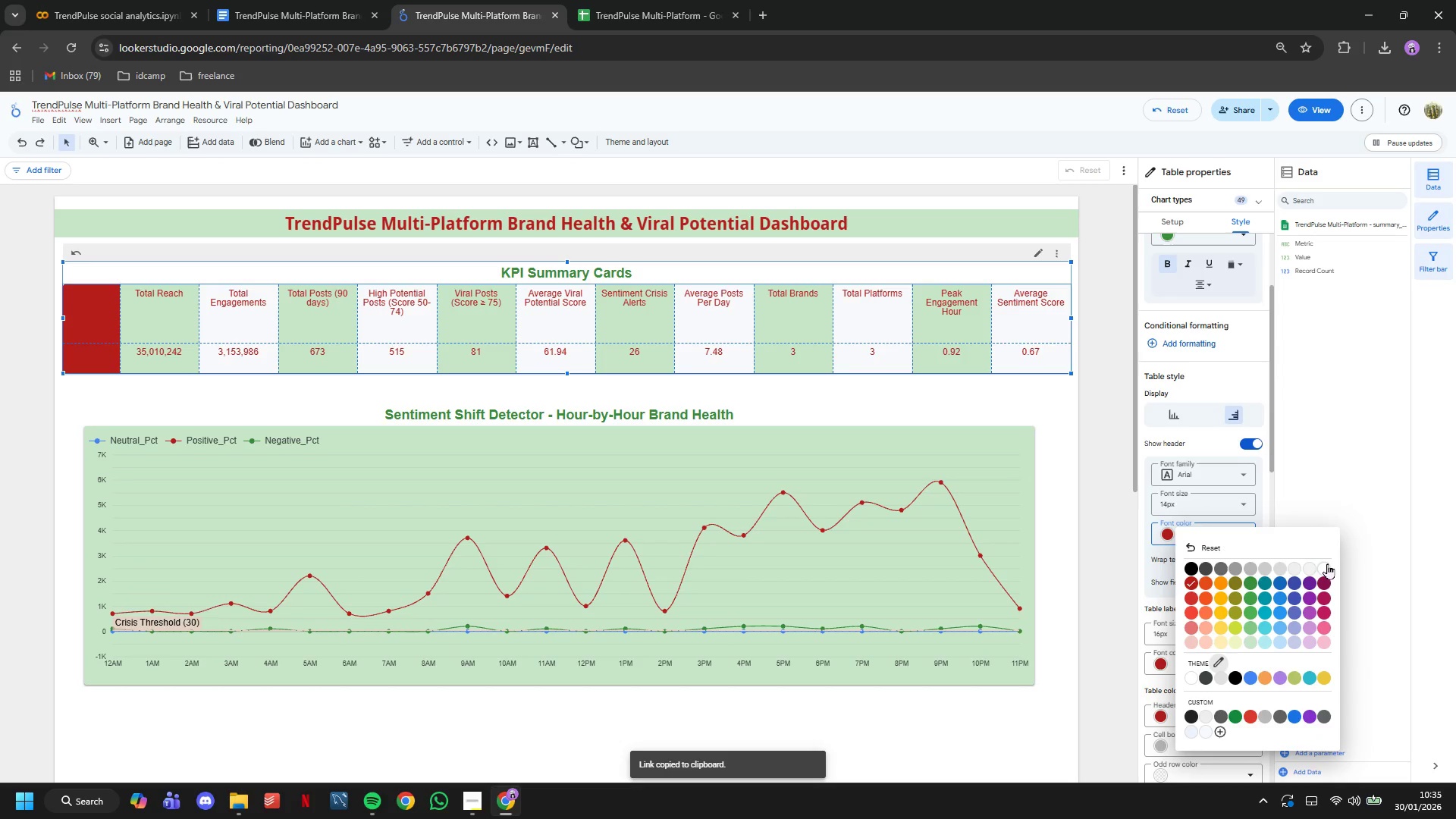 
left_click([1327, 563])
 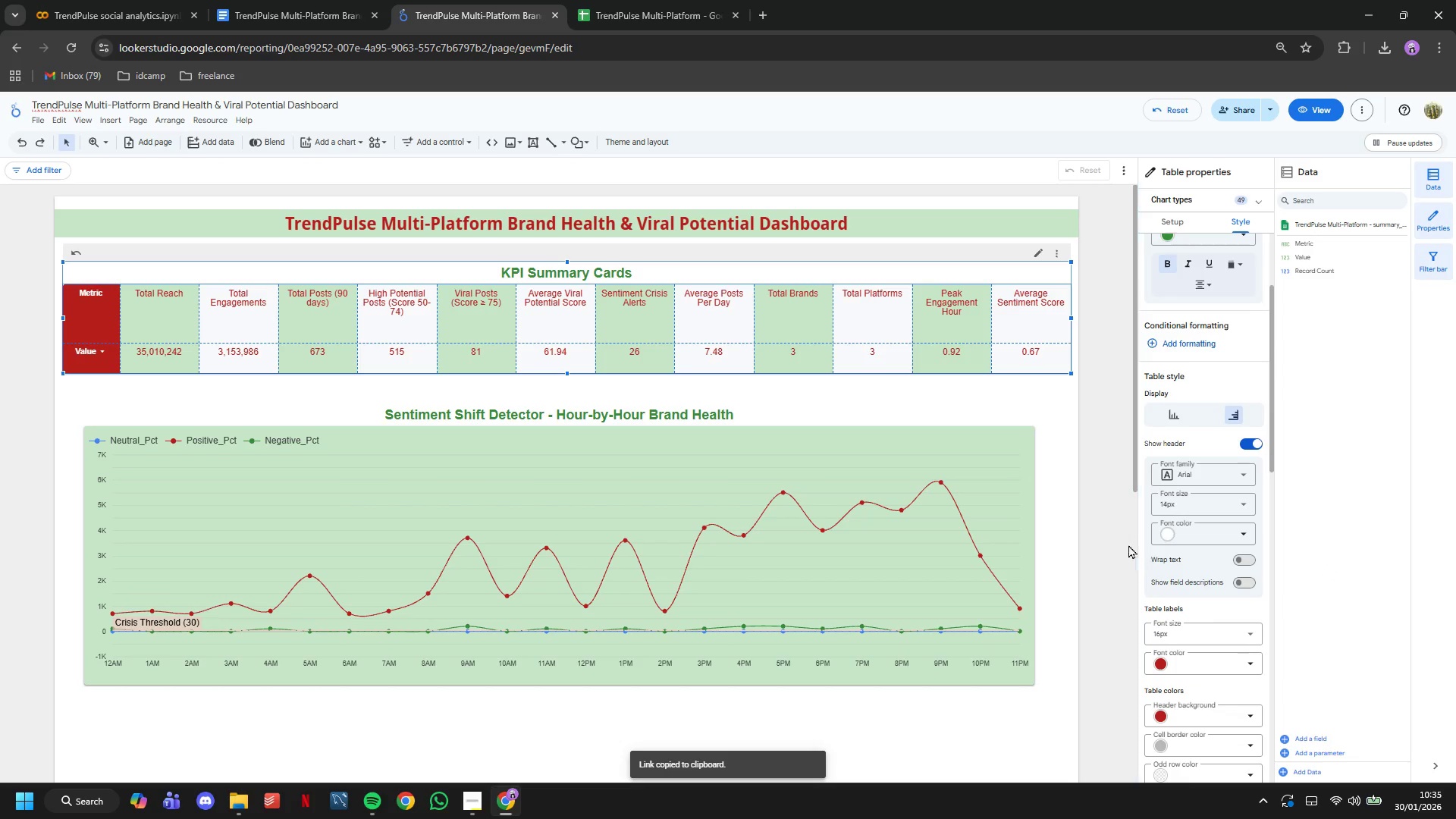 
left_click([1101, 522])
 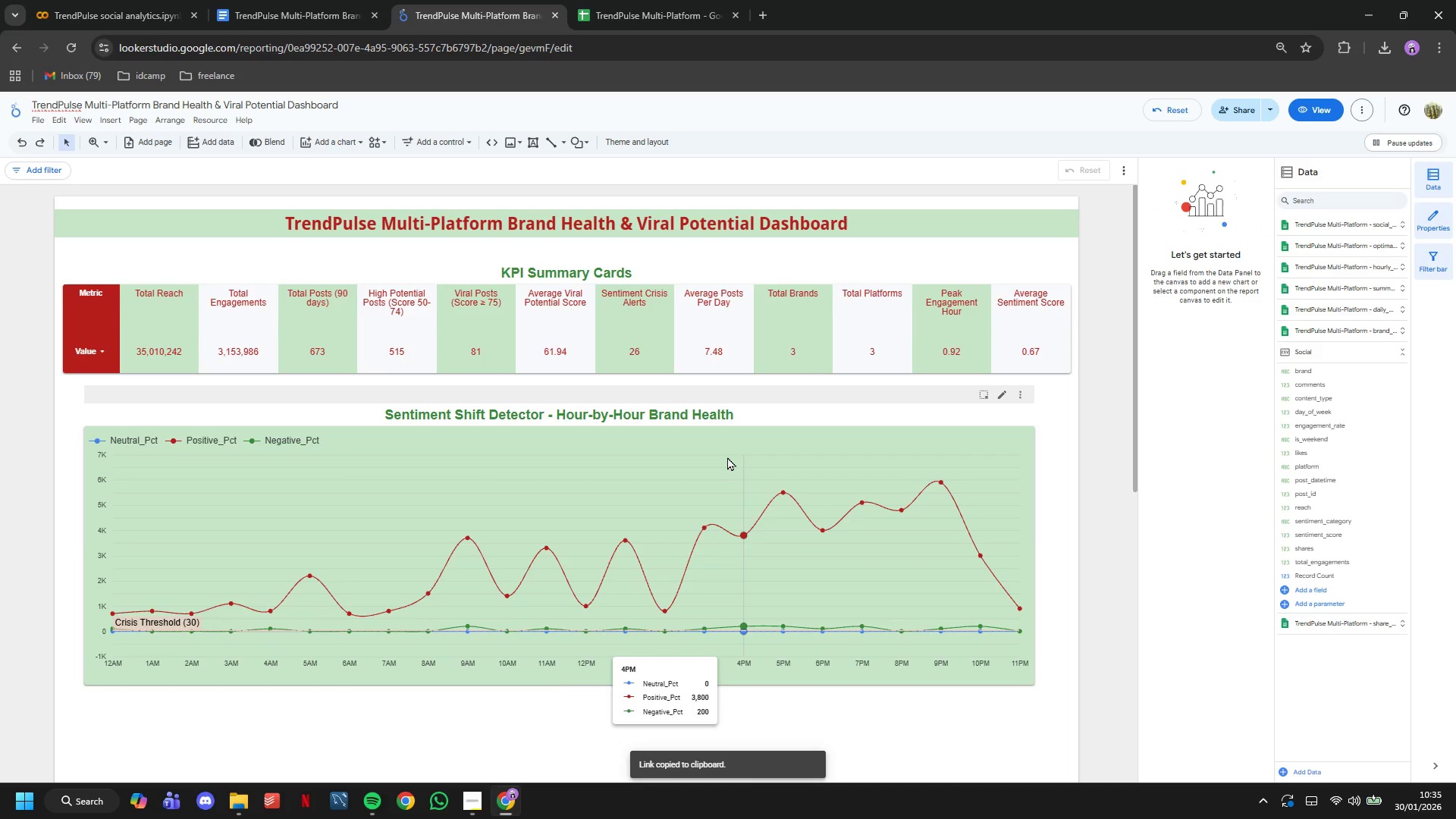 
left_click_drag(start_coordinate=[727, 457], to_coordinate=[735, 444])
 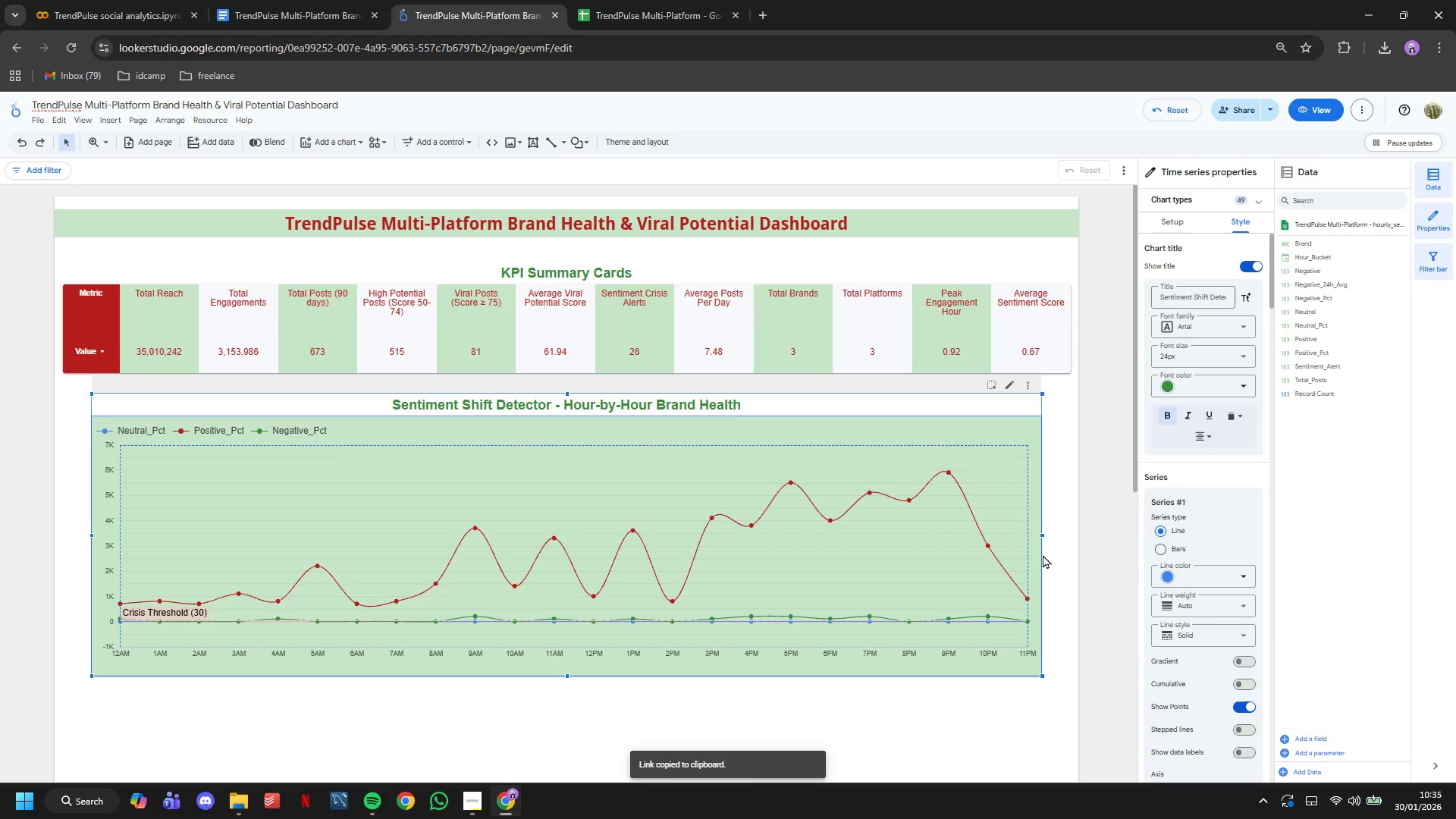 
left_click([1043, 554])
 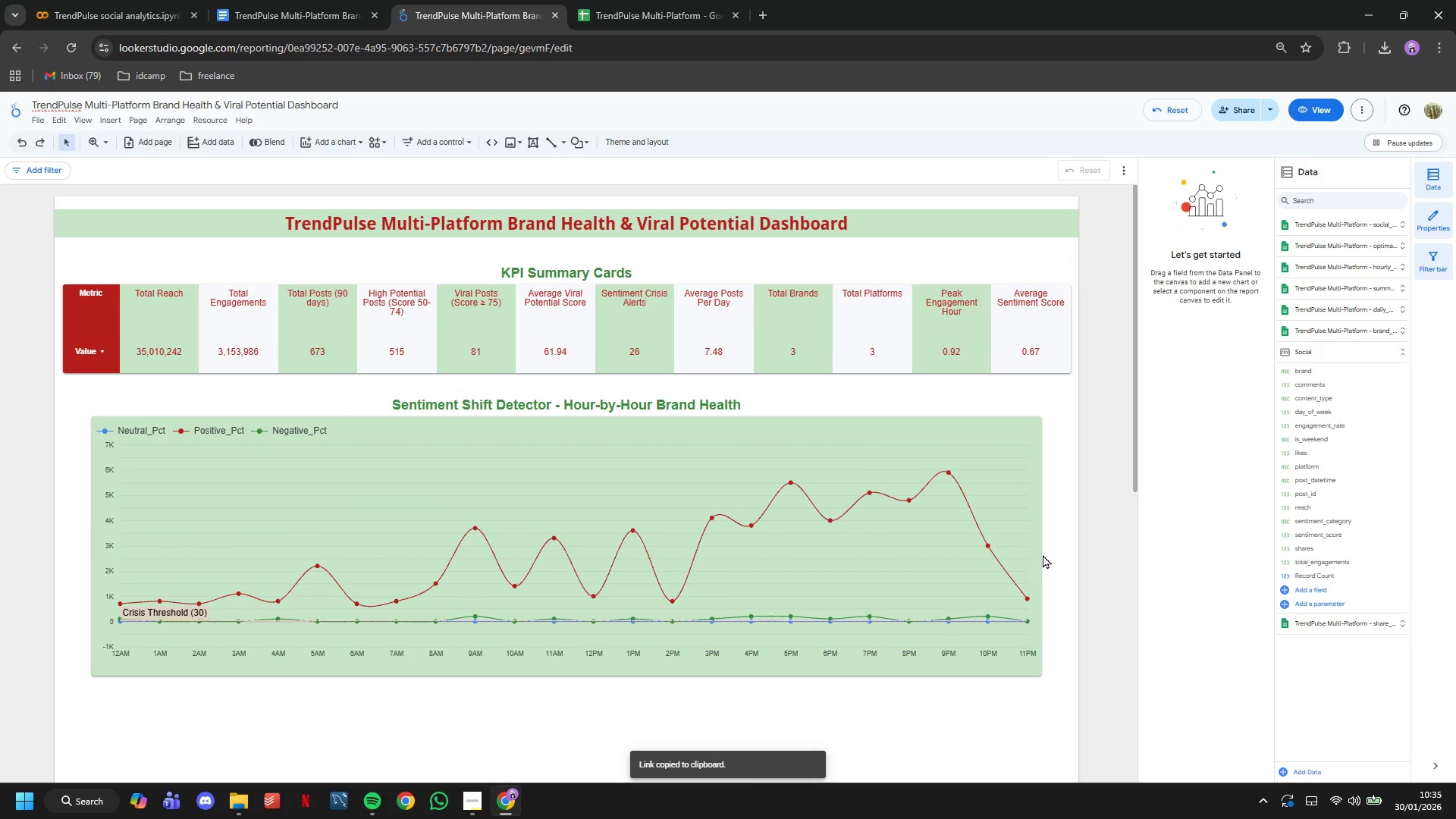 
scroll: coordinate [1043, 554], scroll_direction: down, amount: 2.0
 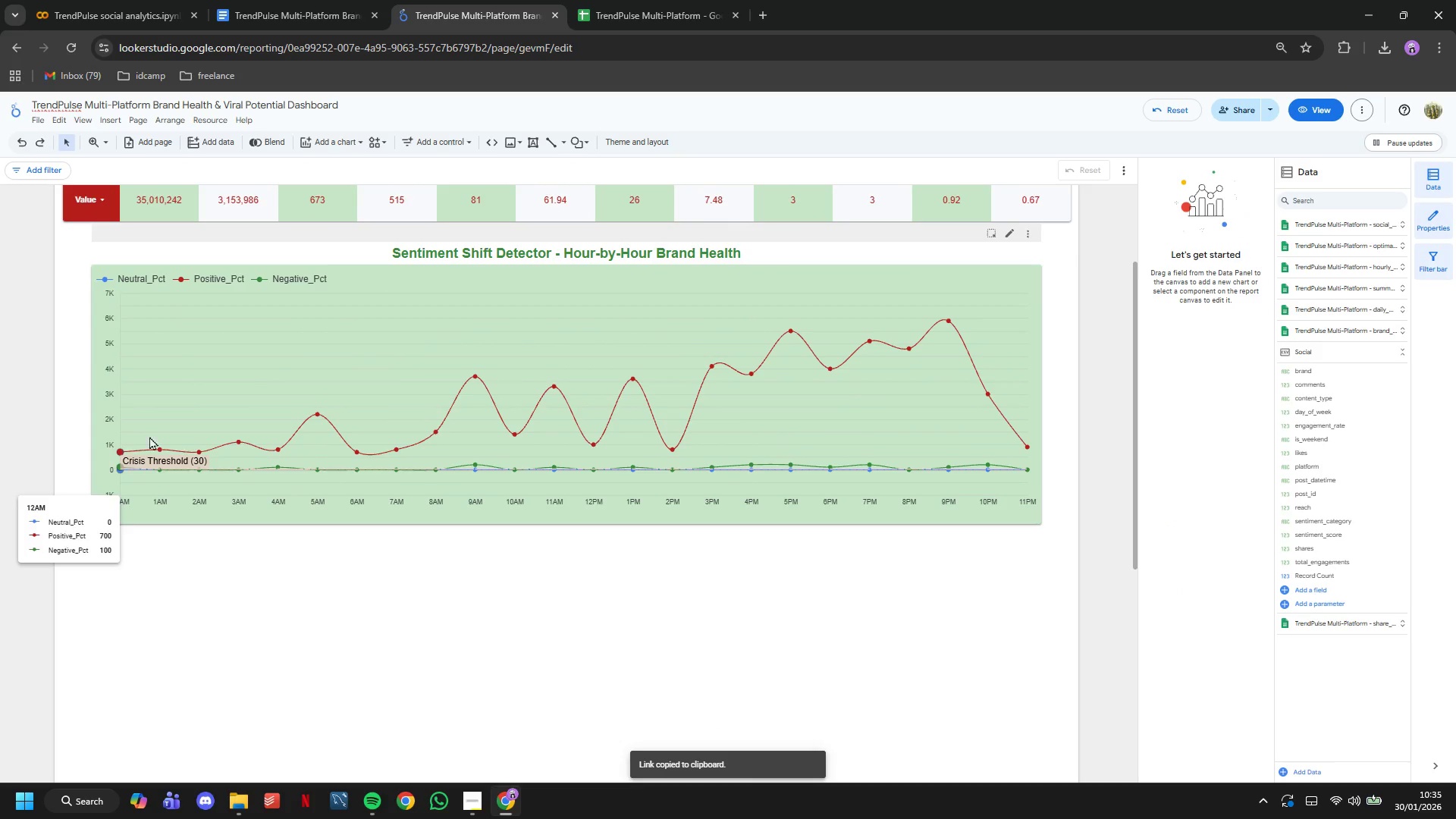 
left_click([340, 356])
 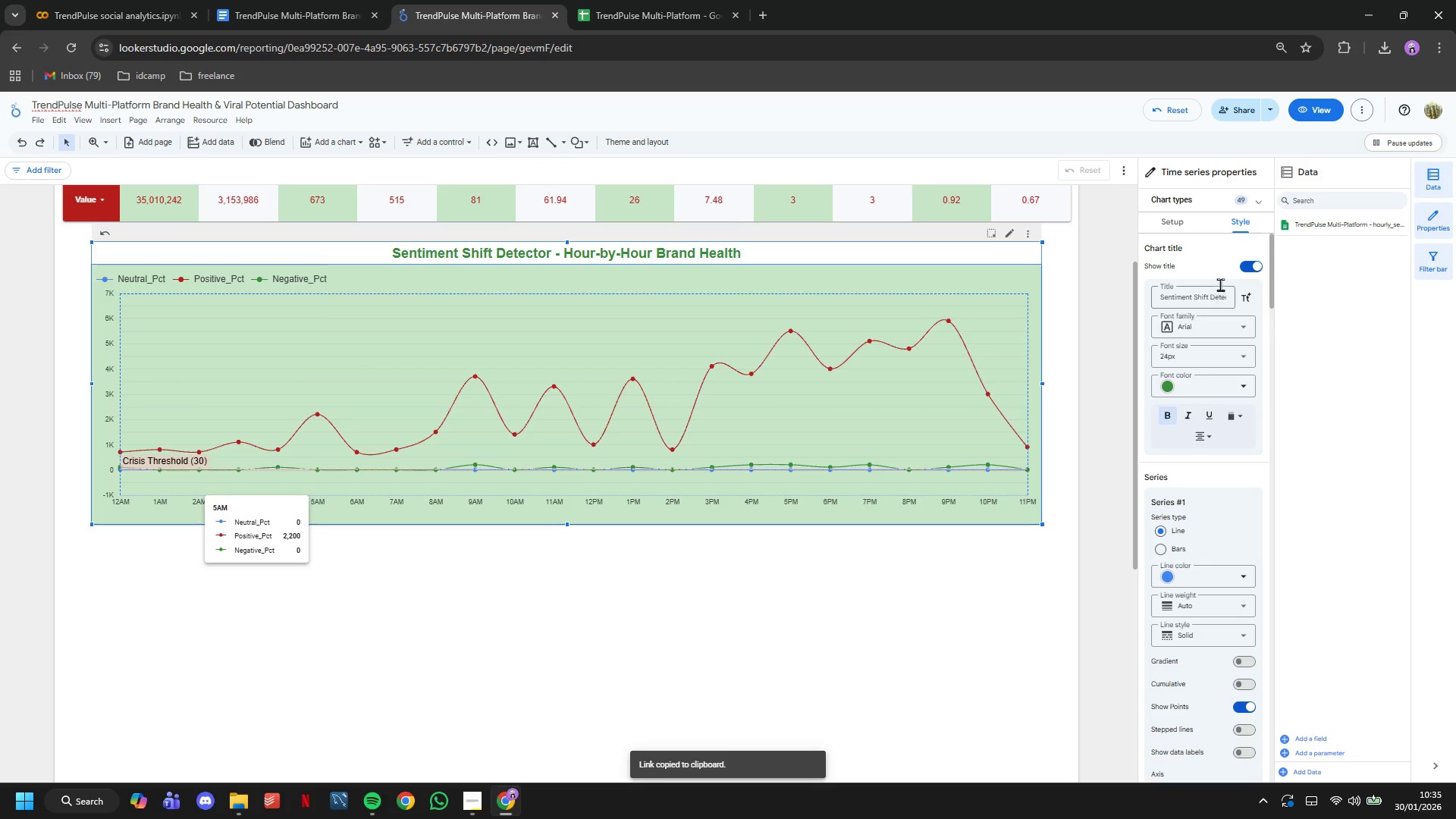 
scroll: coordinate [1230, 416], scroll_direction: down, amount: 10.0
 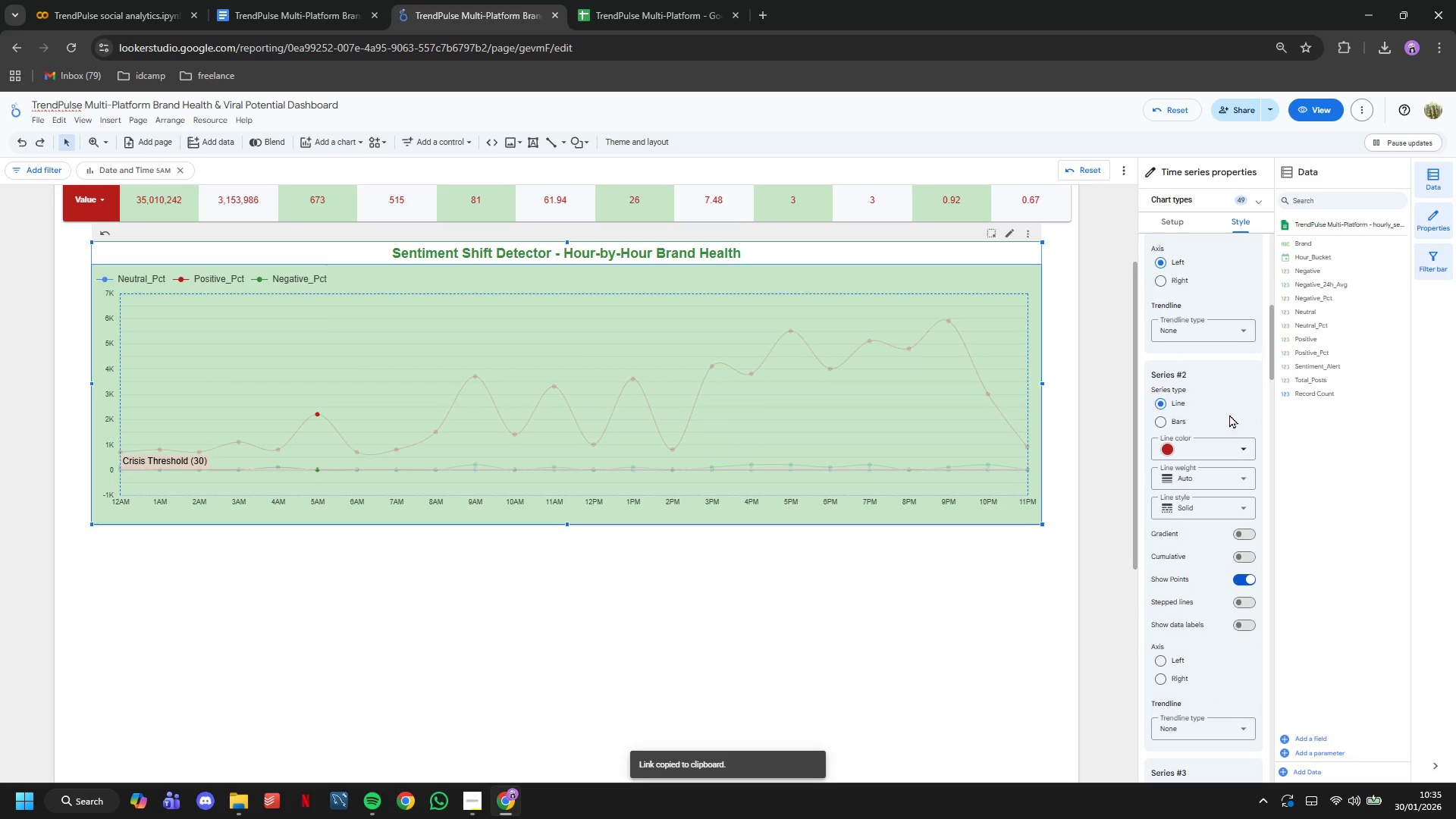 
scroll: coordinate [1229, 414], scroll_direction: up, amount: 6.0
 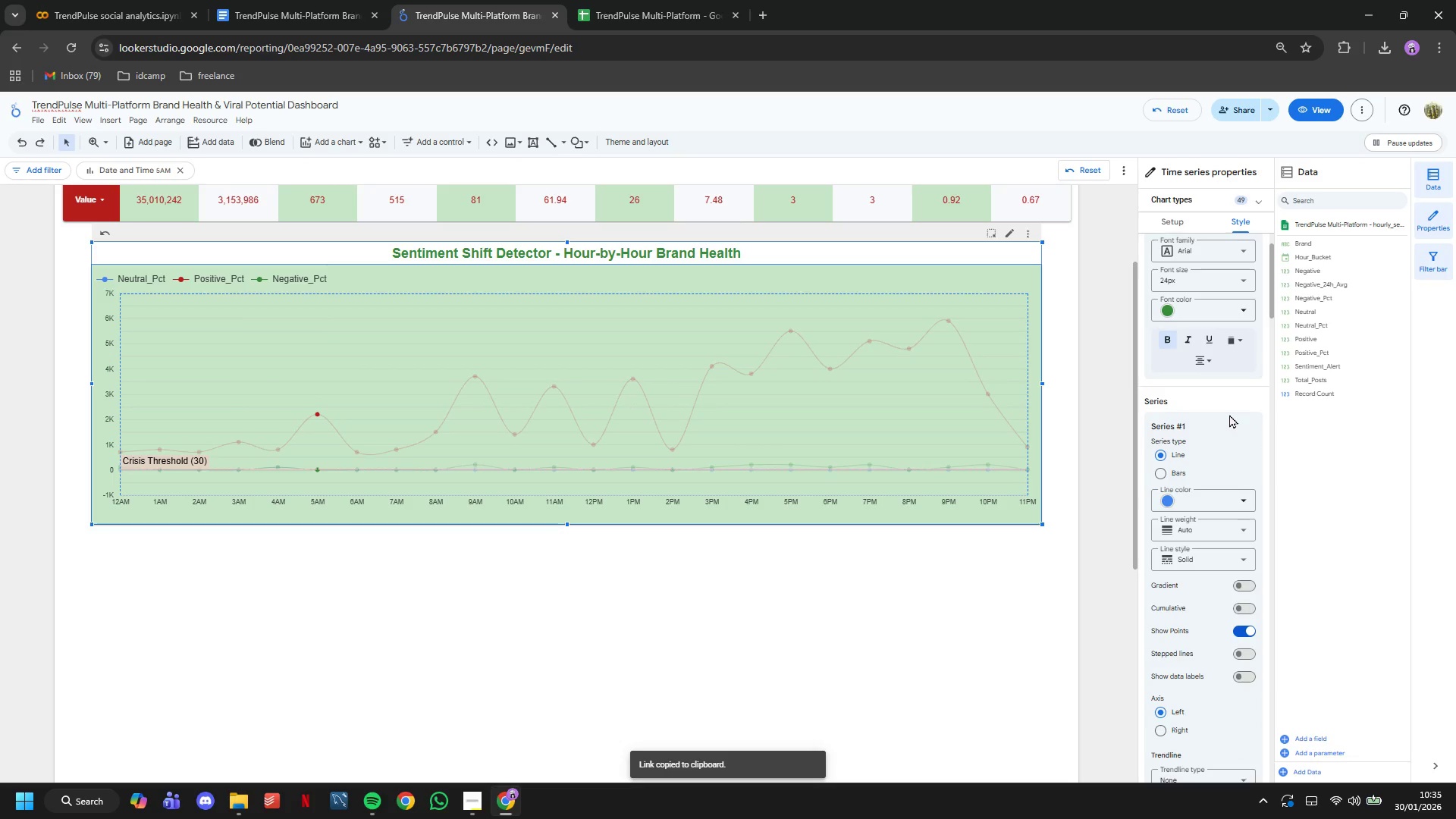 
scroll: coordinate [1239, 510], scroll_direction: down, amount: 28.0
 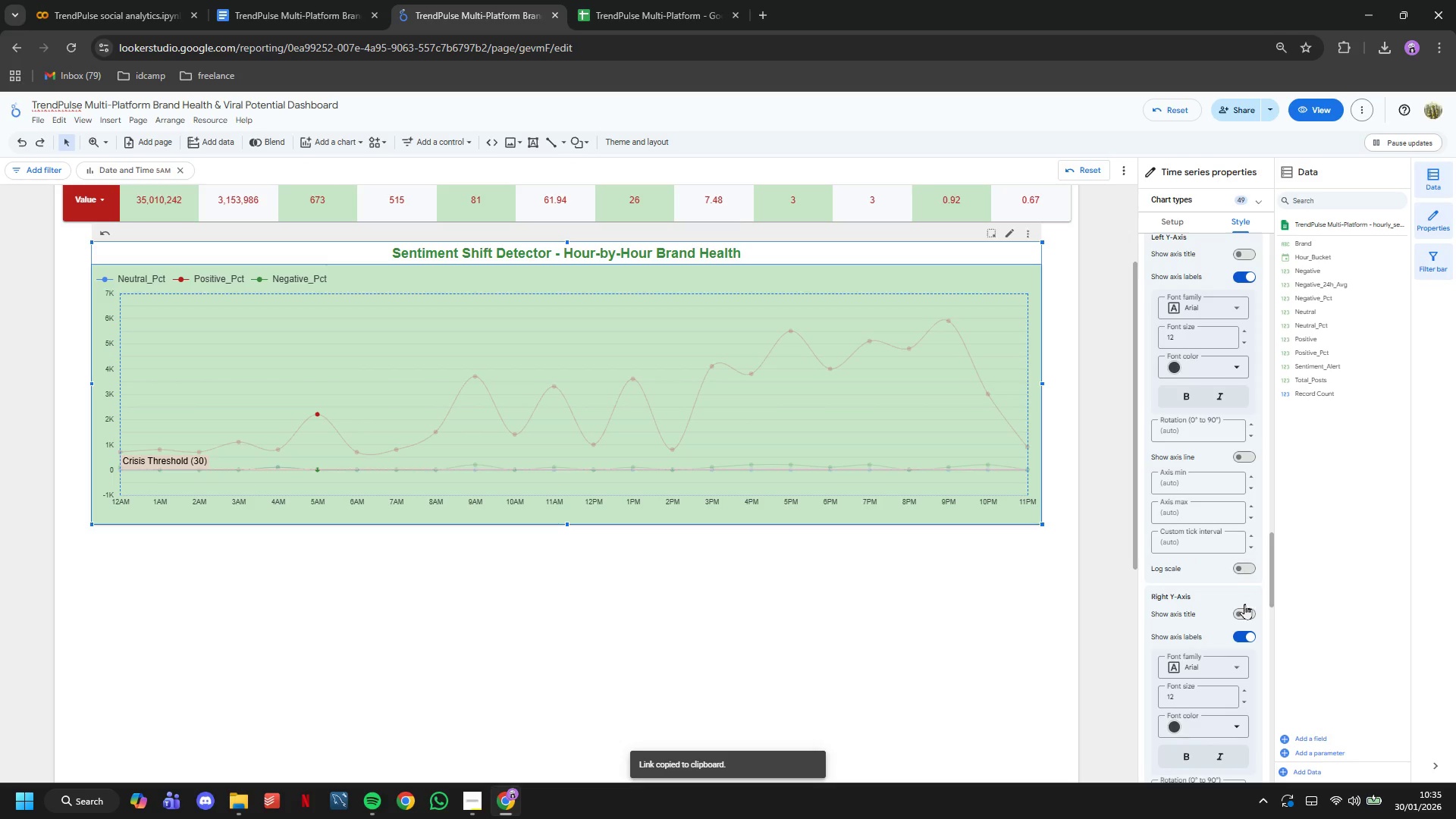 
left_click([1244, 615])
 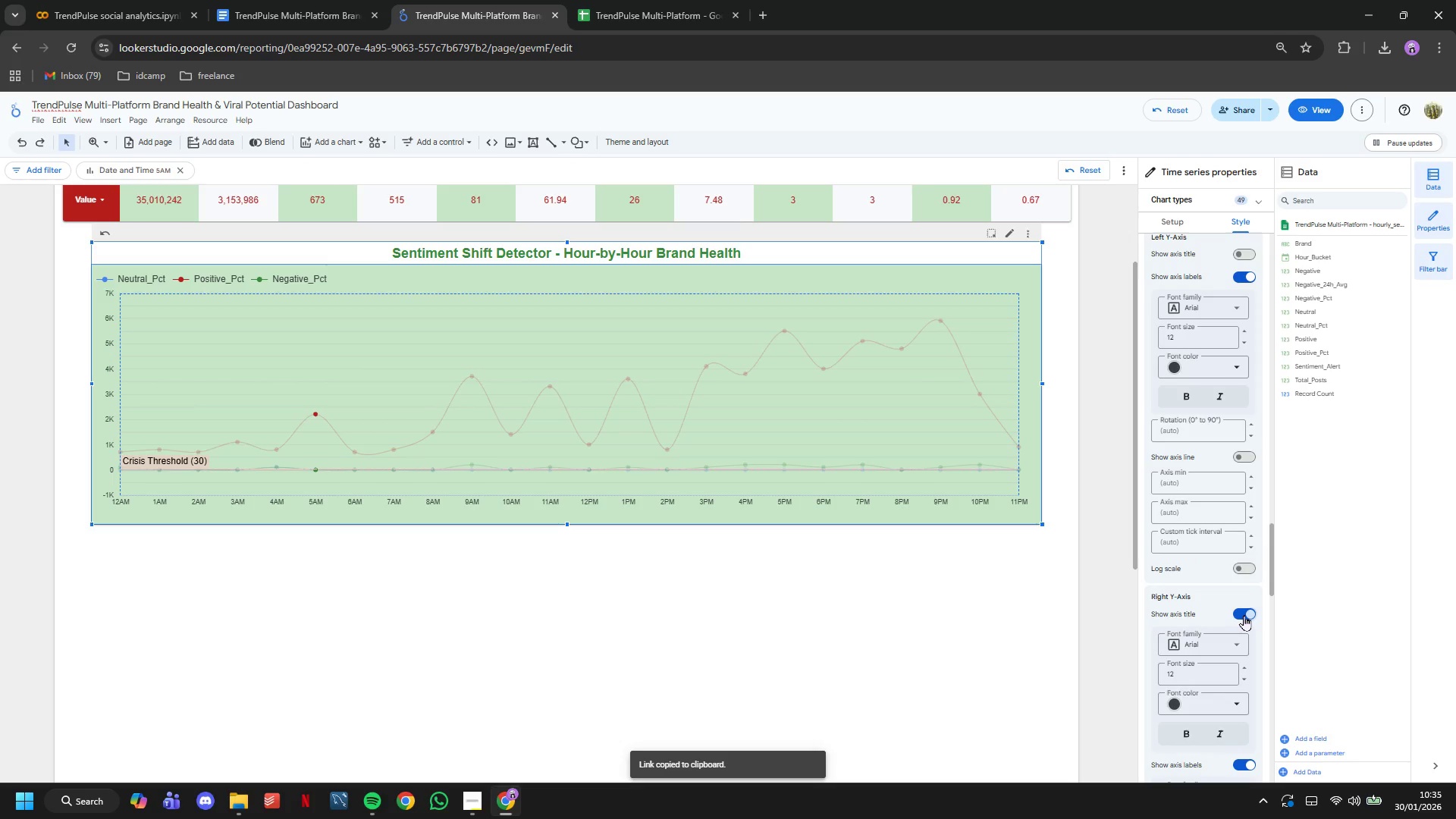 
left_click([1244, 615])
 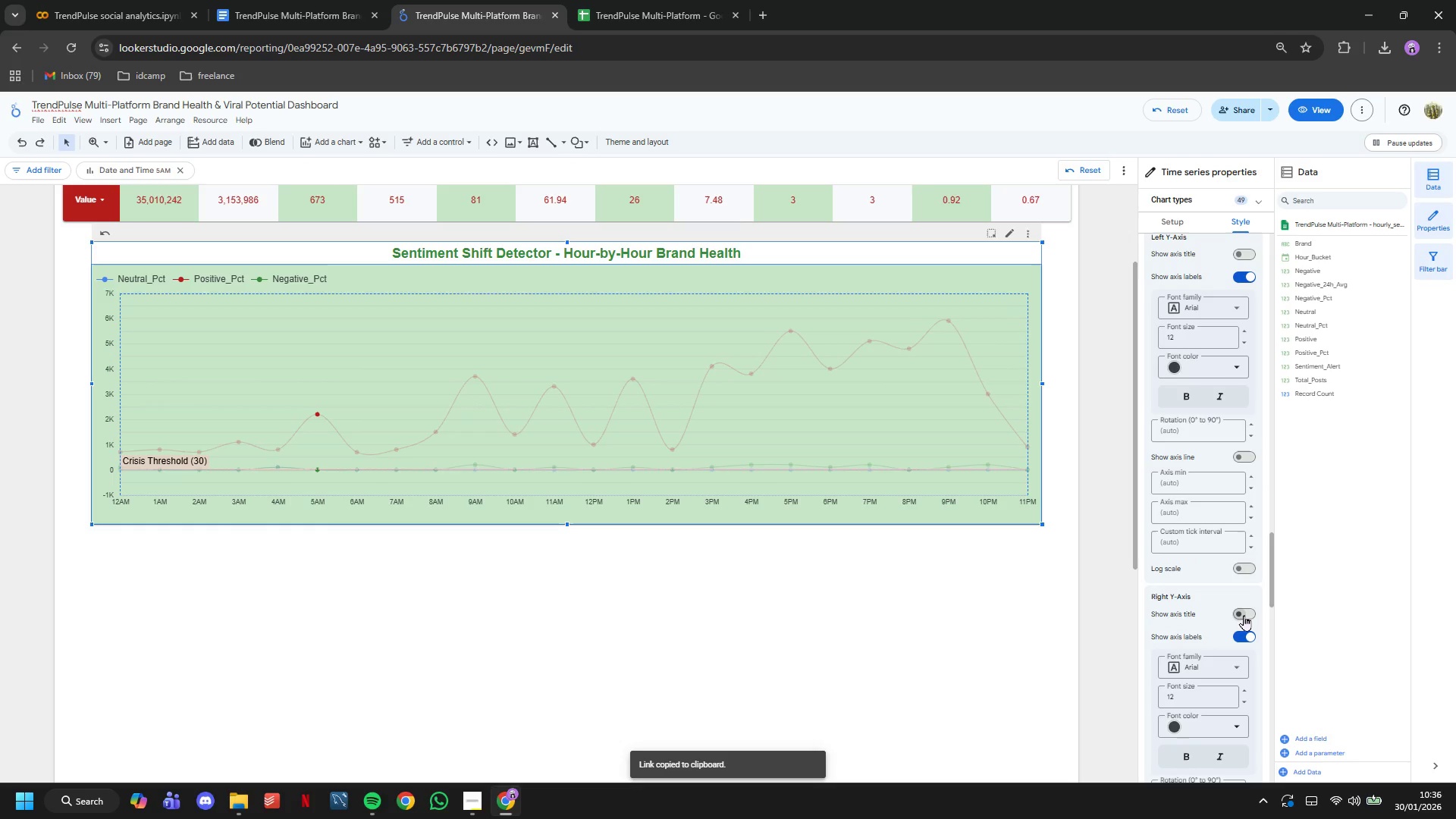 
left_click([1244, 615])
 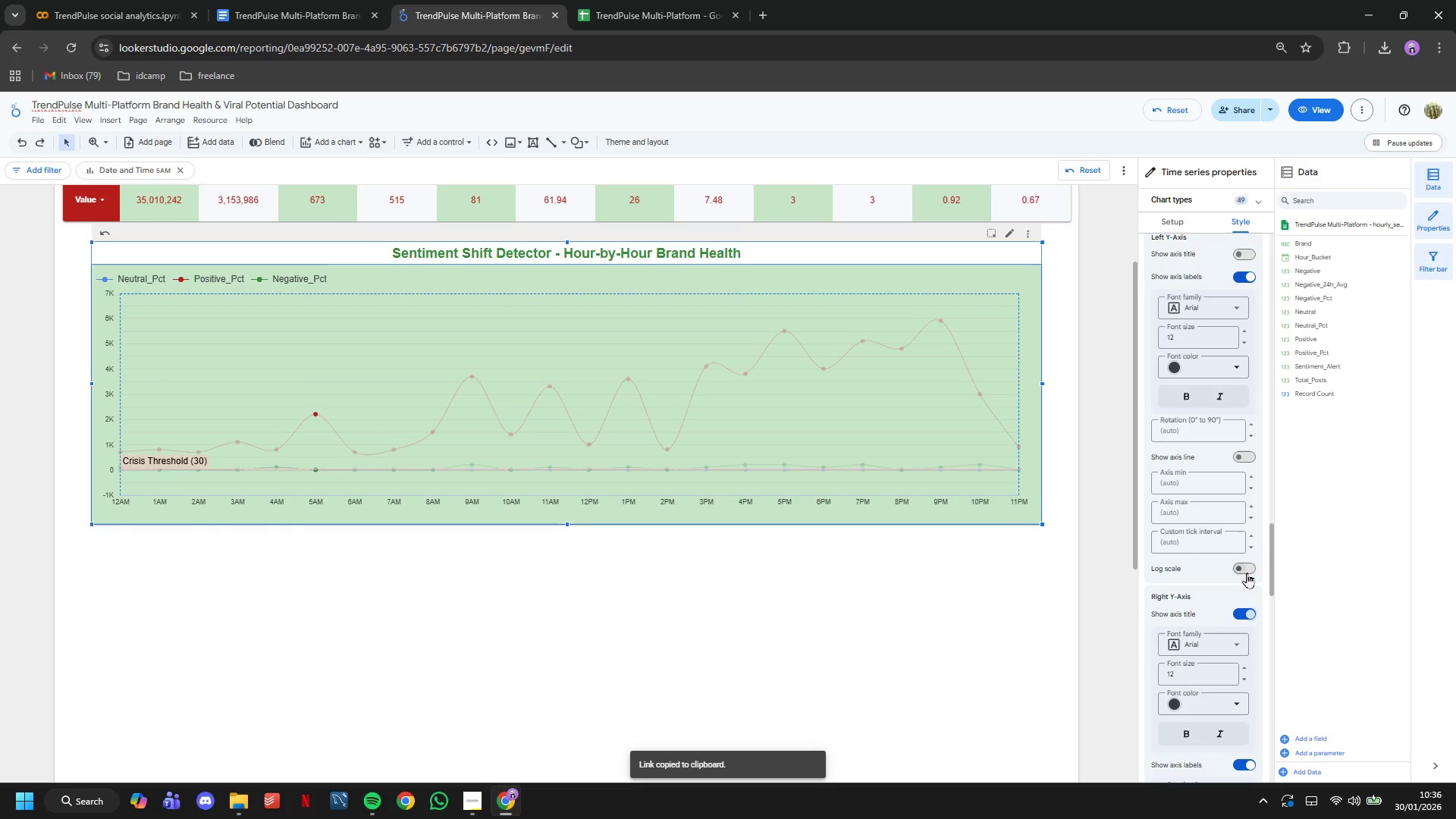 
left_click([1247, 573])
 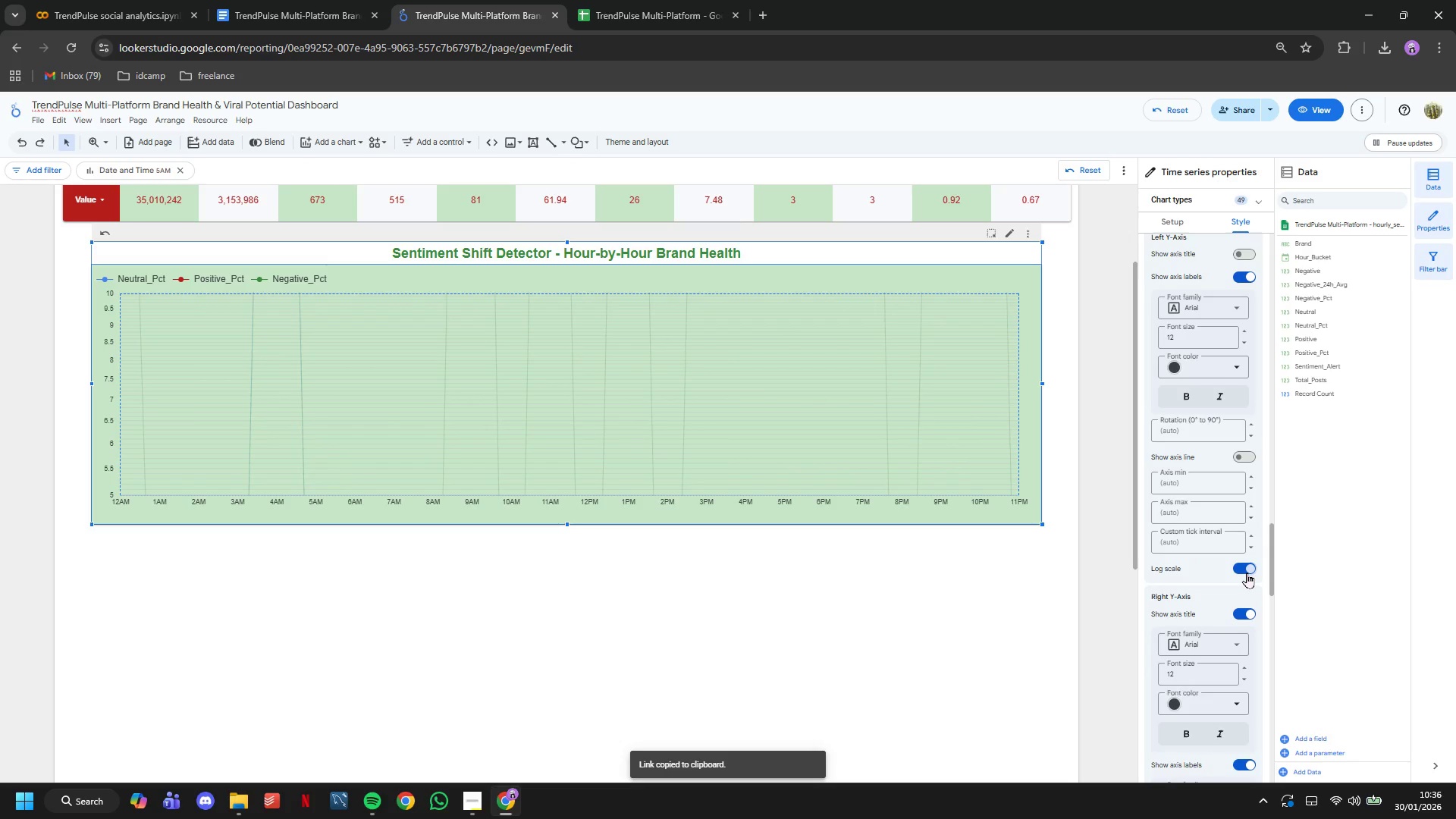 
left_click([1247, 573])
 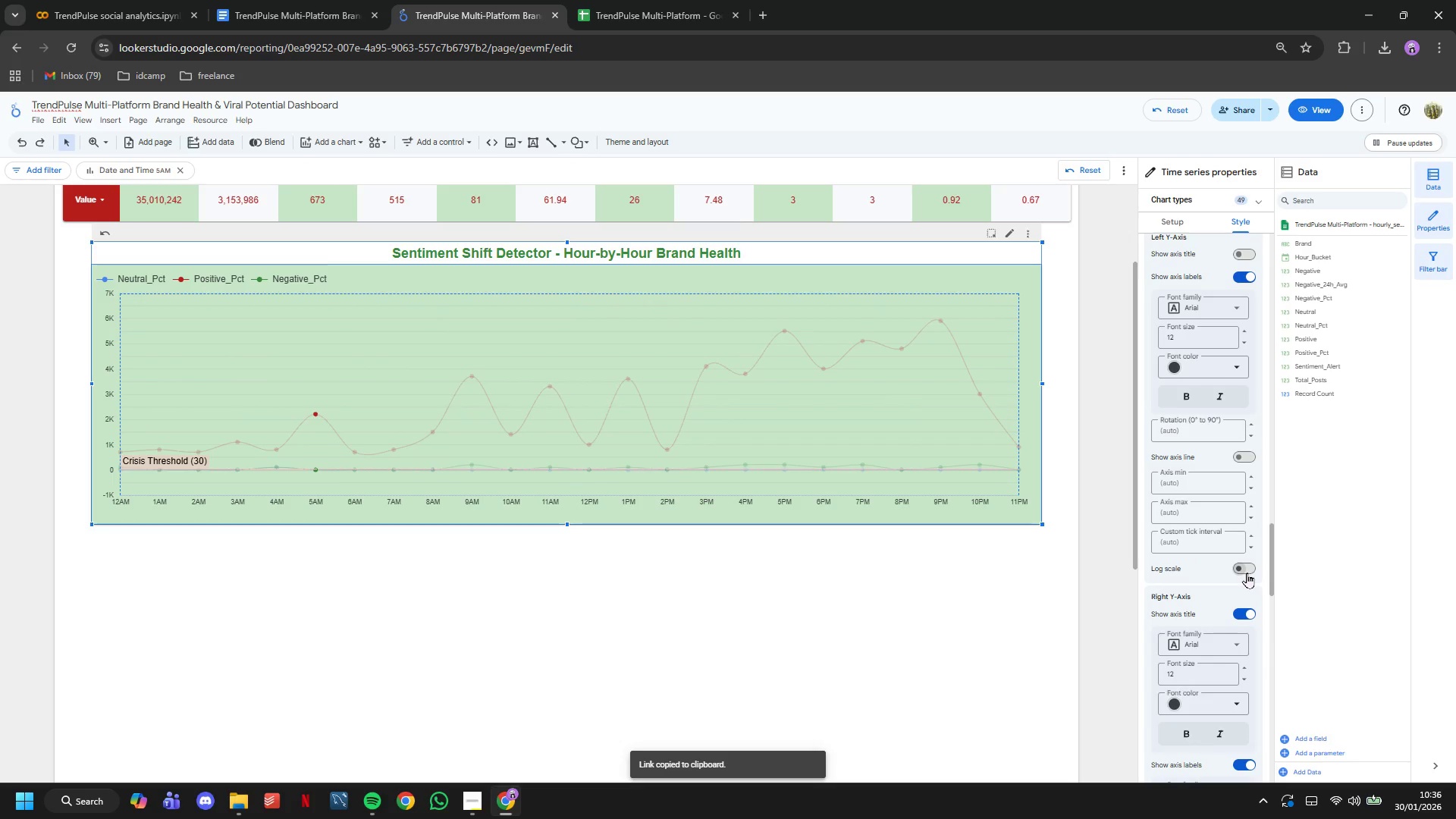 
scroll: coordinate [1247, 573], scroll_direction: down, amount: 2.0
 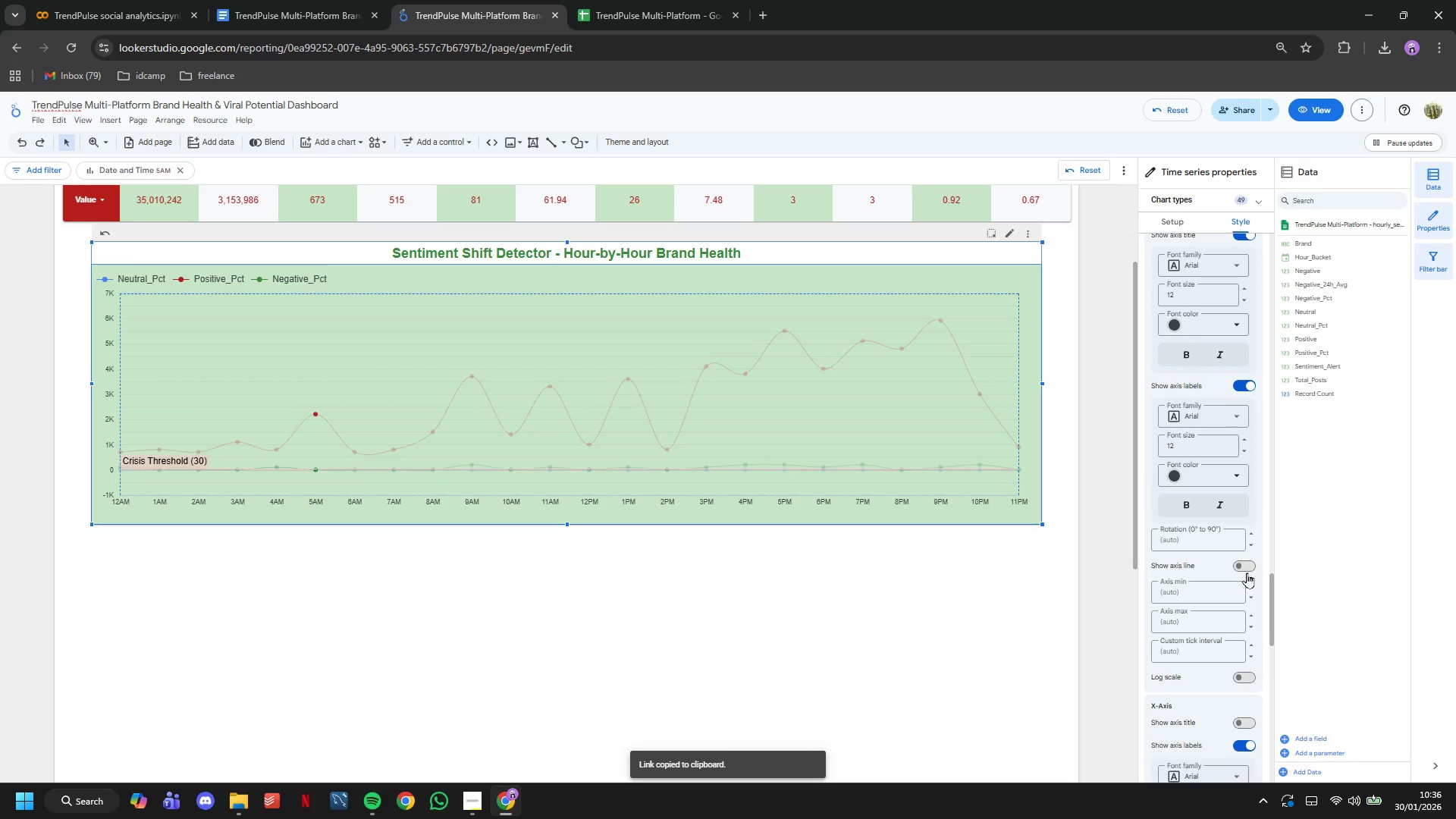 
left_click([1247, 566])
 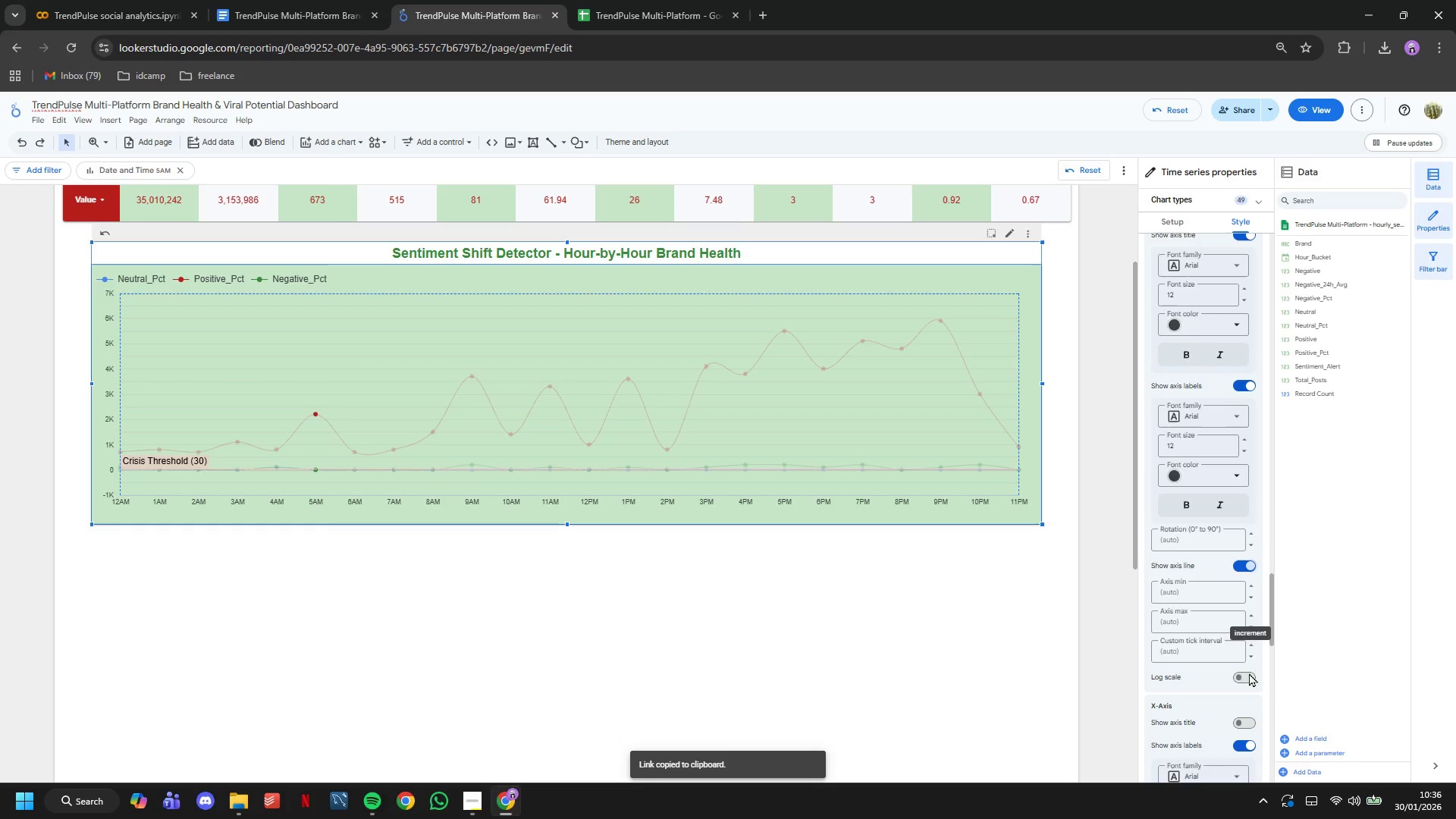 
scroll: coordinate [1218, 573], scroll_direction: down, amount: 2.0
 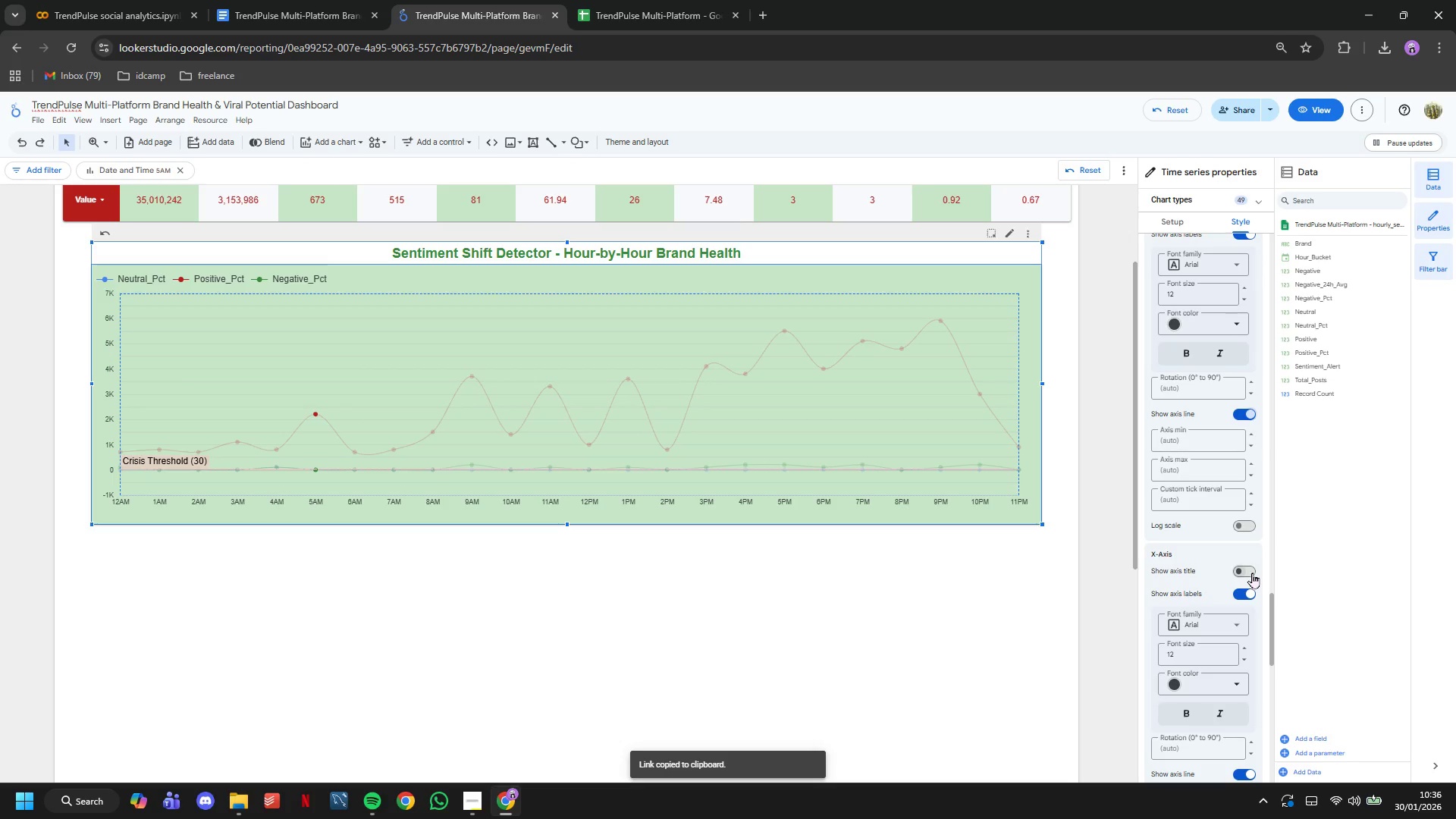 
left_click([1252, 571])
 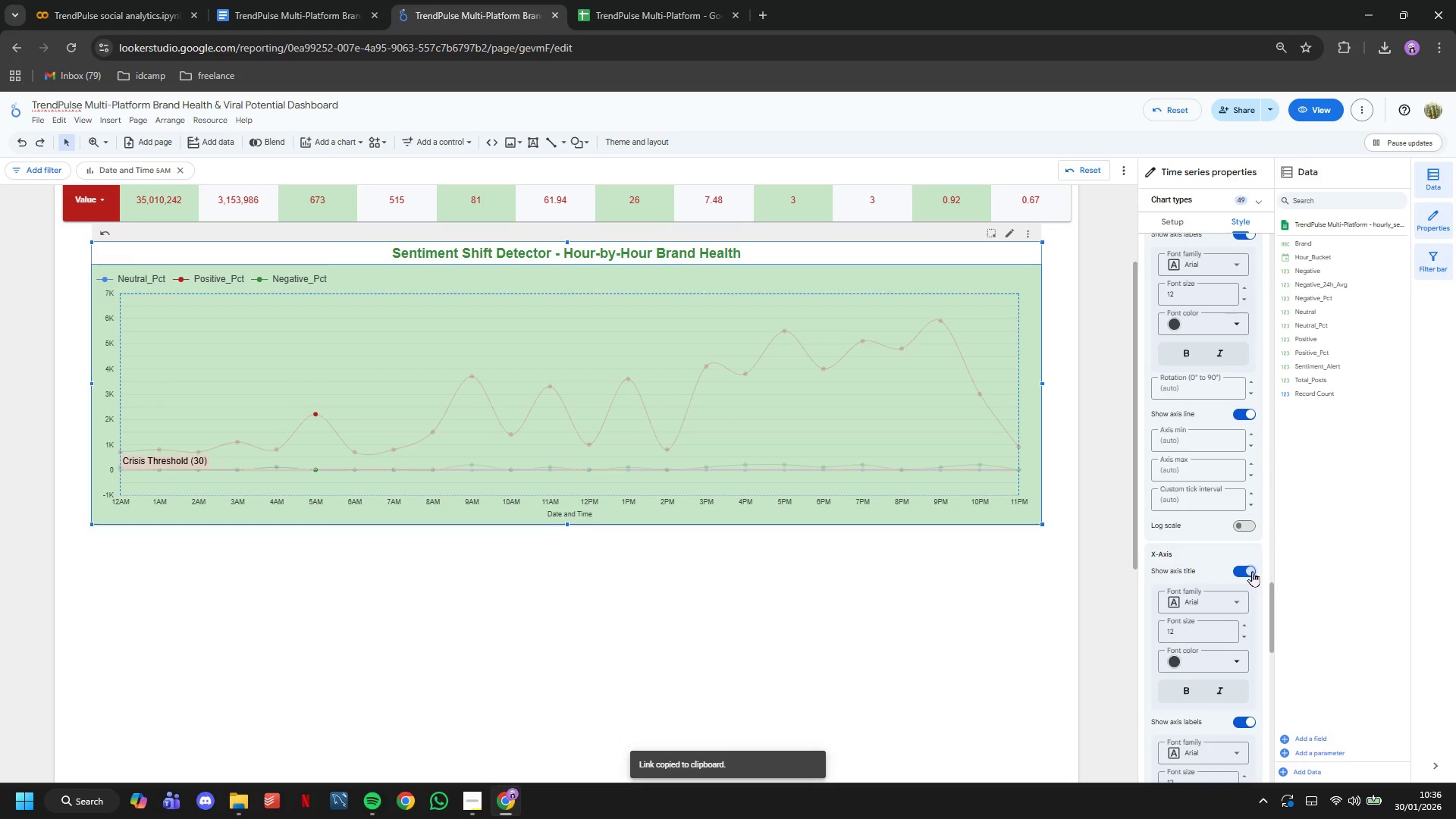 
scroll: coordinate [1252, 571], scroll_direction: down, amount: 6.0
 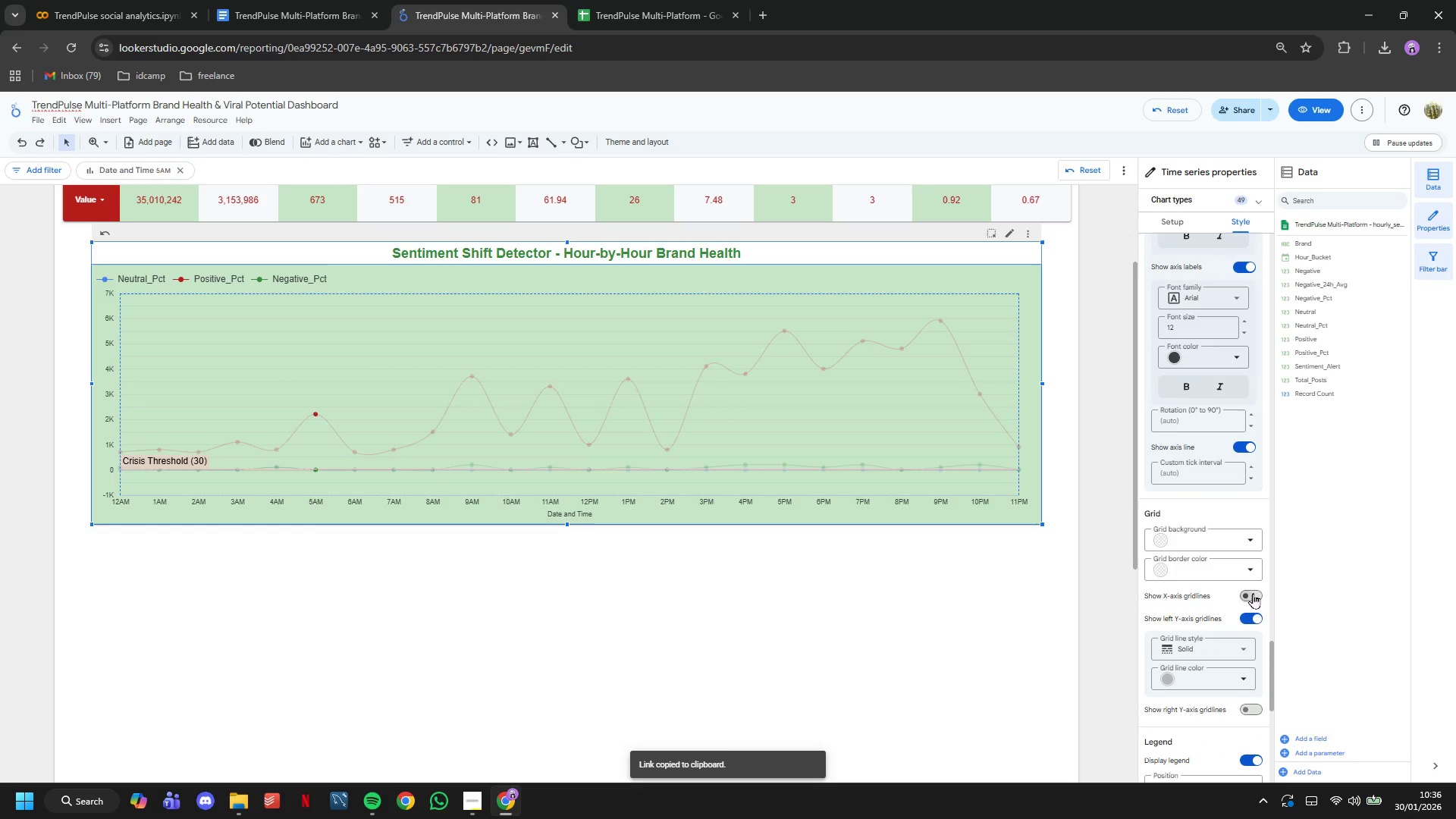 
left_click([1253, 593])
 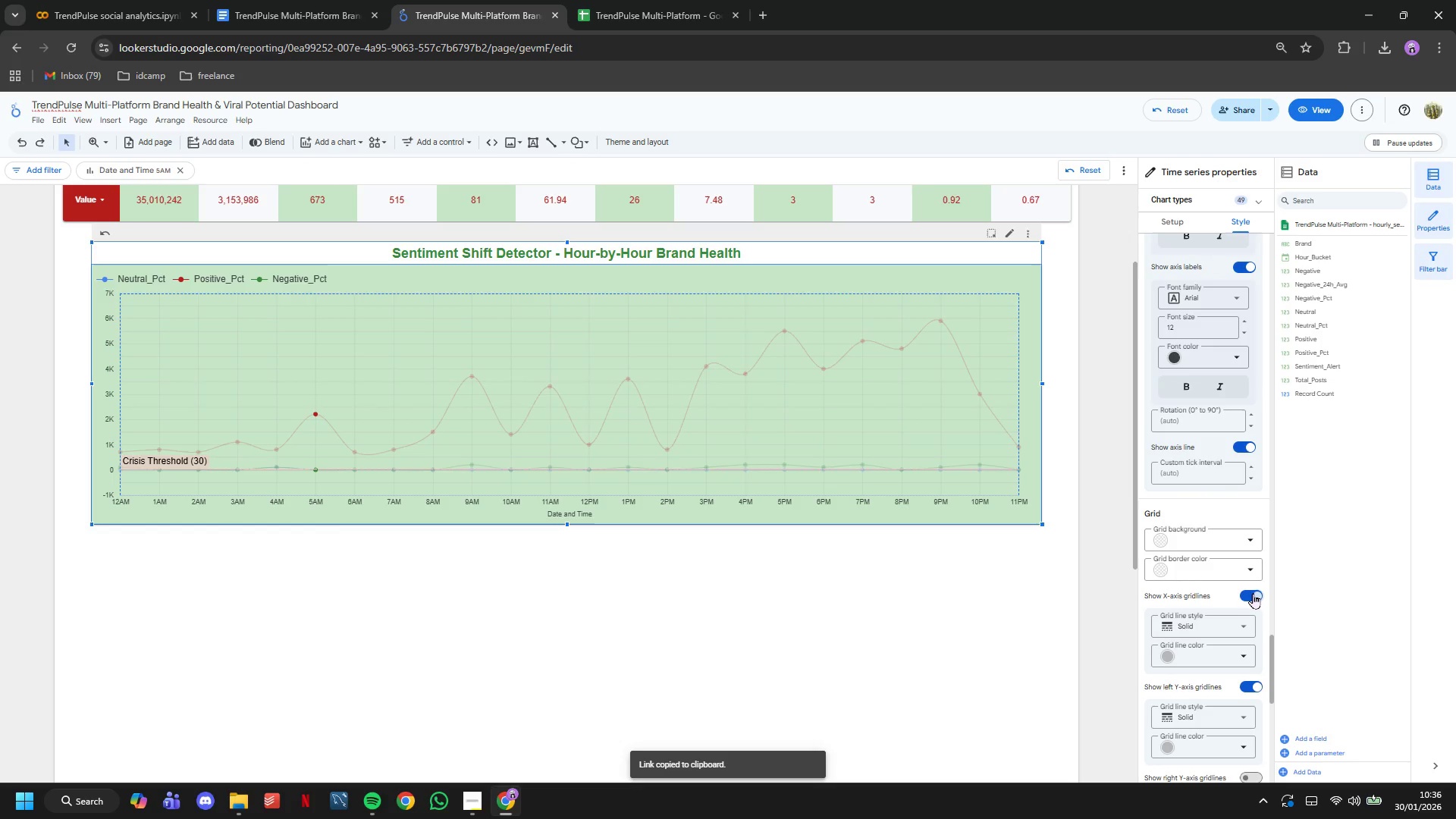 
left_click([1253, 593])
 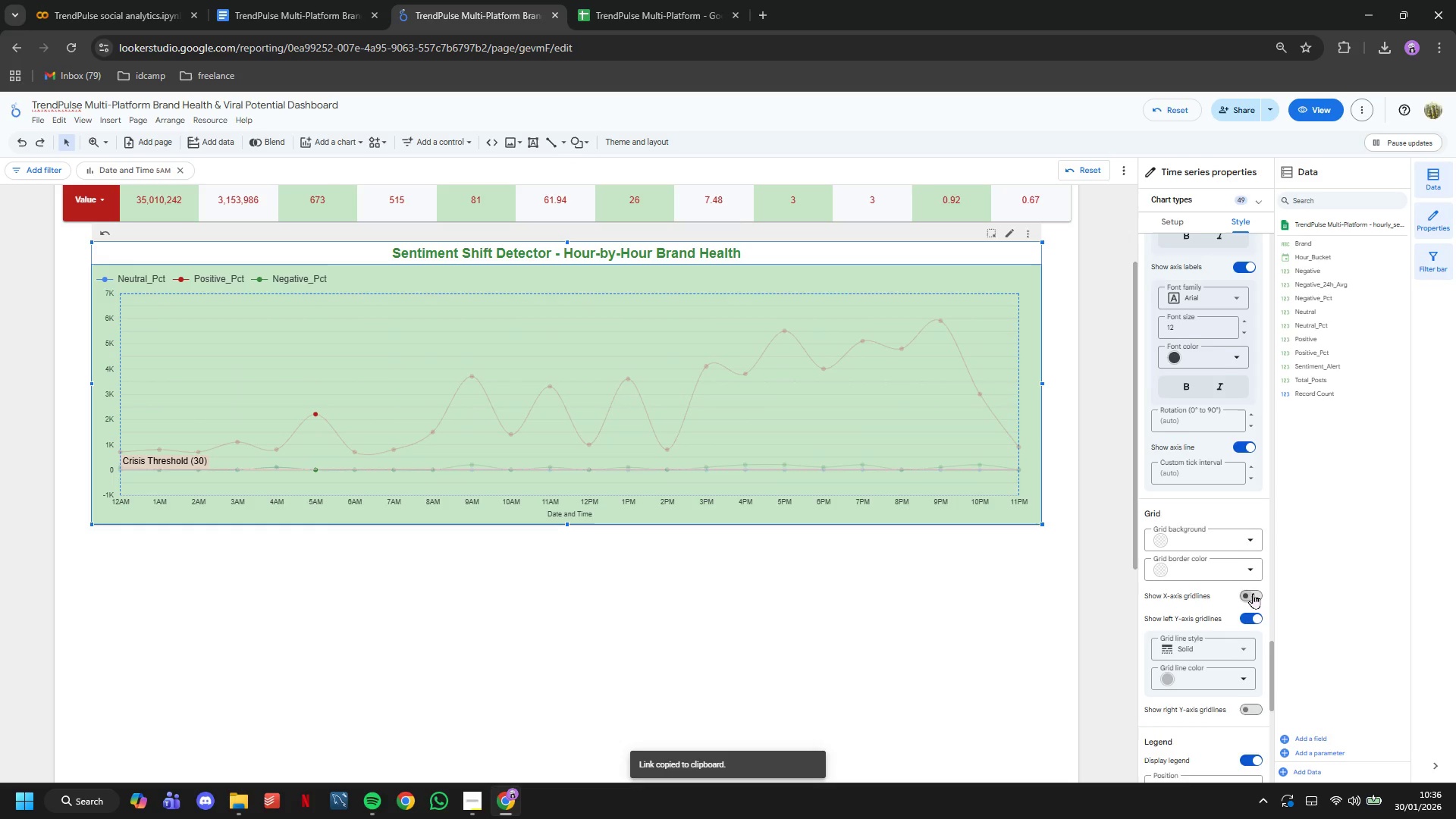 
scroll: coordinate [1241, 623], scroll_direction: down, amount: 6.0
 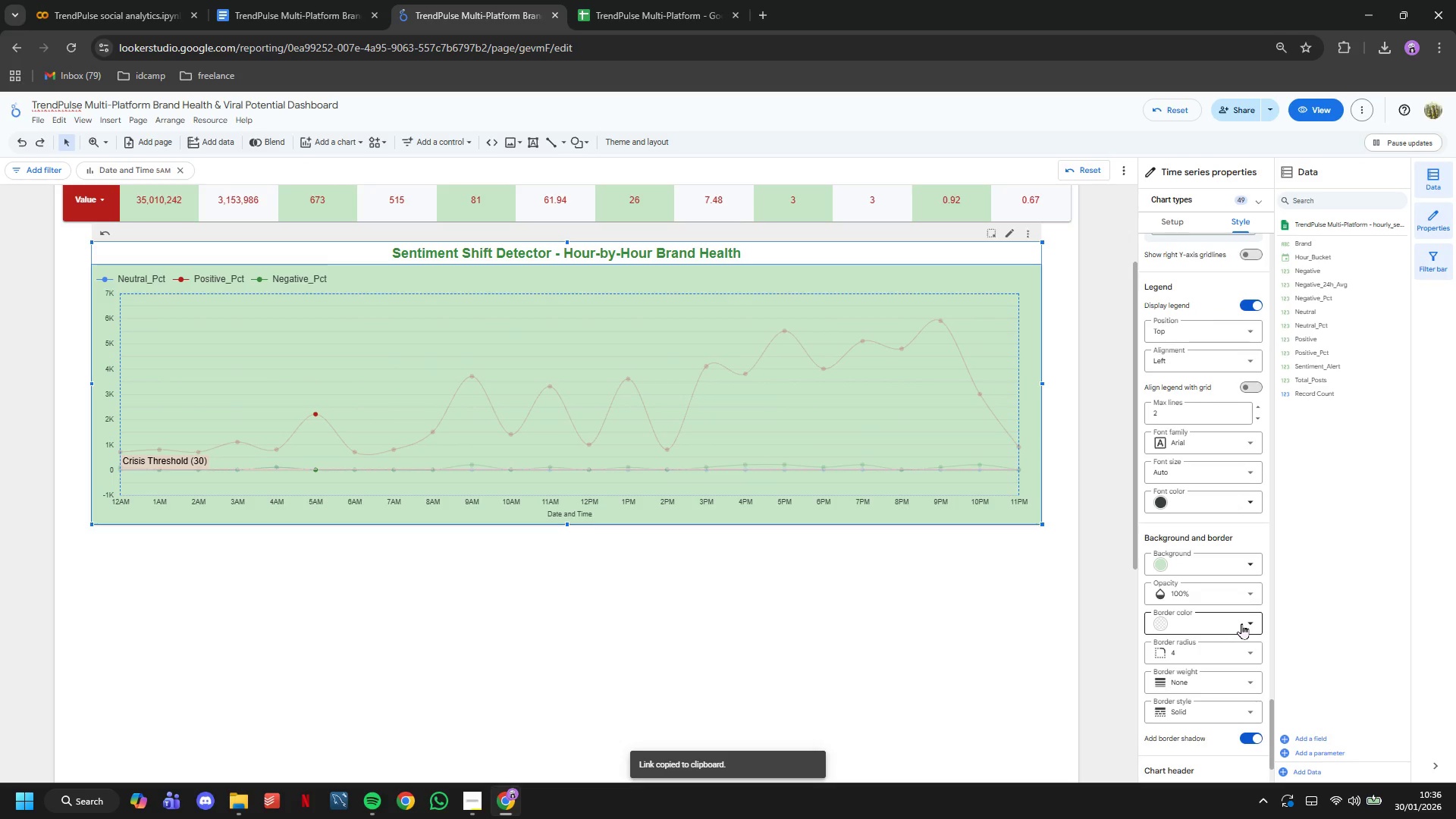 
scroll: coordinate [1238, 467], scroll_direction: up, amount: 18.0
 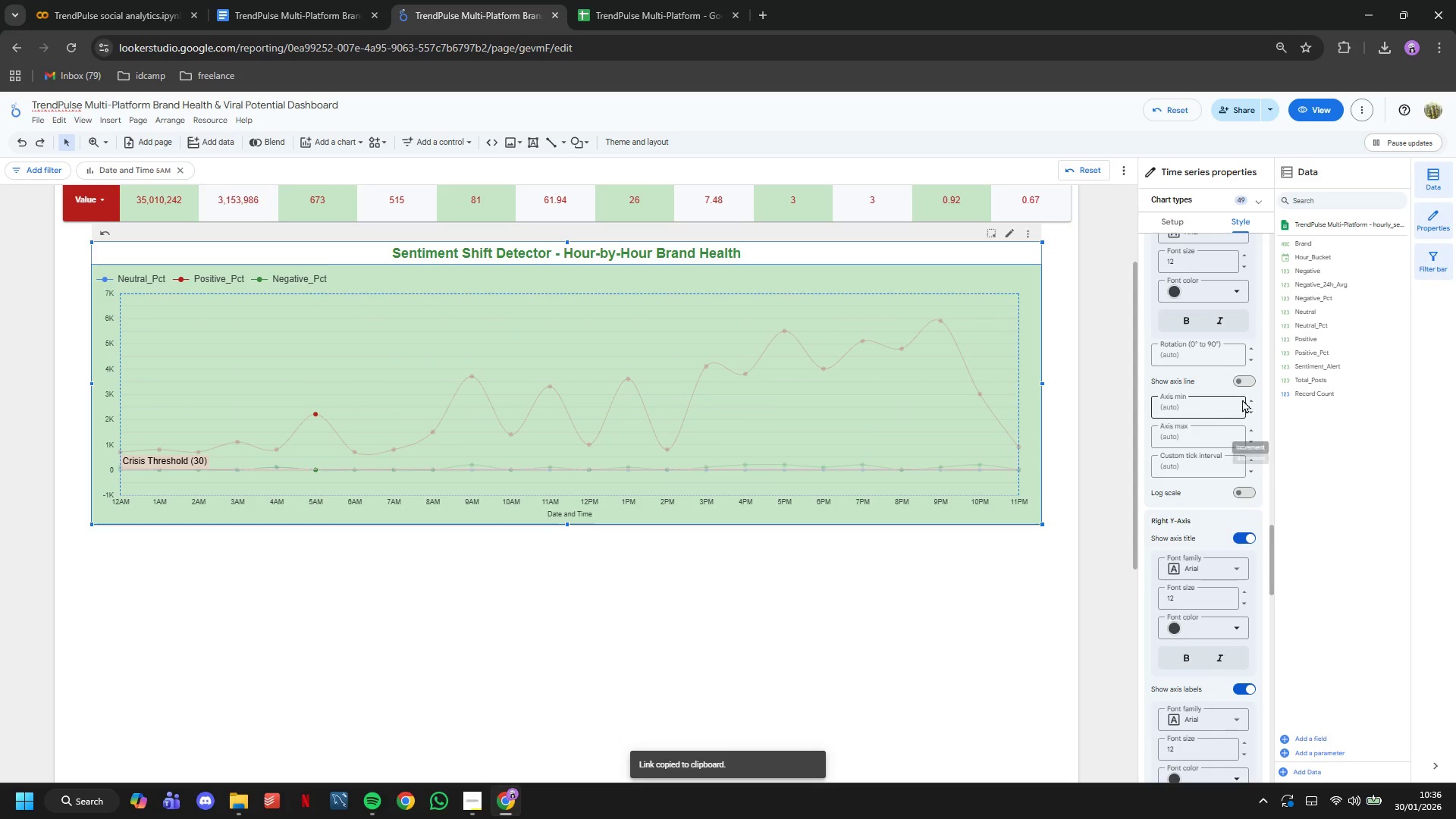 
left_click([1242, 379])
 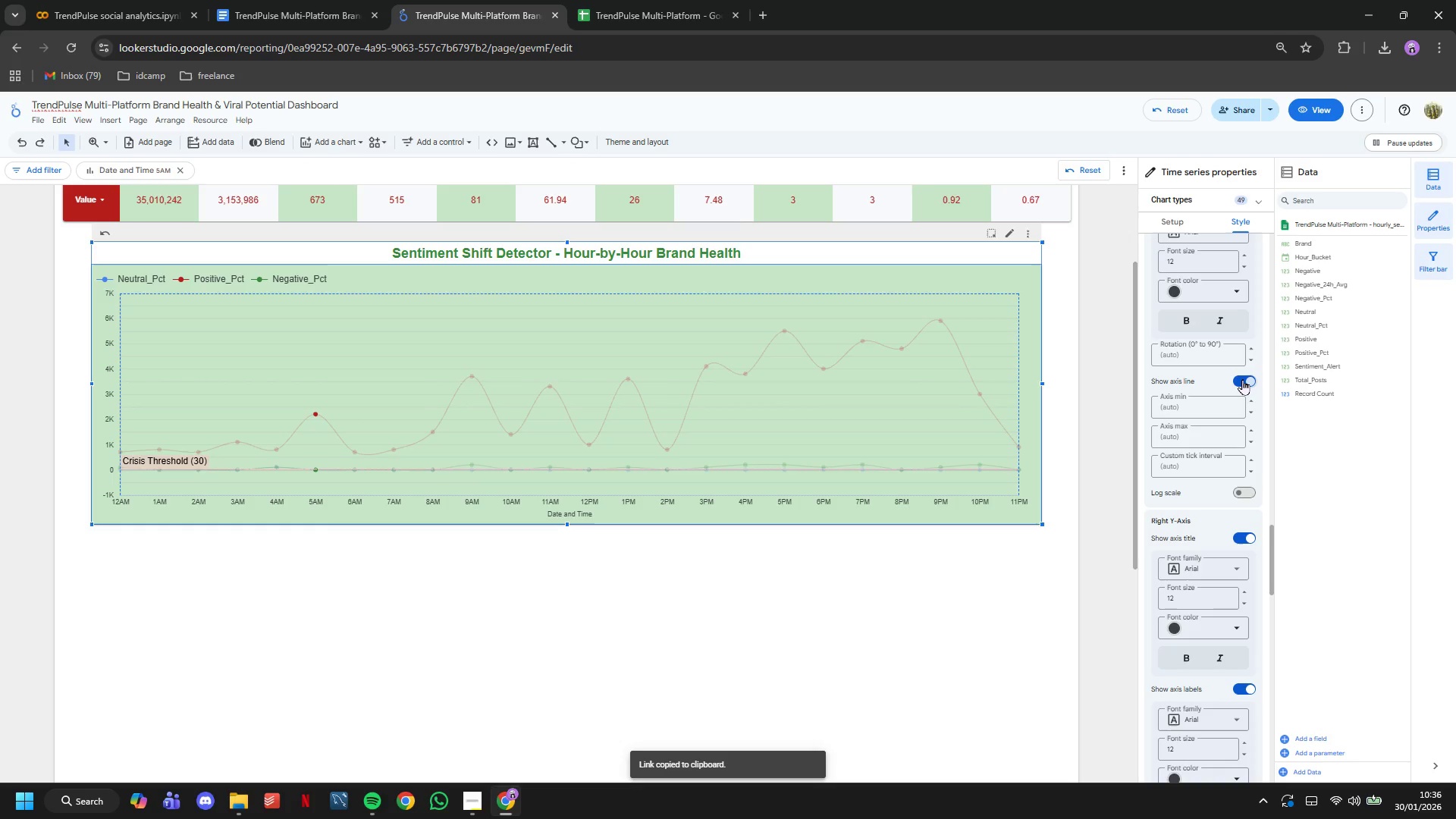 
scroll: coordinate [1242, 379], scroll_direction: up, amount: 2.0
 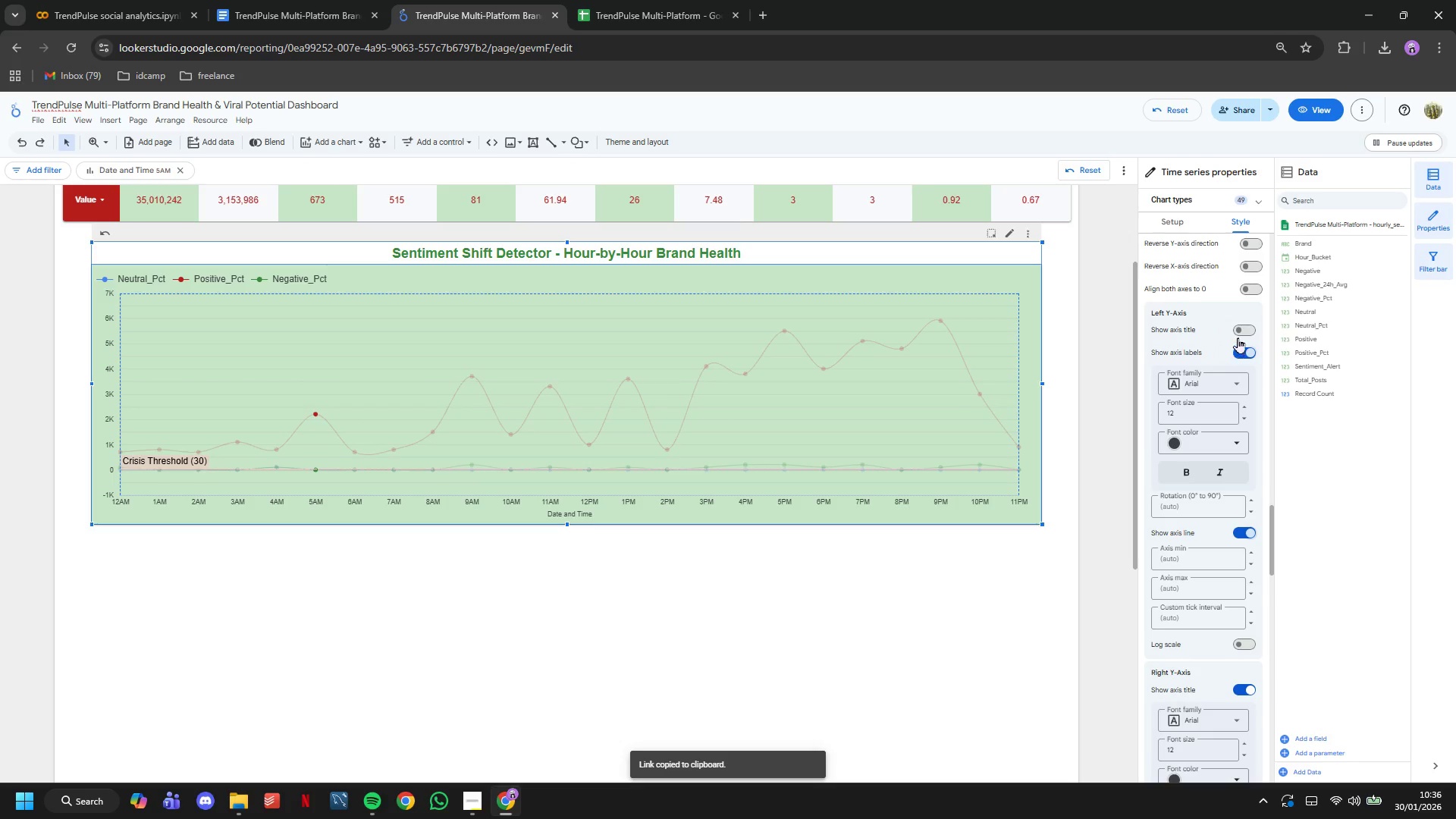 
left_click([1243, 335])
 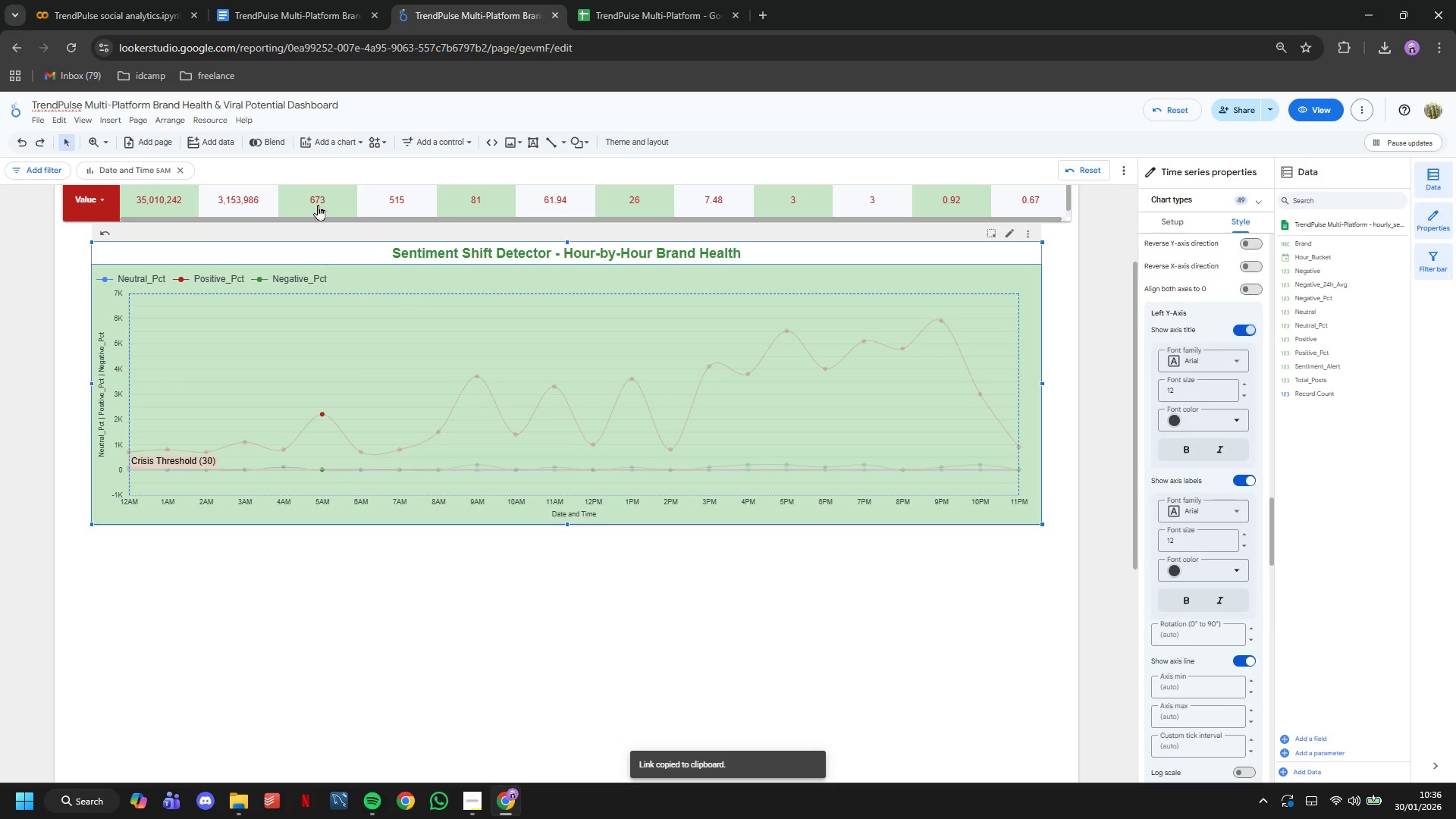 
left_click([181, 170])
 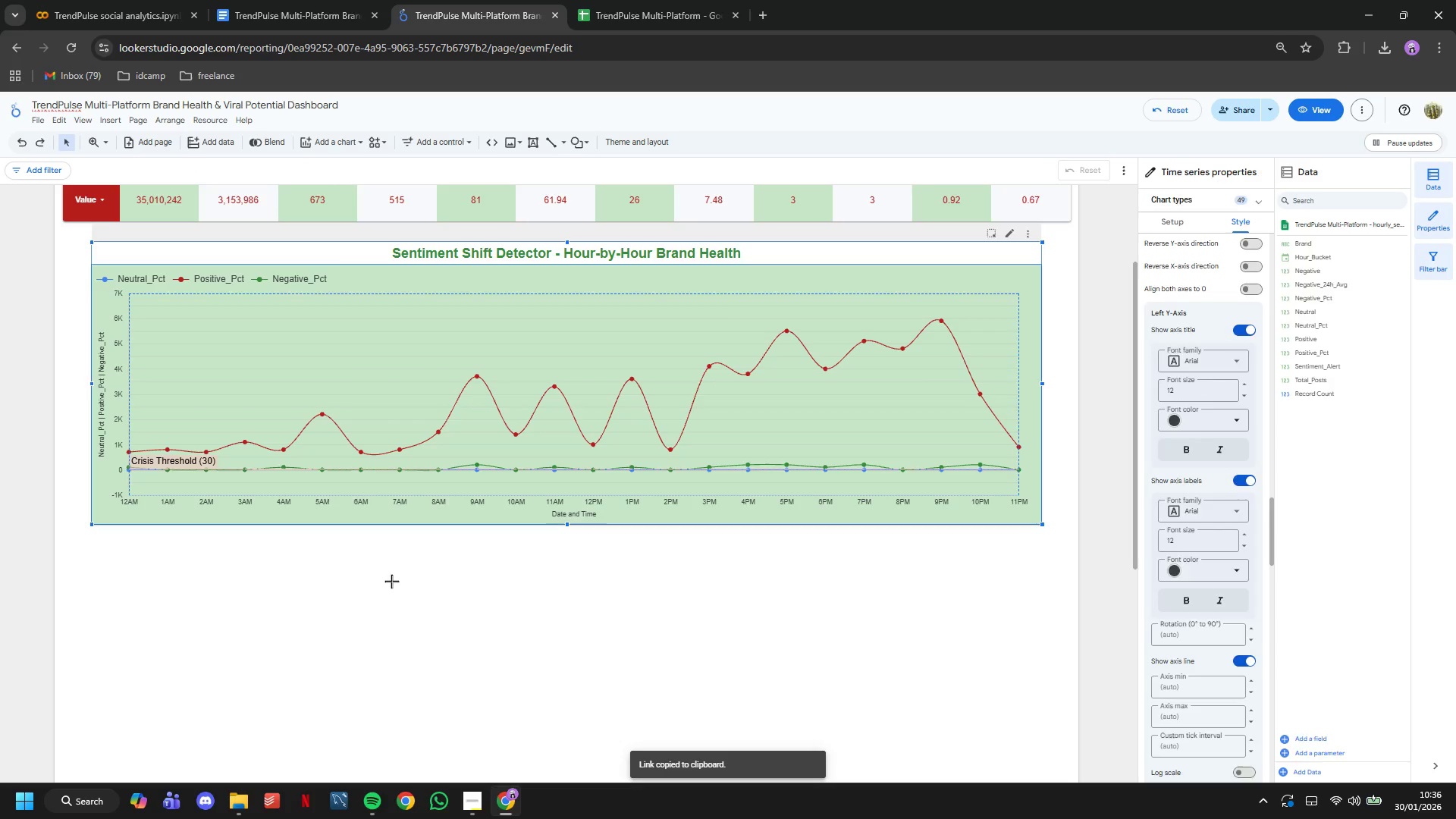 
scroll: coordinate [392, 568], scroll_direction: up, amount: 6.0
 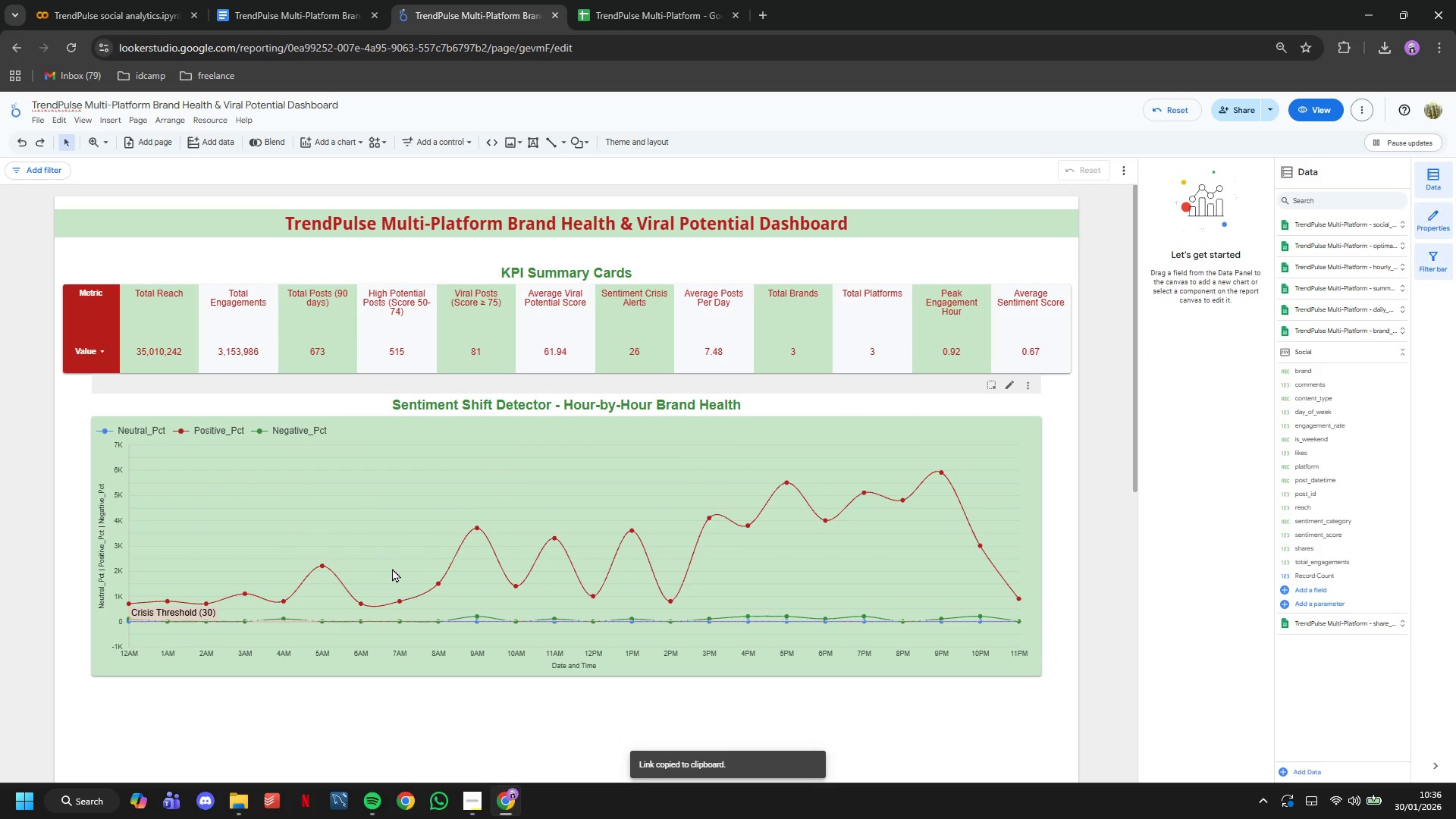 
wait(6.25)
 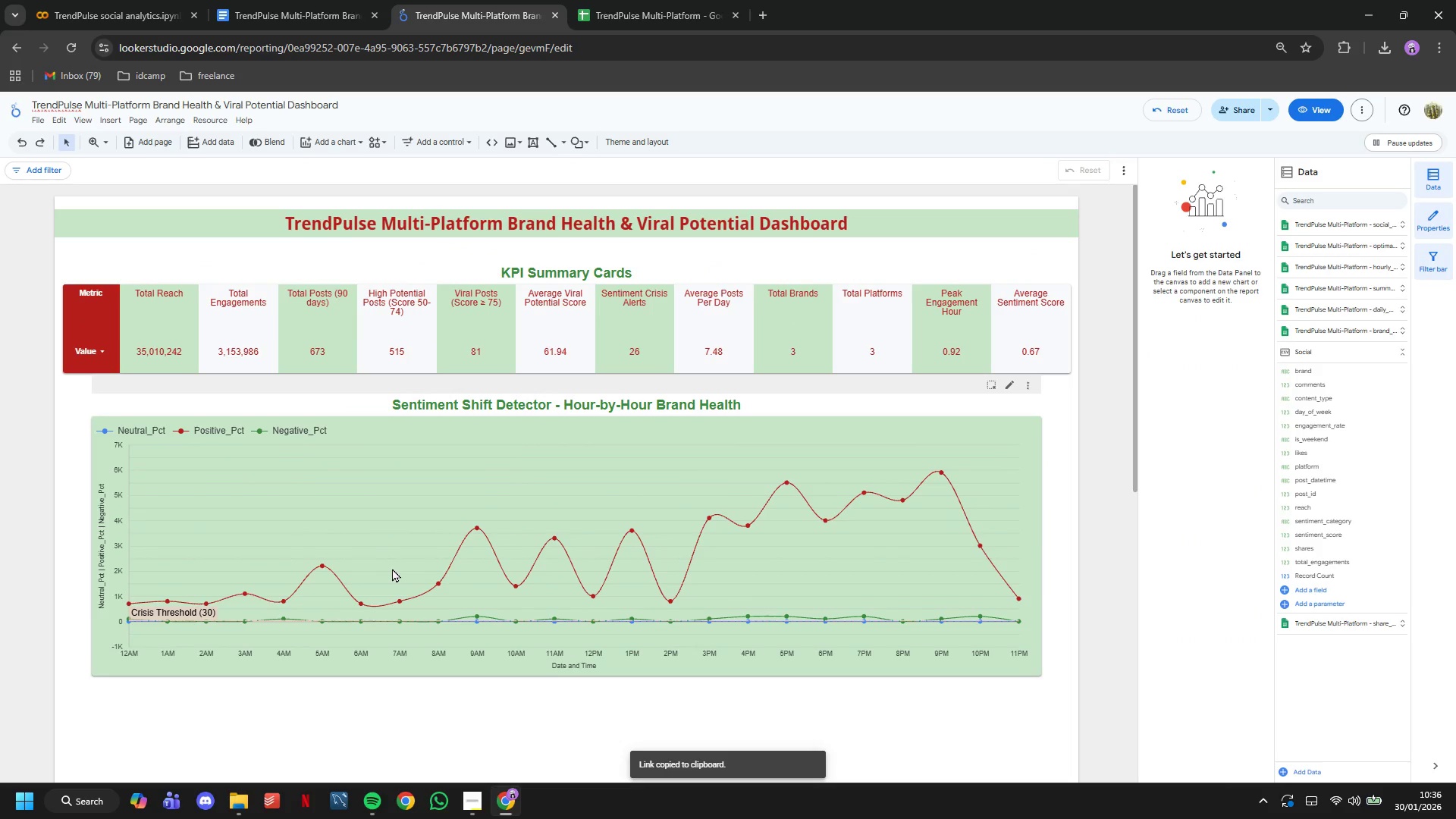 
left_click_drag(start_coordinate=[318, 438], to_coordinate=[309, 439])
 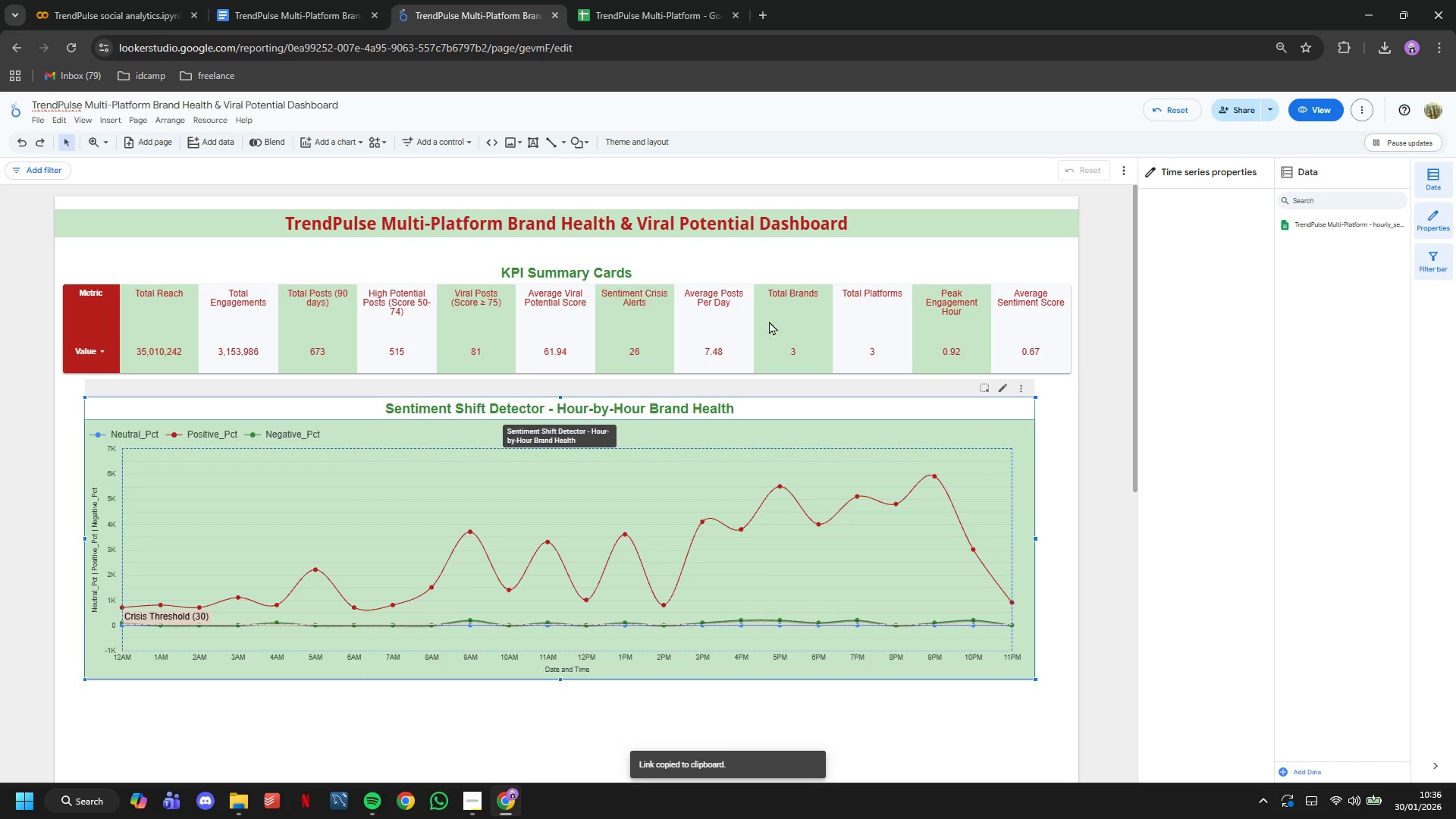 
scroll: coordinate [789, 328], scroll_direction: down, amount: 6.0
 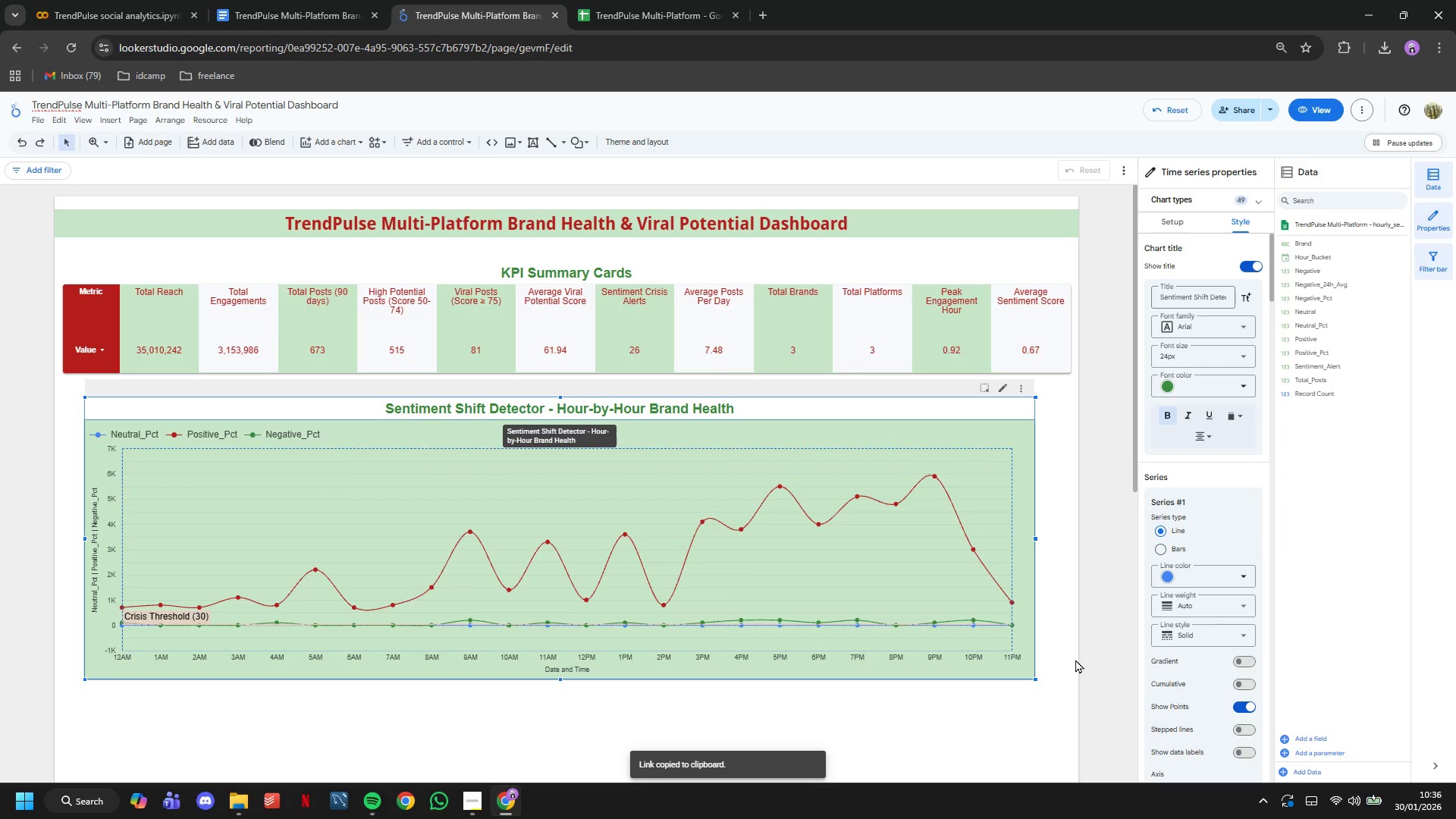 
left_click([1080, 658])
 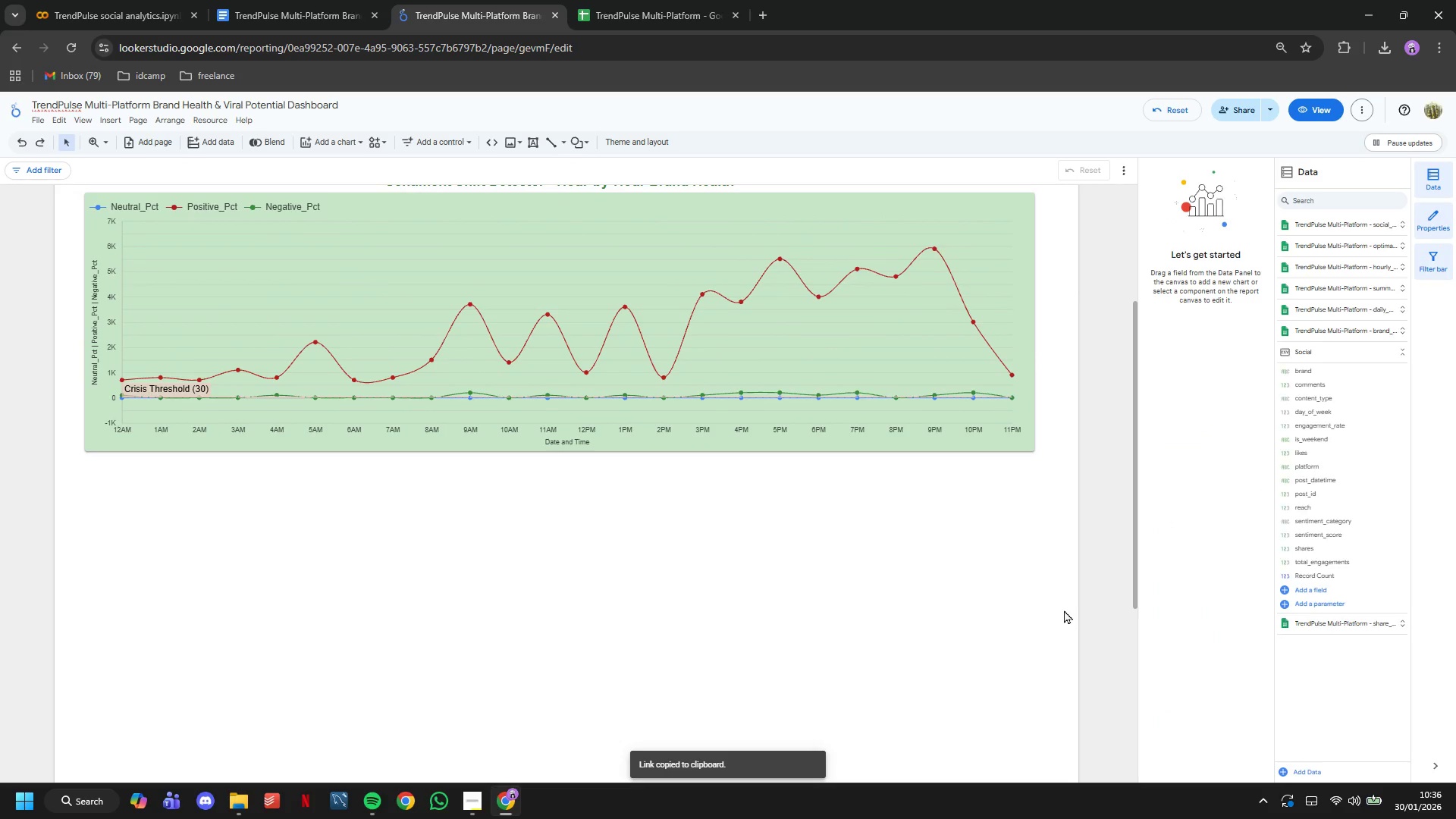 
scroll: coordinate [1075, 658], scroll_direction: down, amount: 3.0
 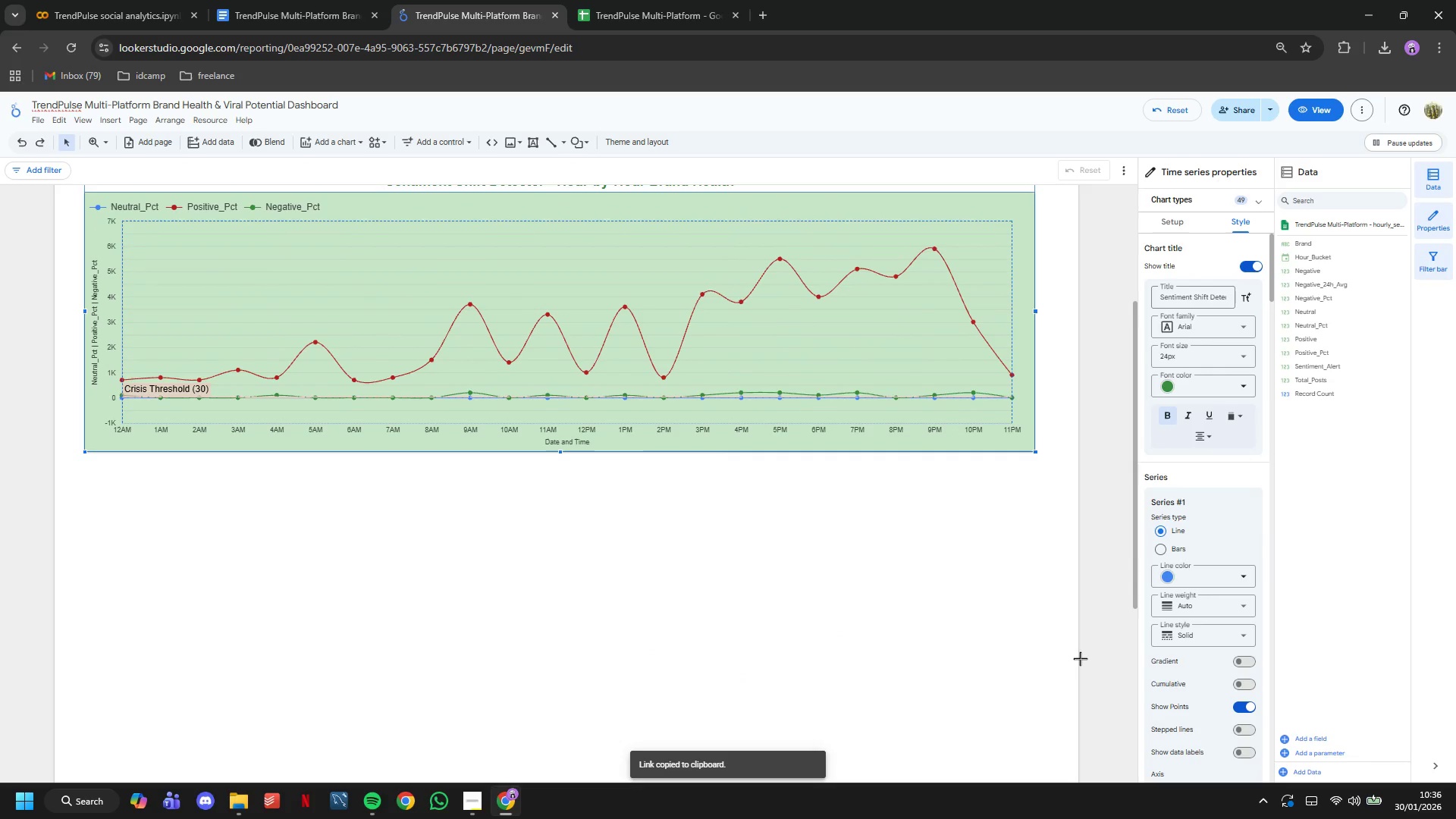 
left_click_drag(start_coordinate=[1091, 622], to_coordinate=[265, 323])
 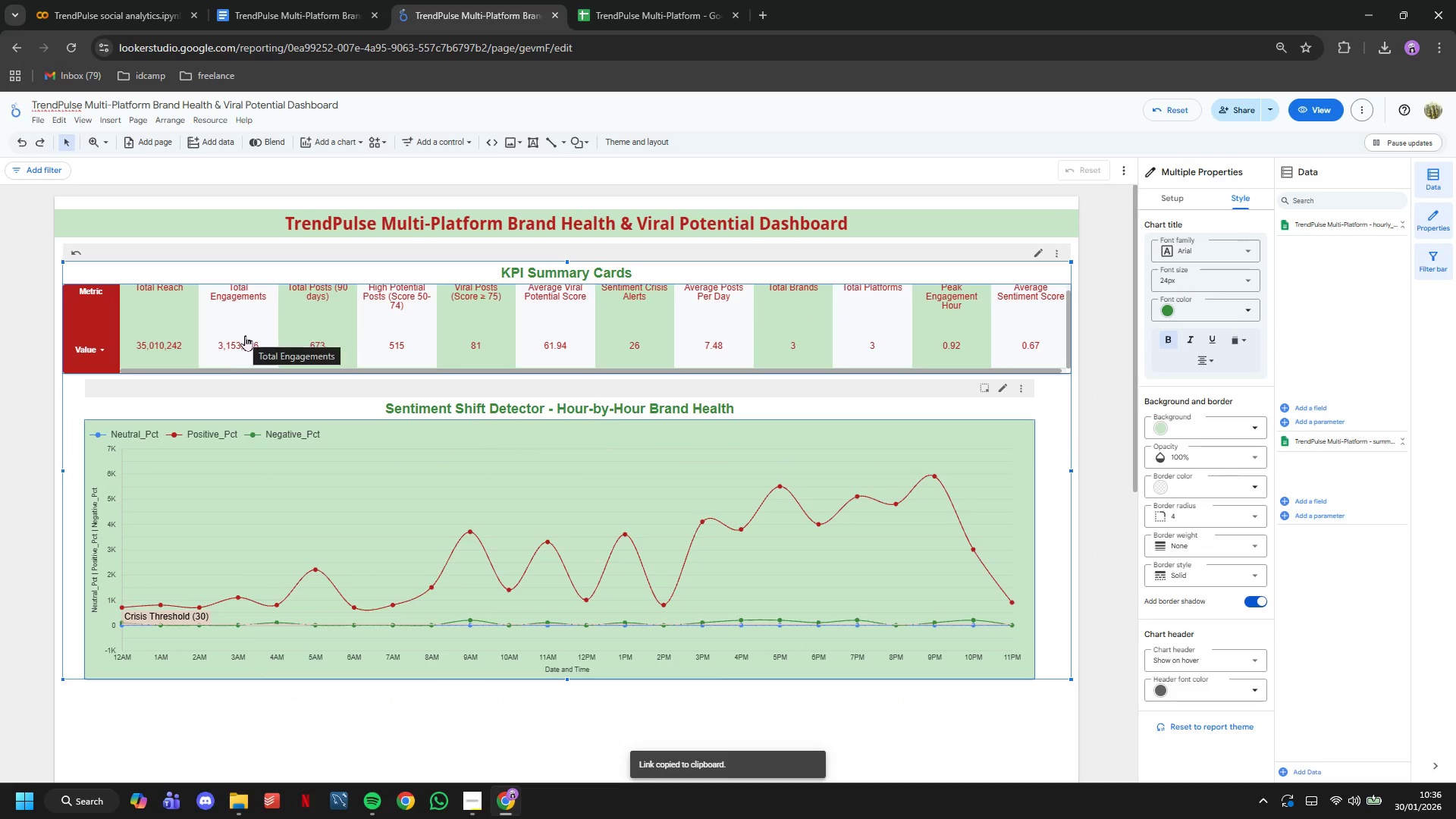 
scroll: coordinate [494, 412], scroll_direction: up, amount: 4.0
 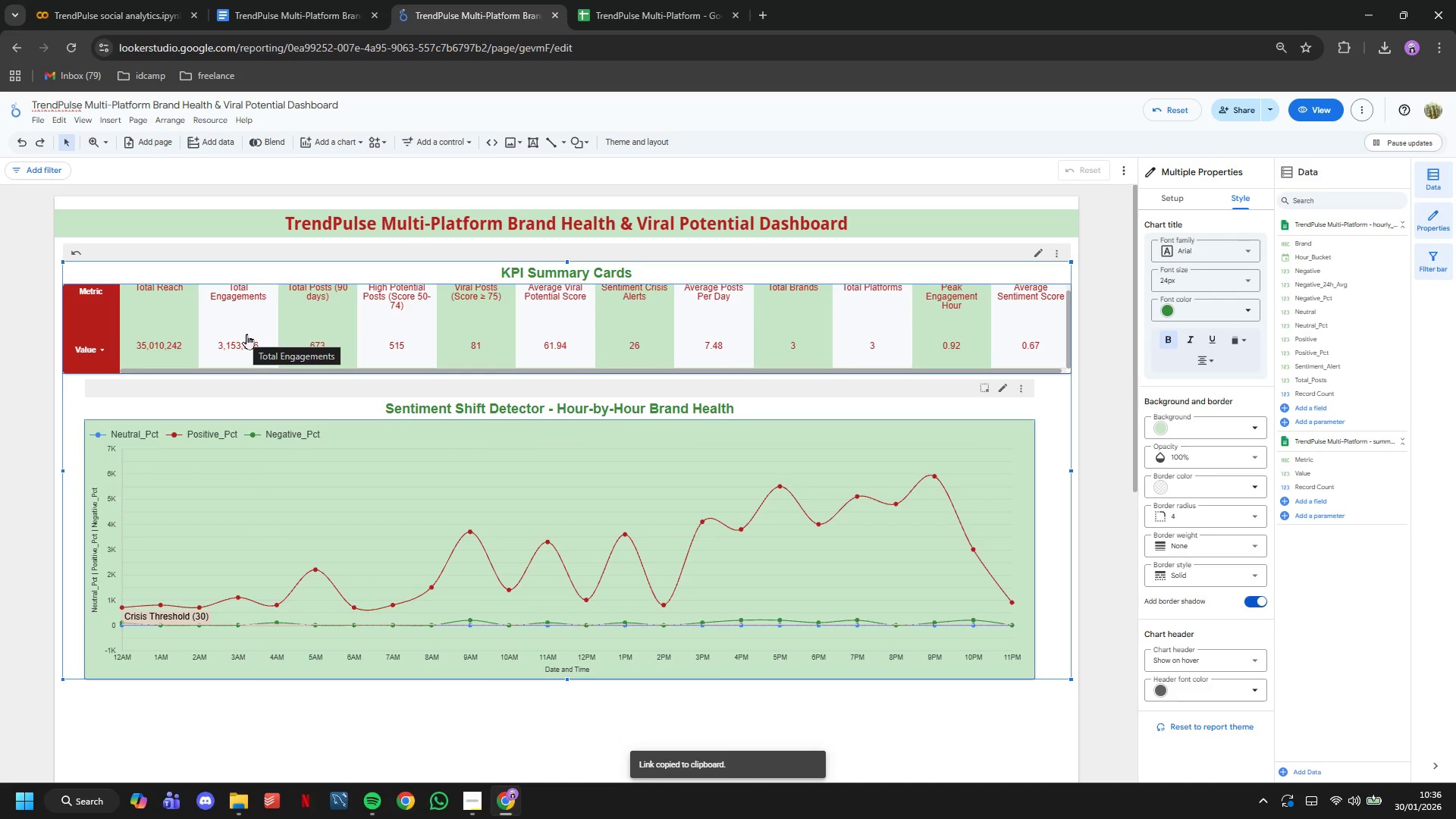 
left_click_drag(start_coordinate=[262, 304], to_coordinate=[268, 344])
 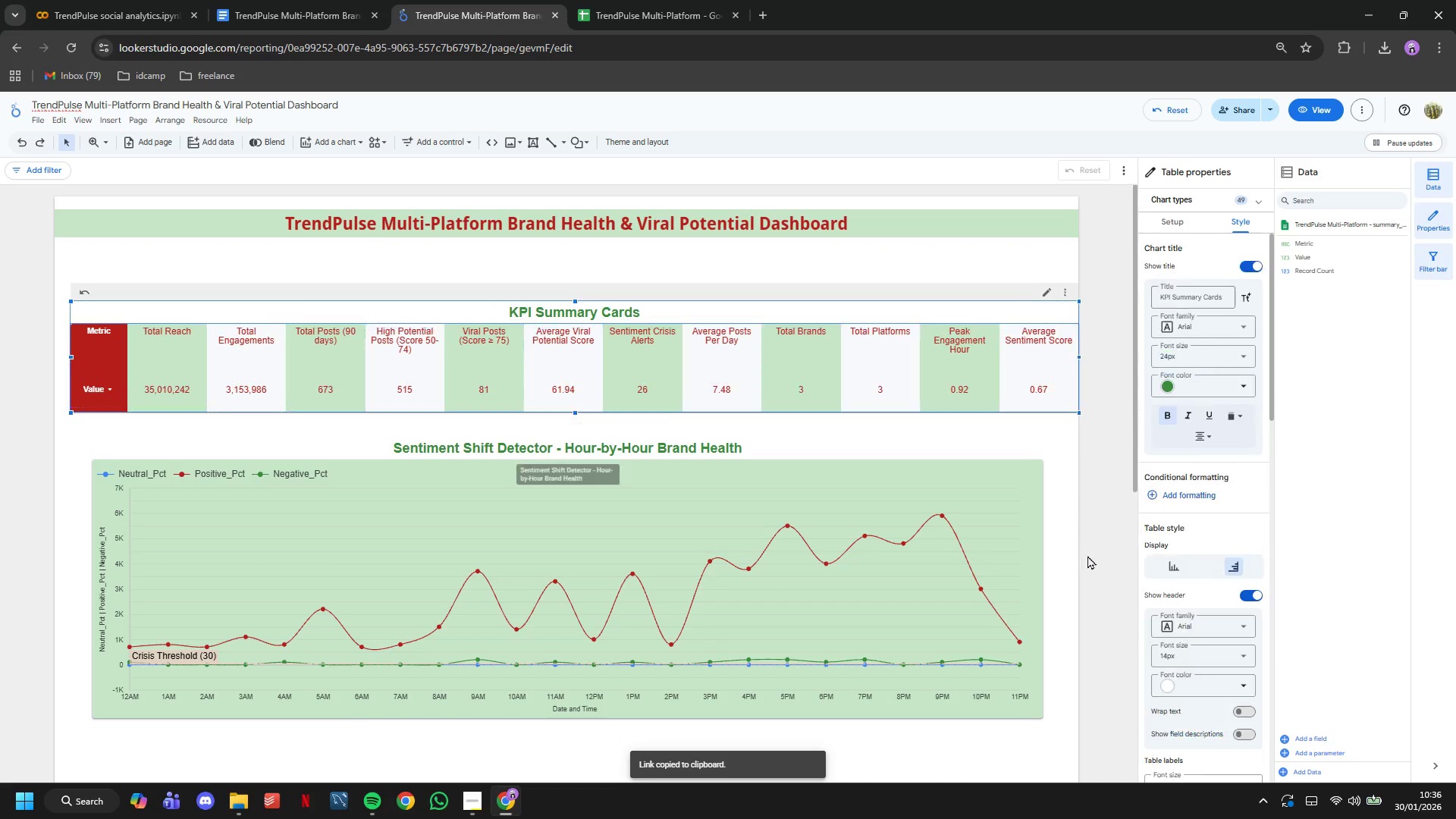 
left_click([1087, 556])
 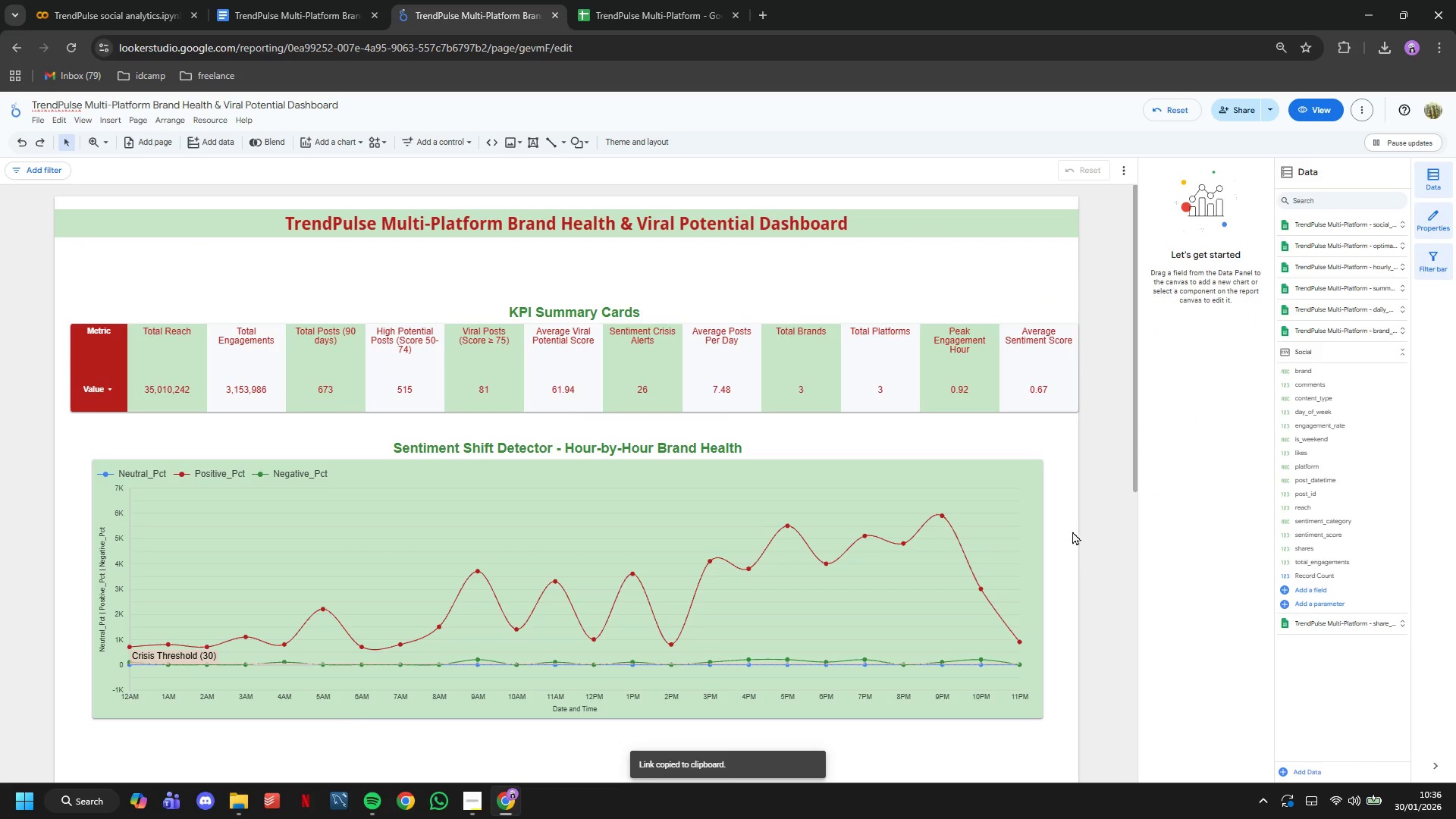 
scroll: coordinate [1083, 537], scroll_direction: up, amount: 5.0
 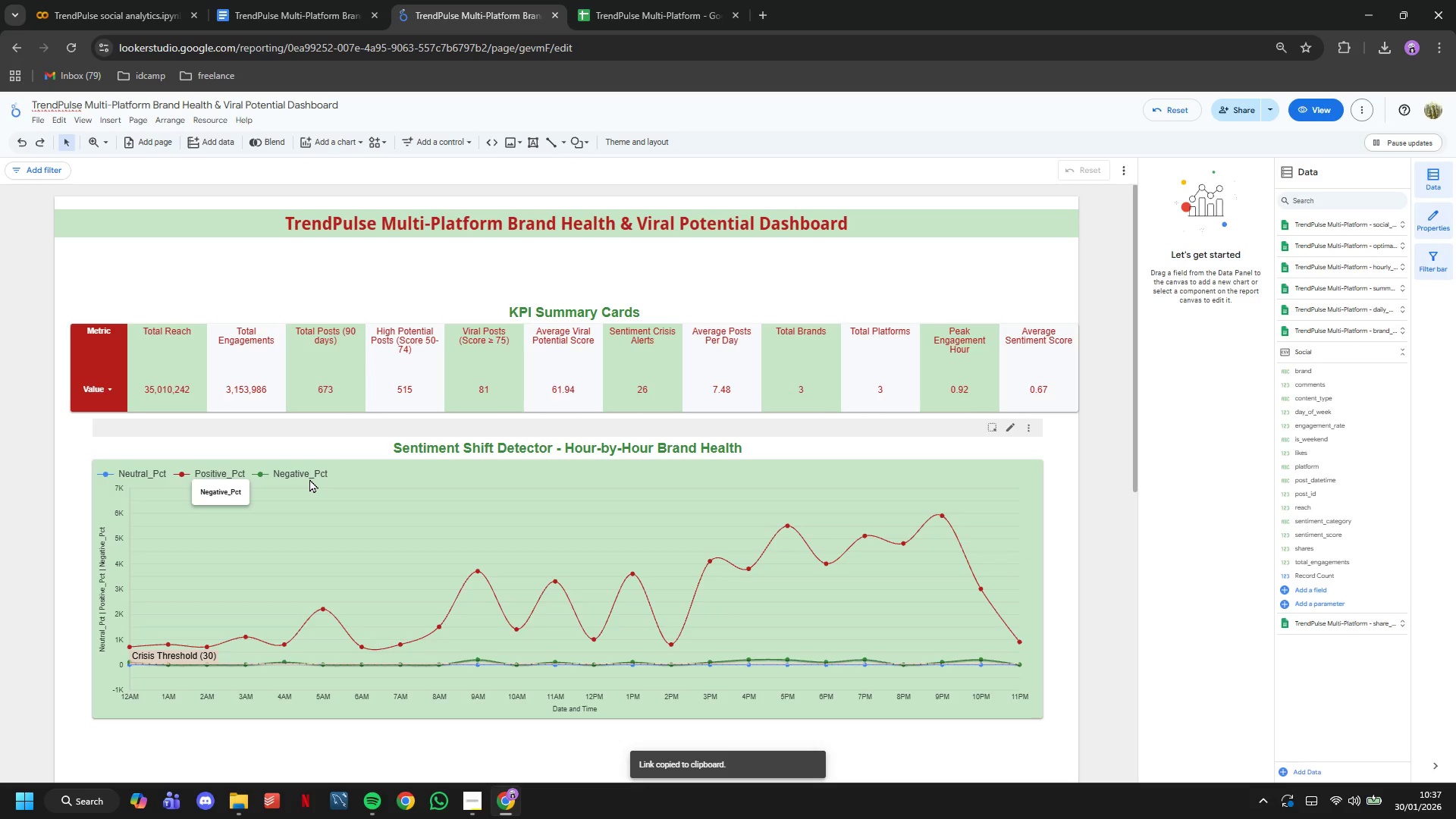 
wait(14.04)
 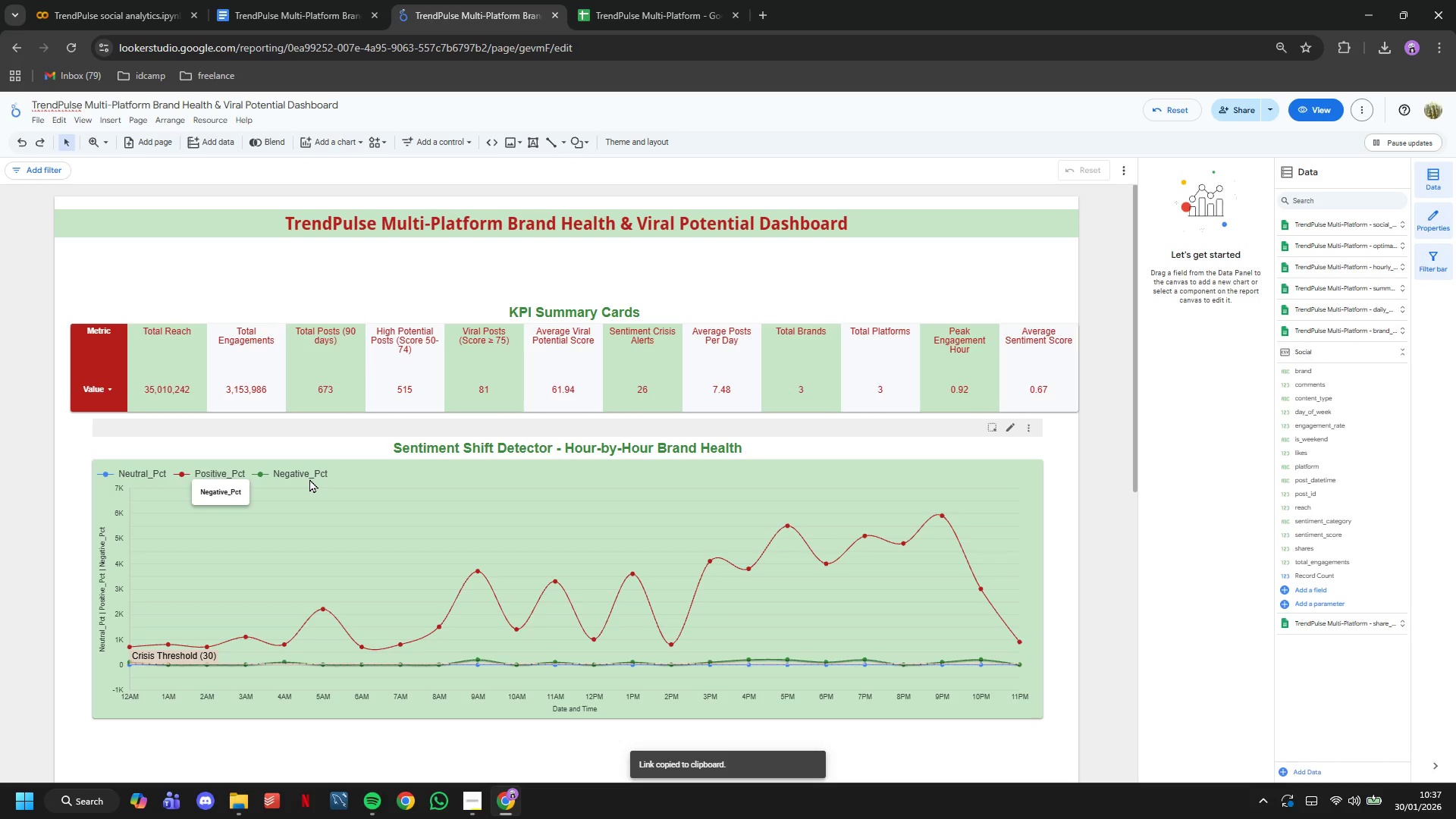 
scroll: coordinate [388, 503], scroll_direction: down, amount: 2.0
 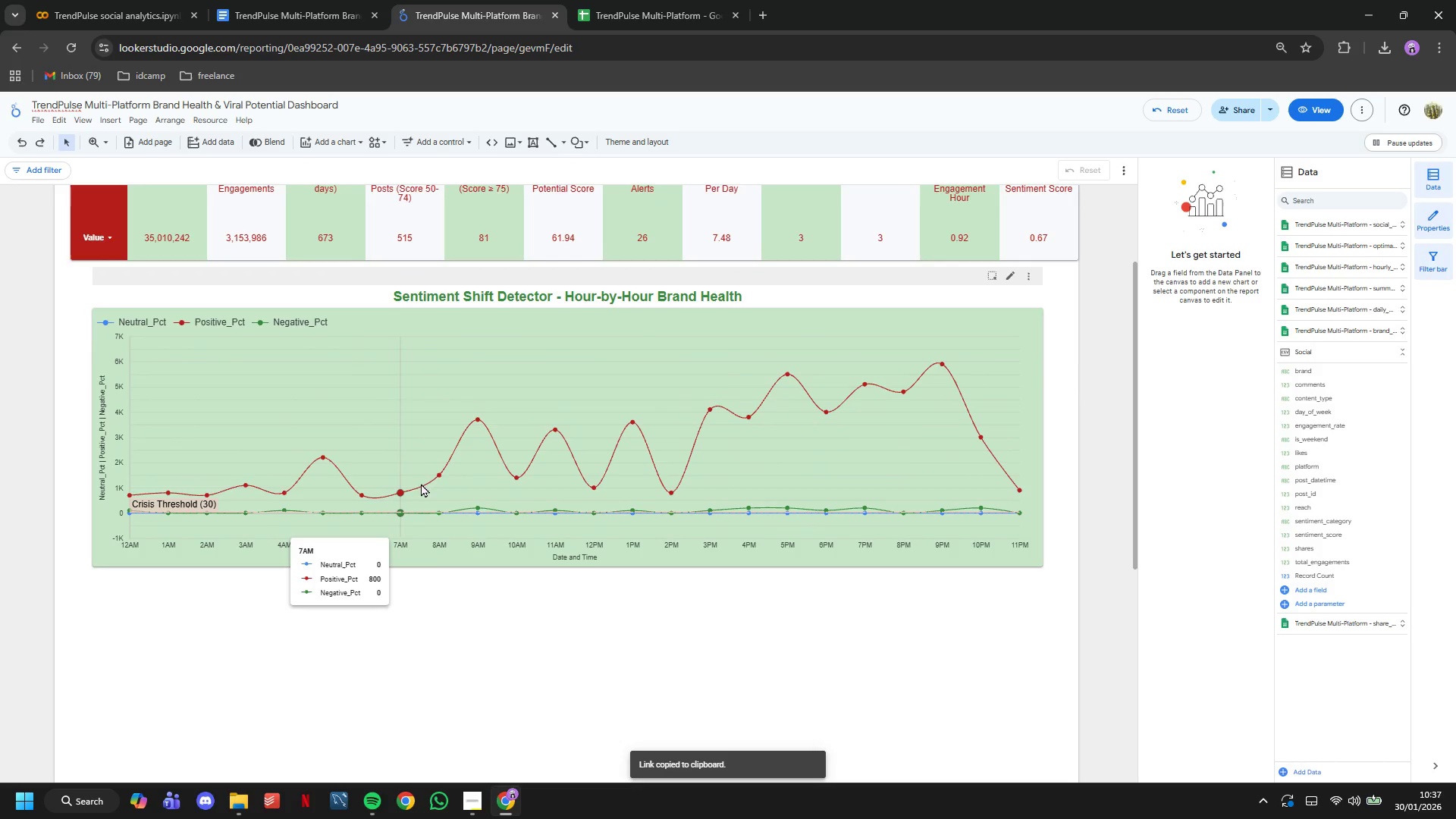 
wait(5.91)
 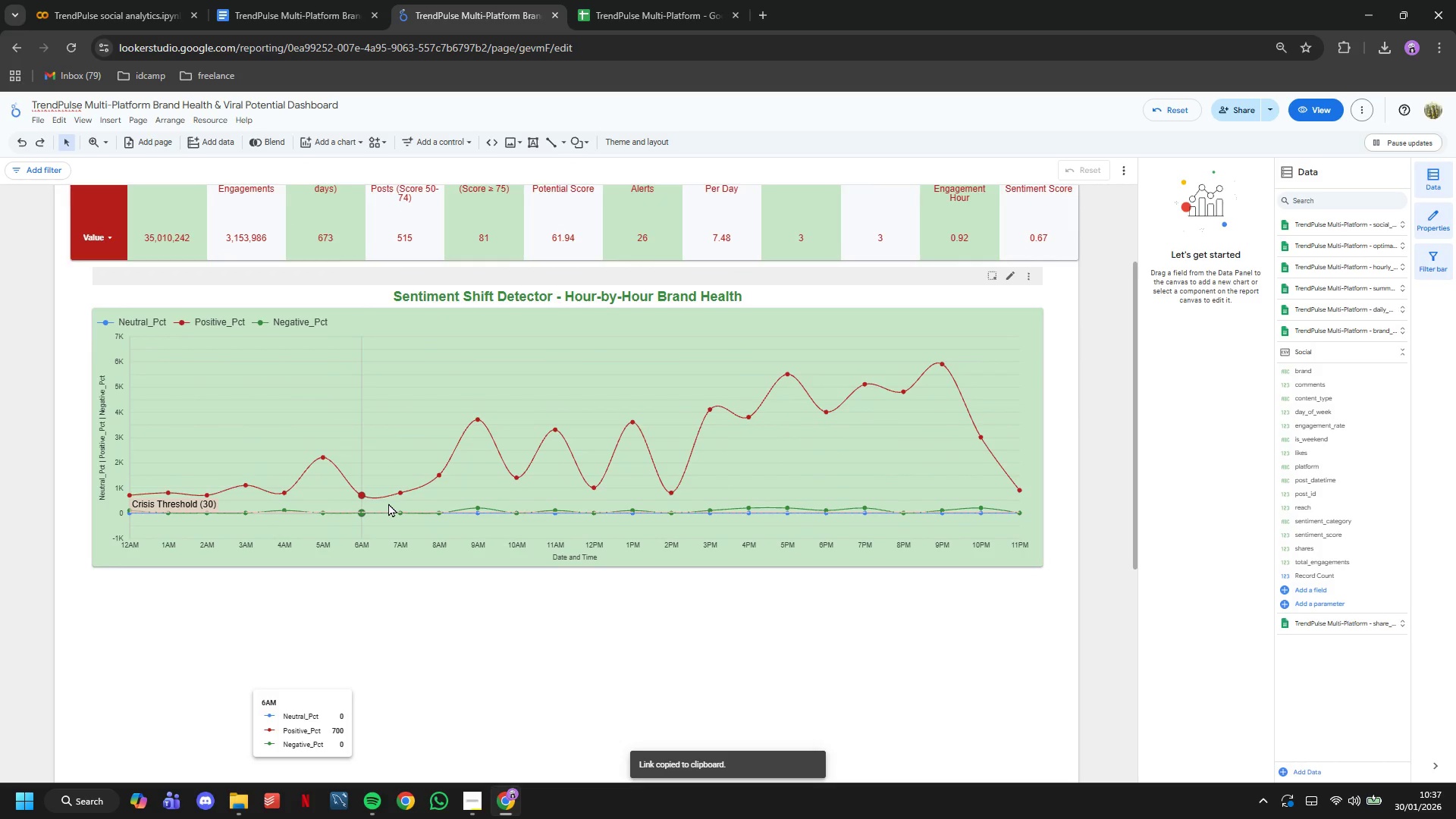 
scroll: coordinate [677, 502], scroll_direction: up, amount: 3.0
 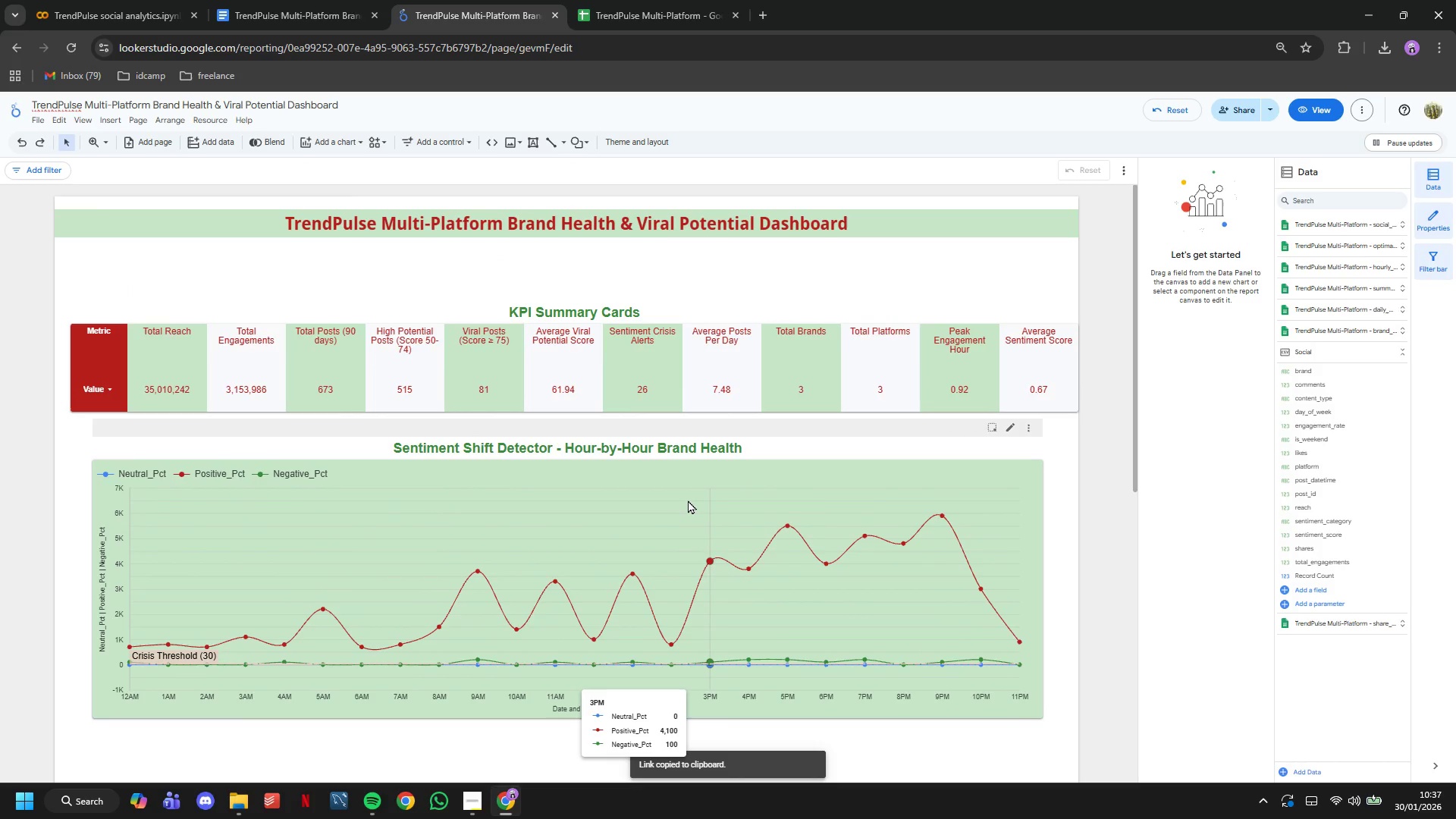 
wait(11.0)
 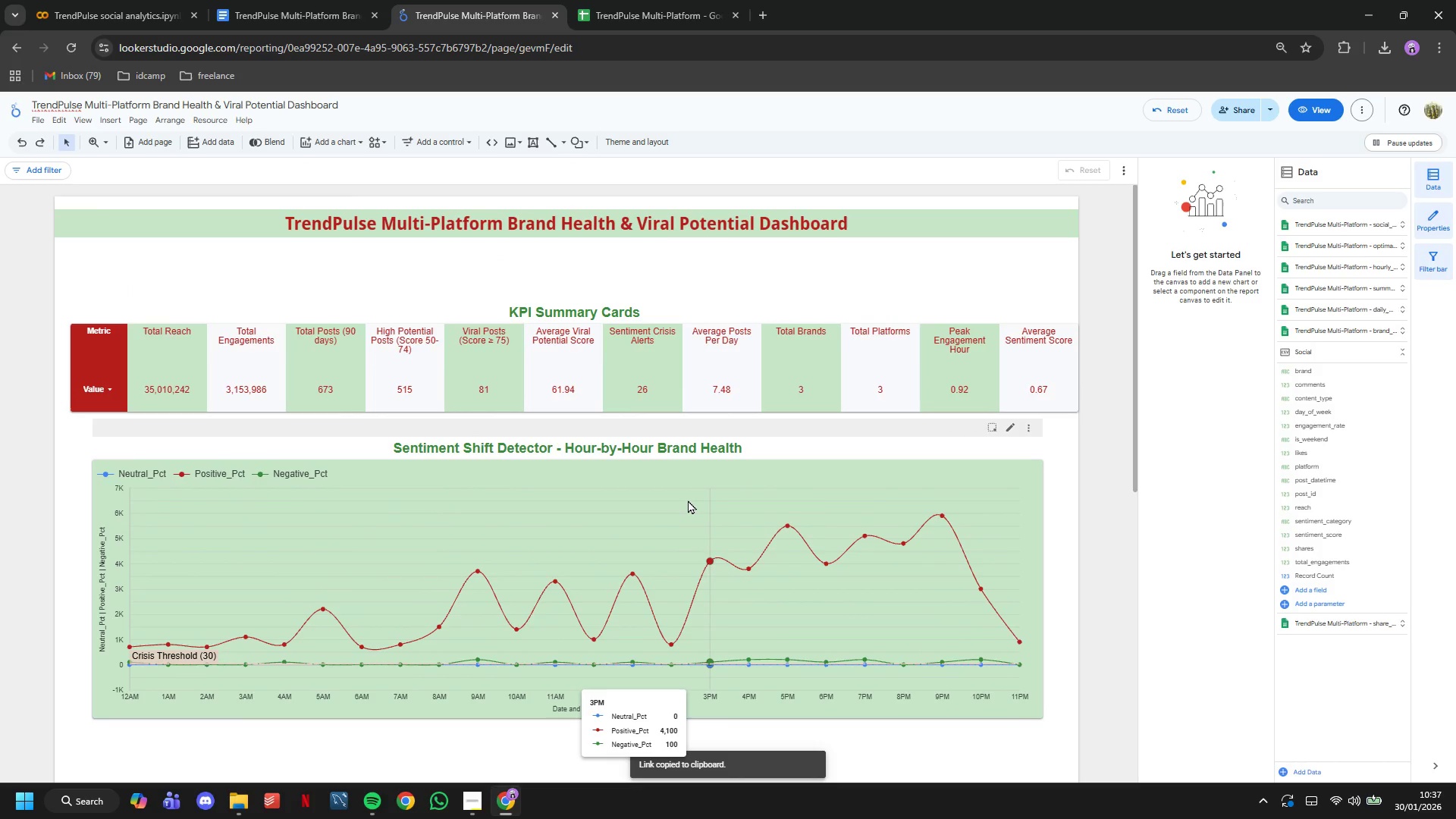 
scroll: coordinate [692, 504], scroll_direction: down, amount: 9.0
 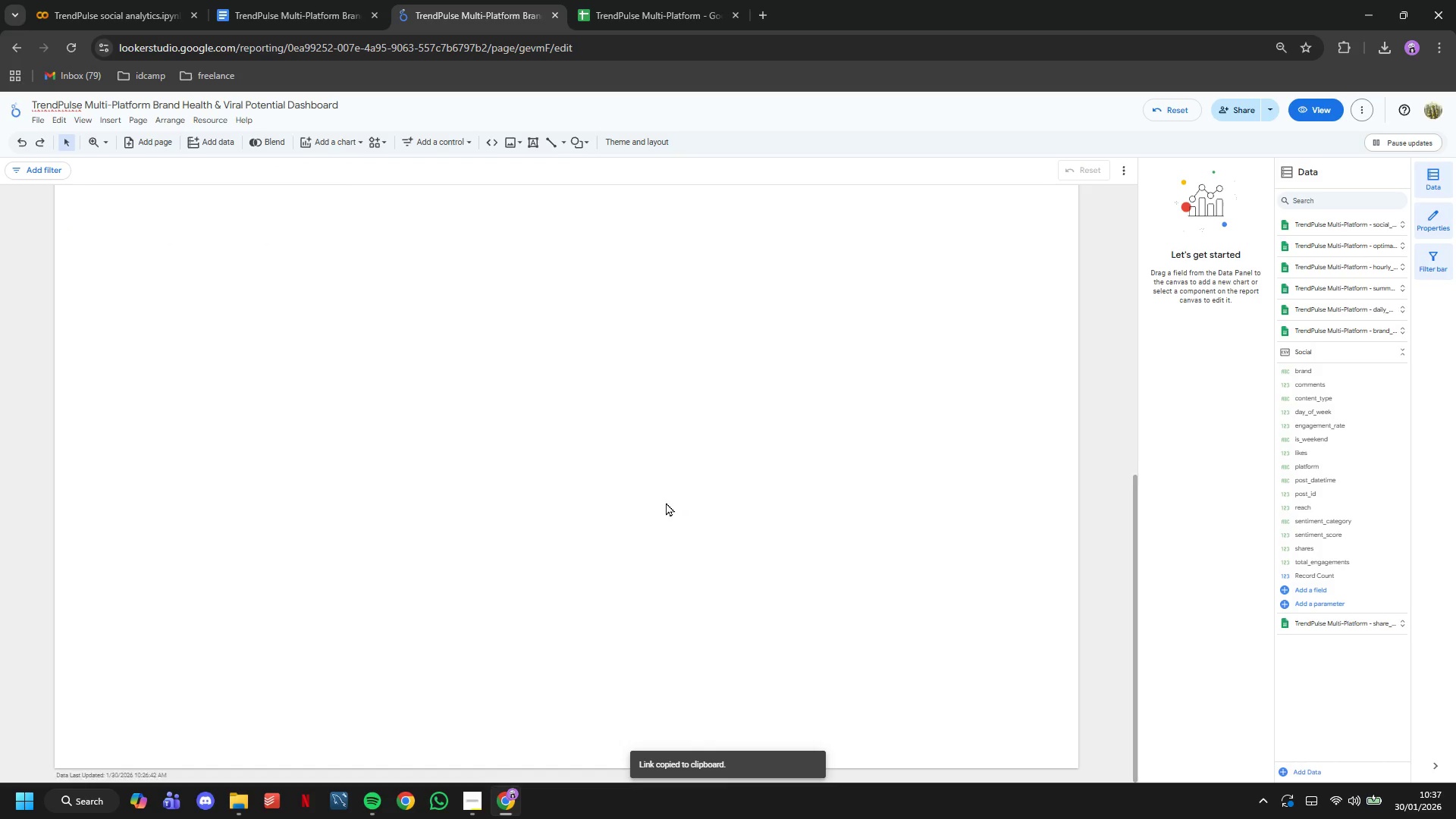 
scroll: coordinate [661, 501], scroll_direction: up, amount: 4.0
 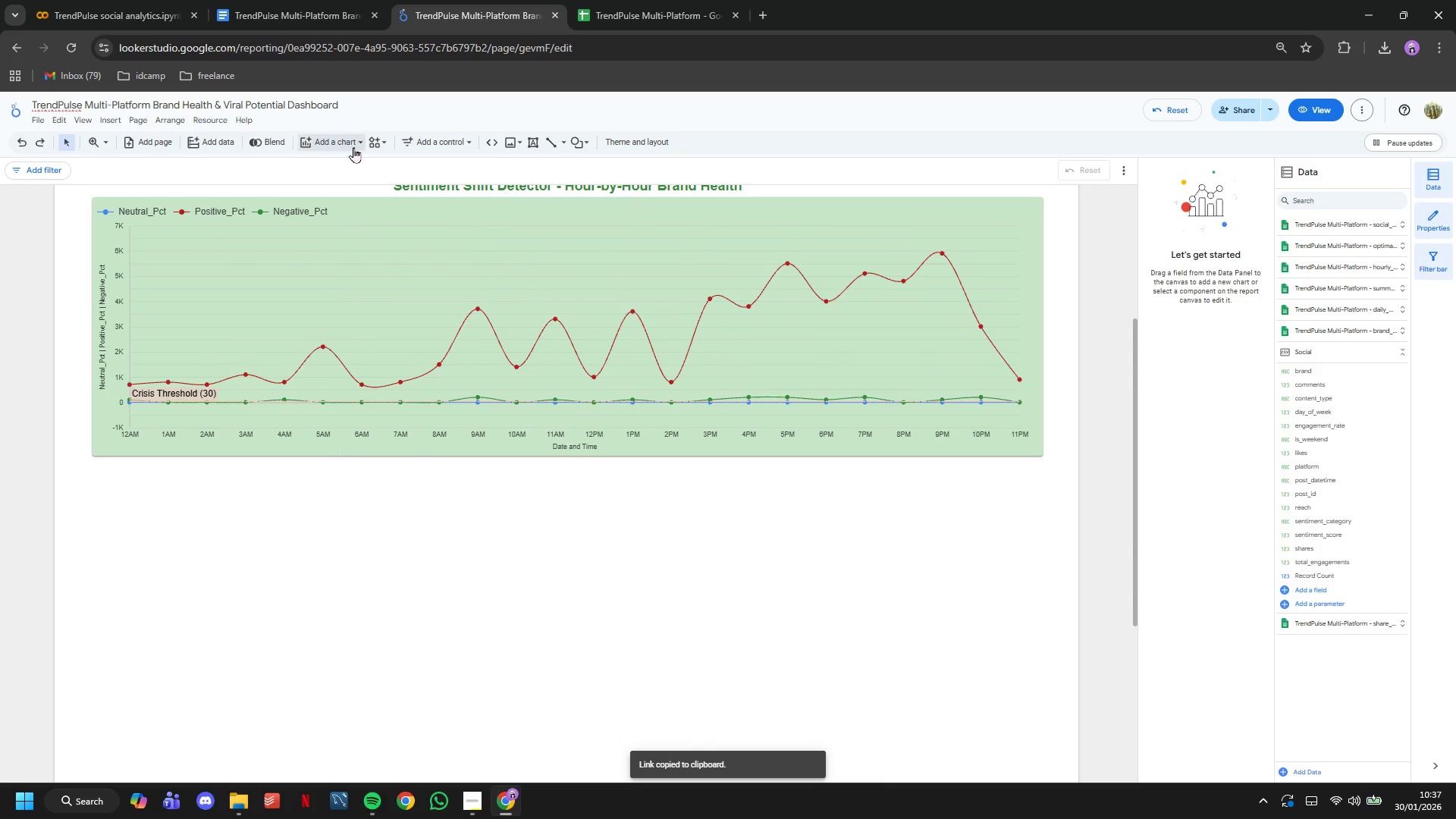 
left_click([352, 145])
 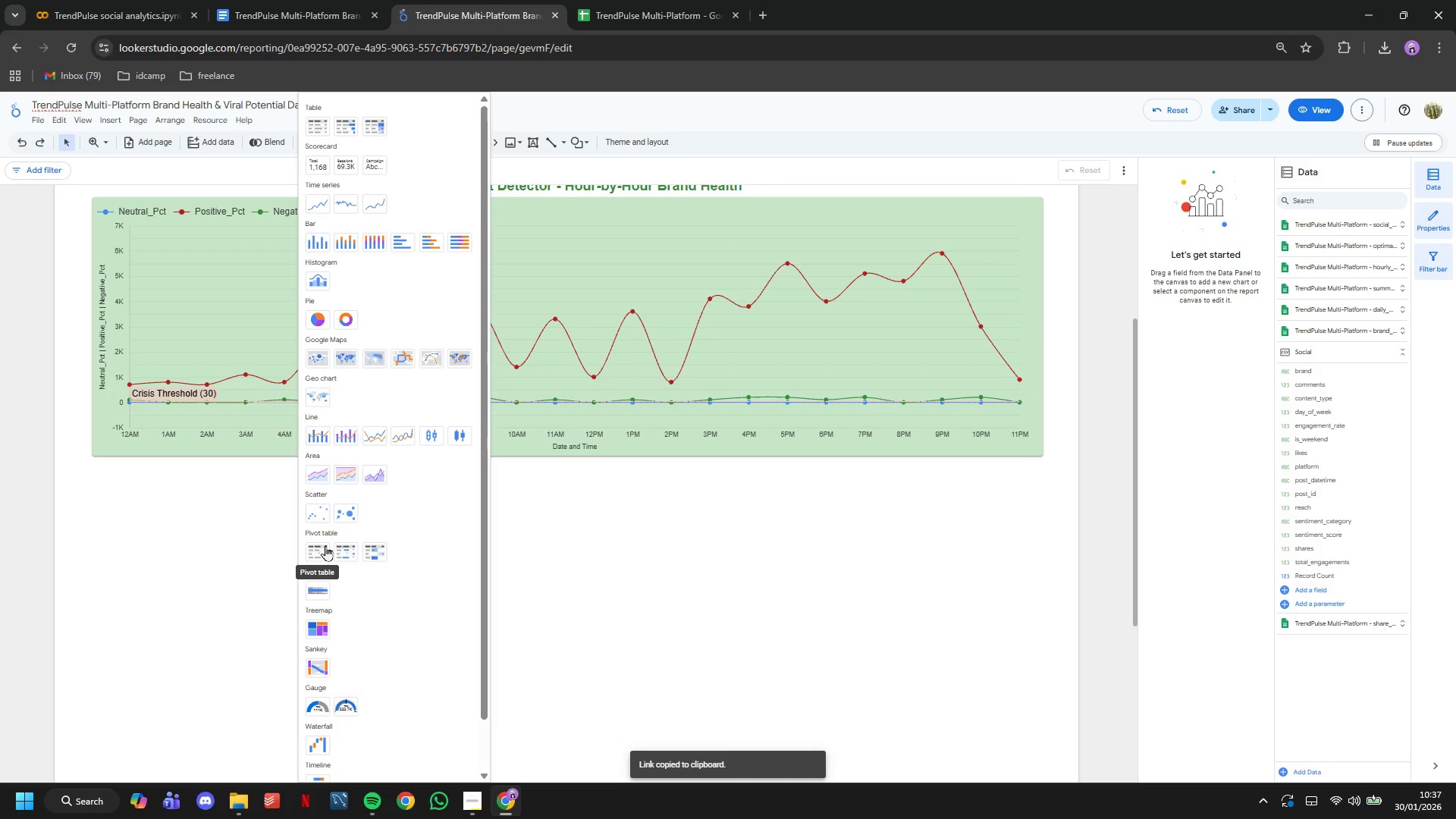 
wait(25.81)
 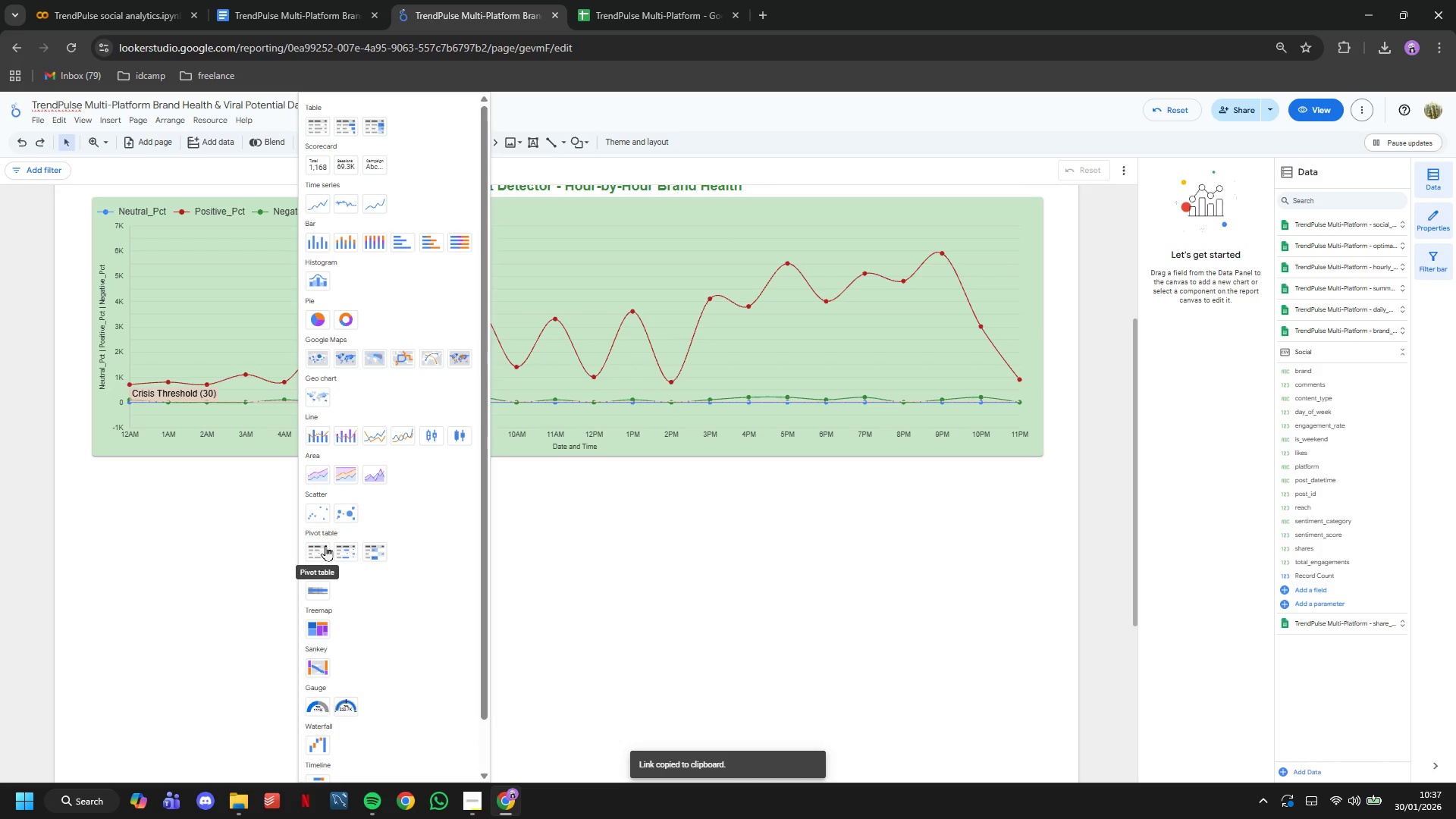 
left_click([374, 121])
 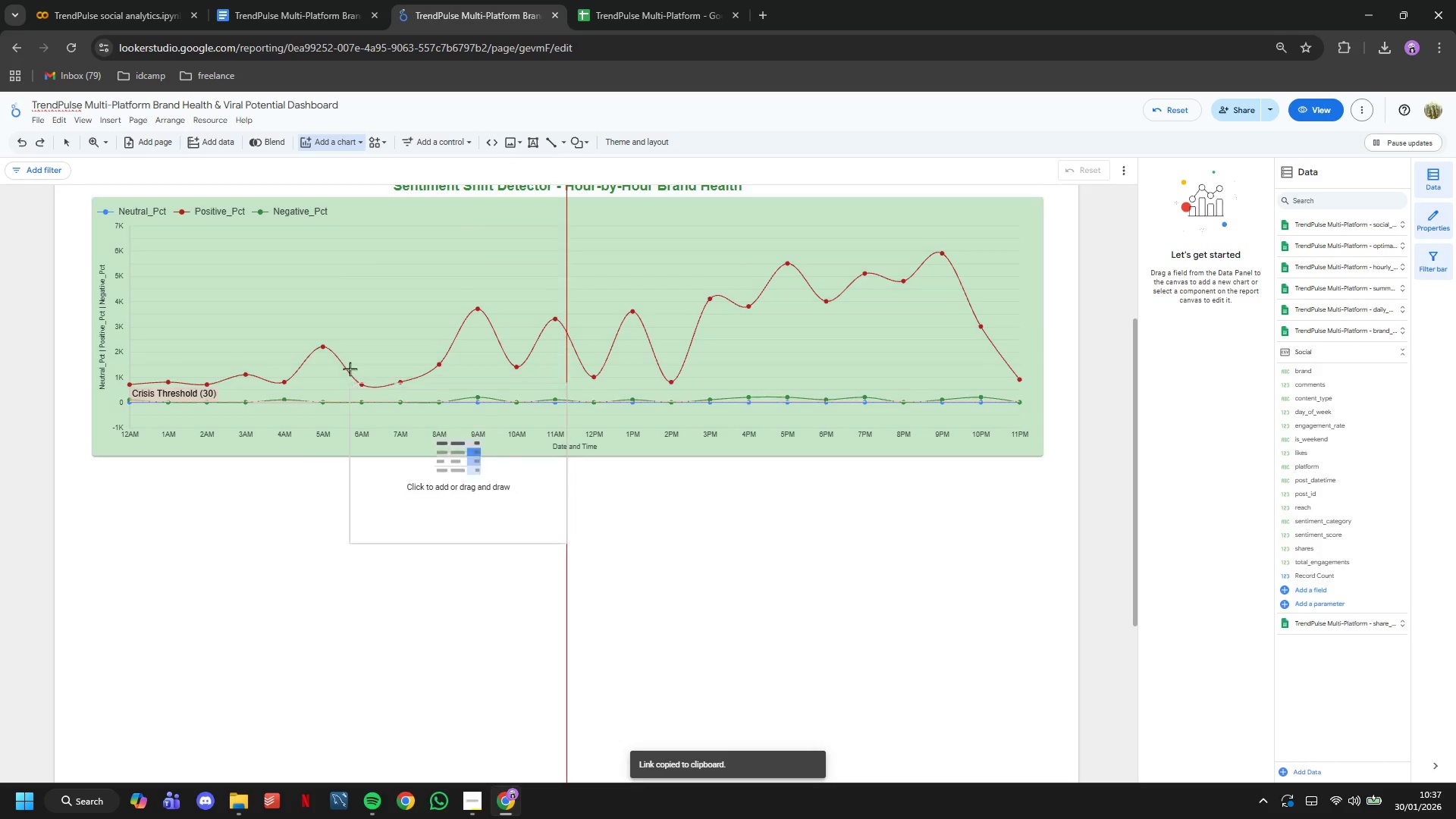 
scroll: coordinate [347, 354], scroll_direction: down, amount: 4.0
 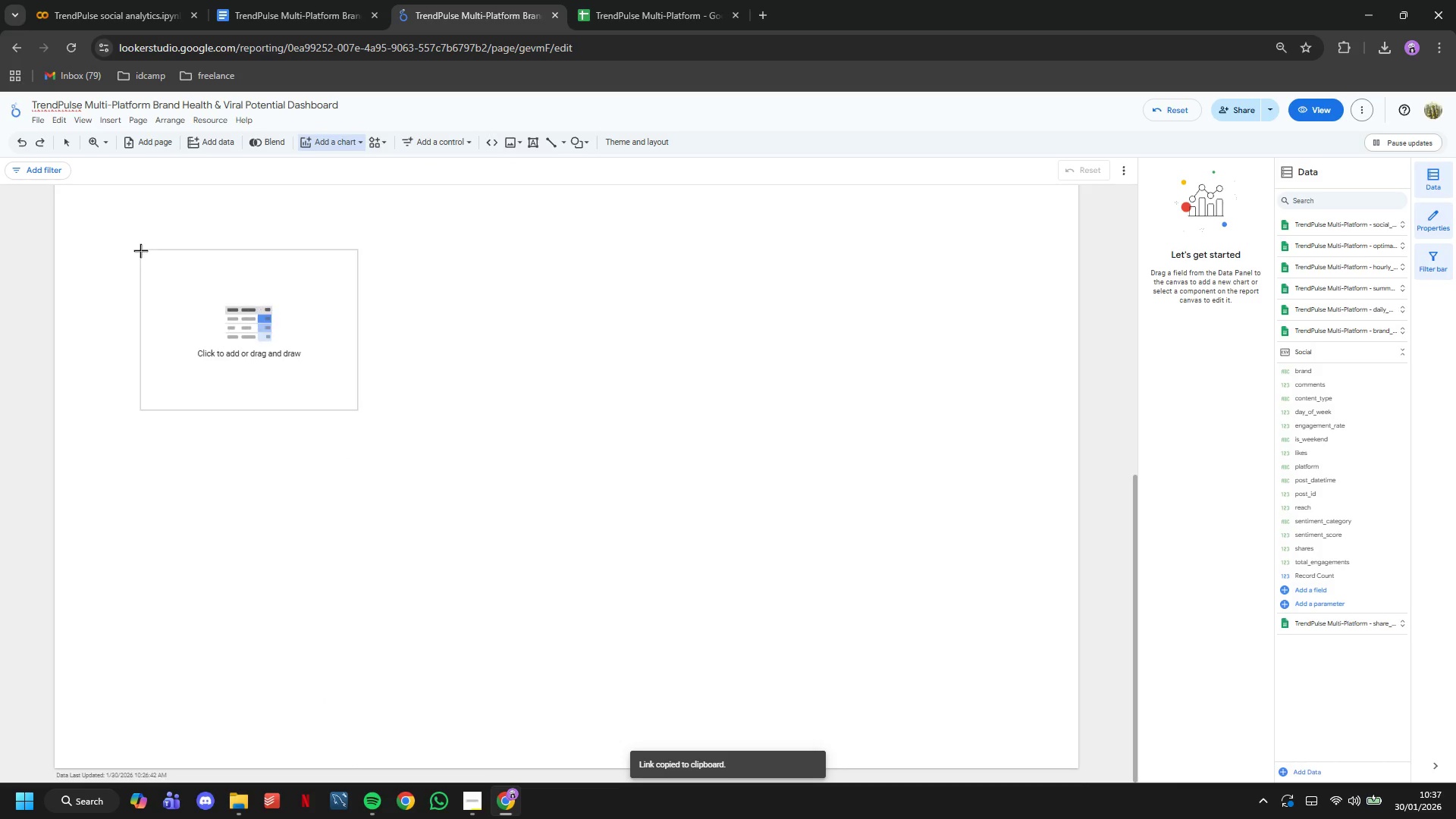 
scroll: coordinate [140, 256], scroll_direction: up, amount: 2.0
 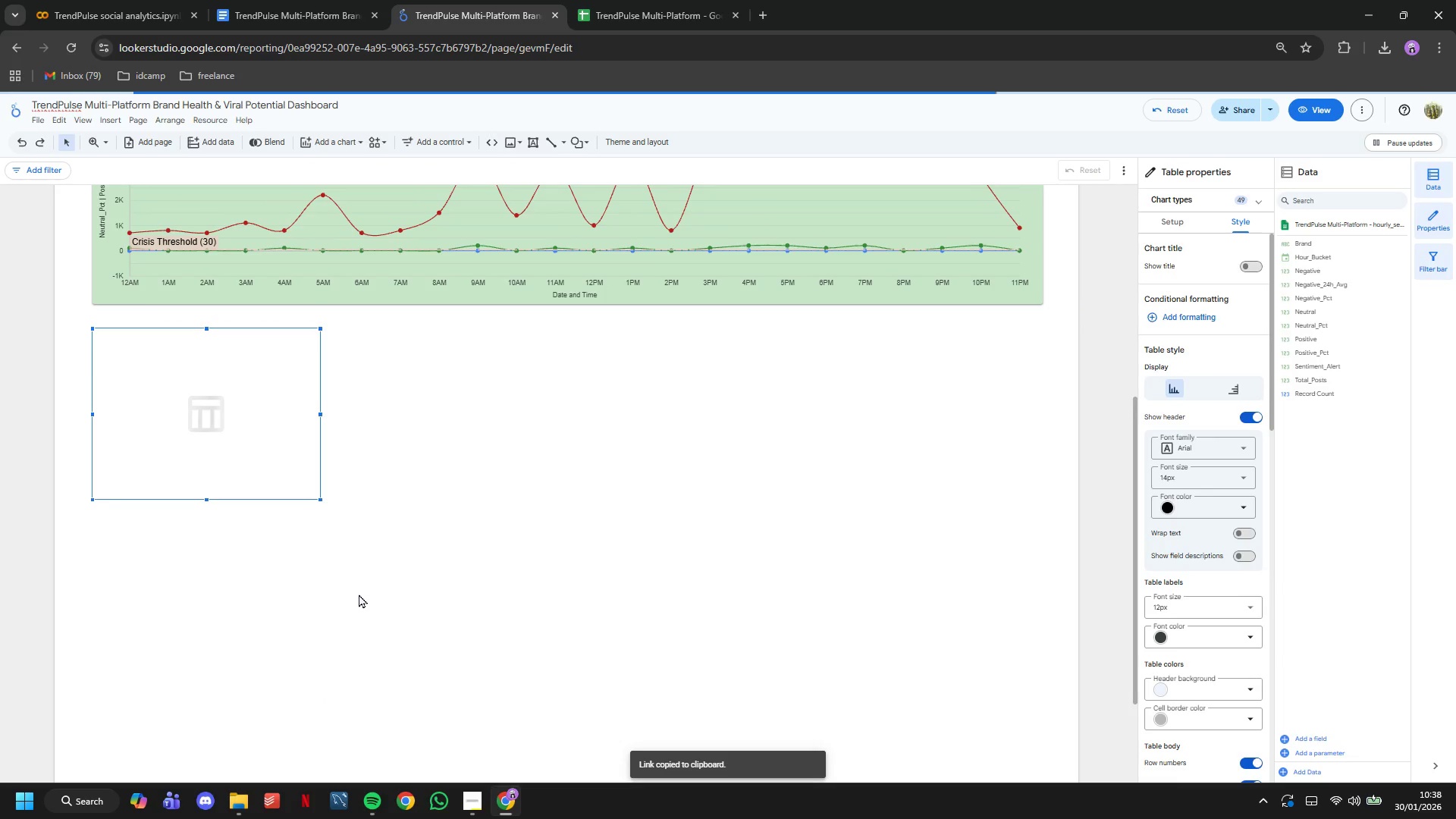 
wait(5.99)
 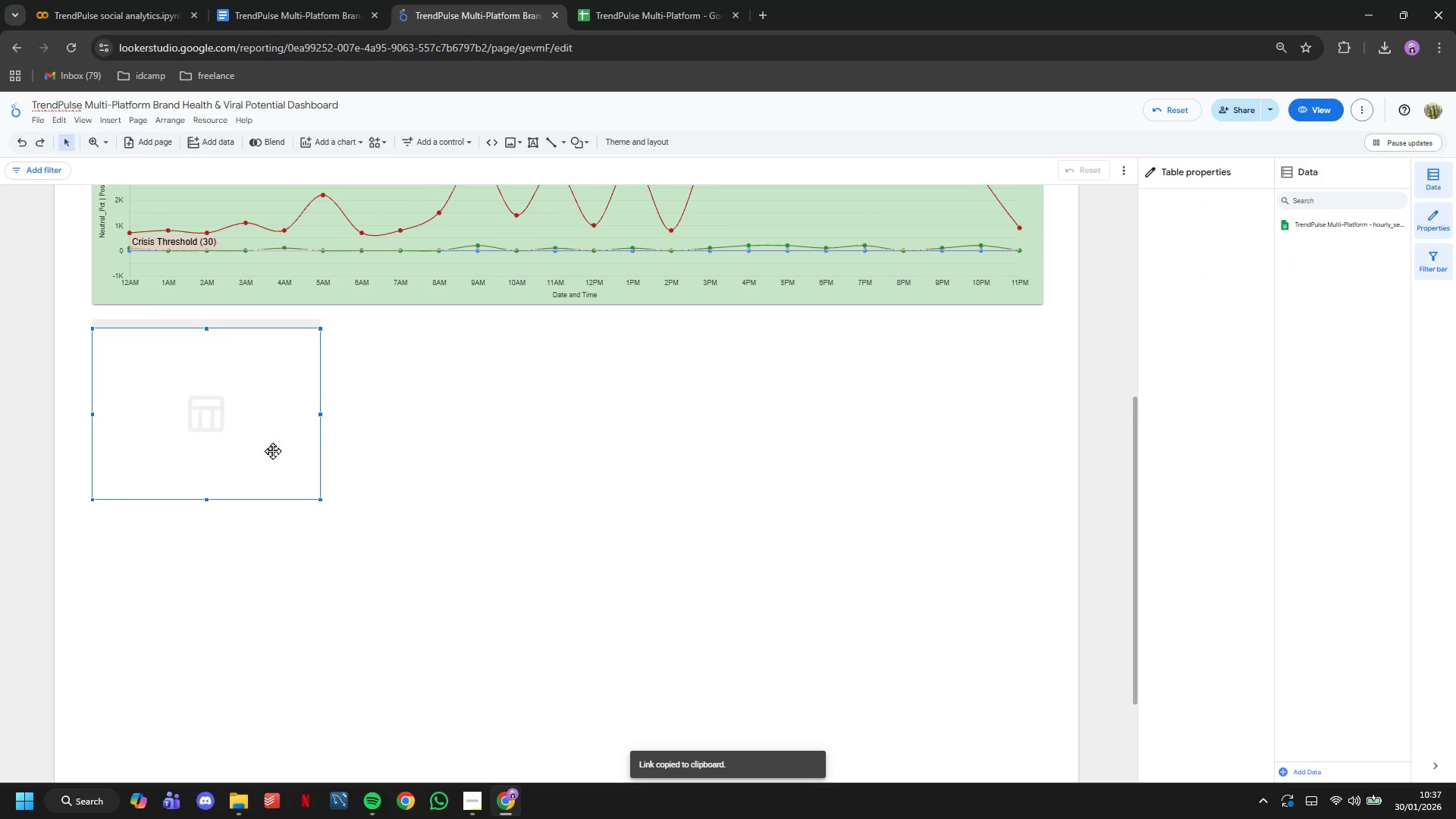 
left_click([1184, 224])
 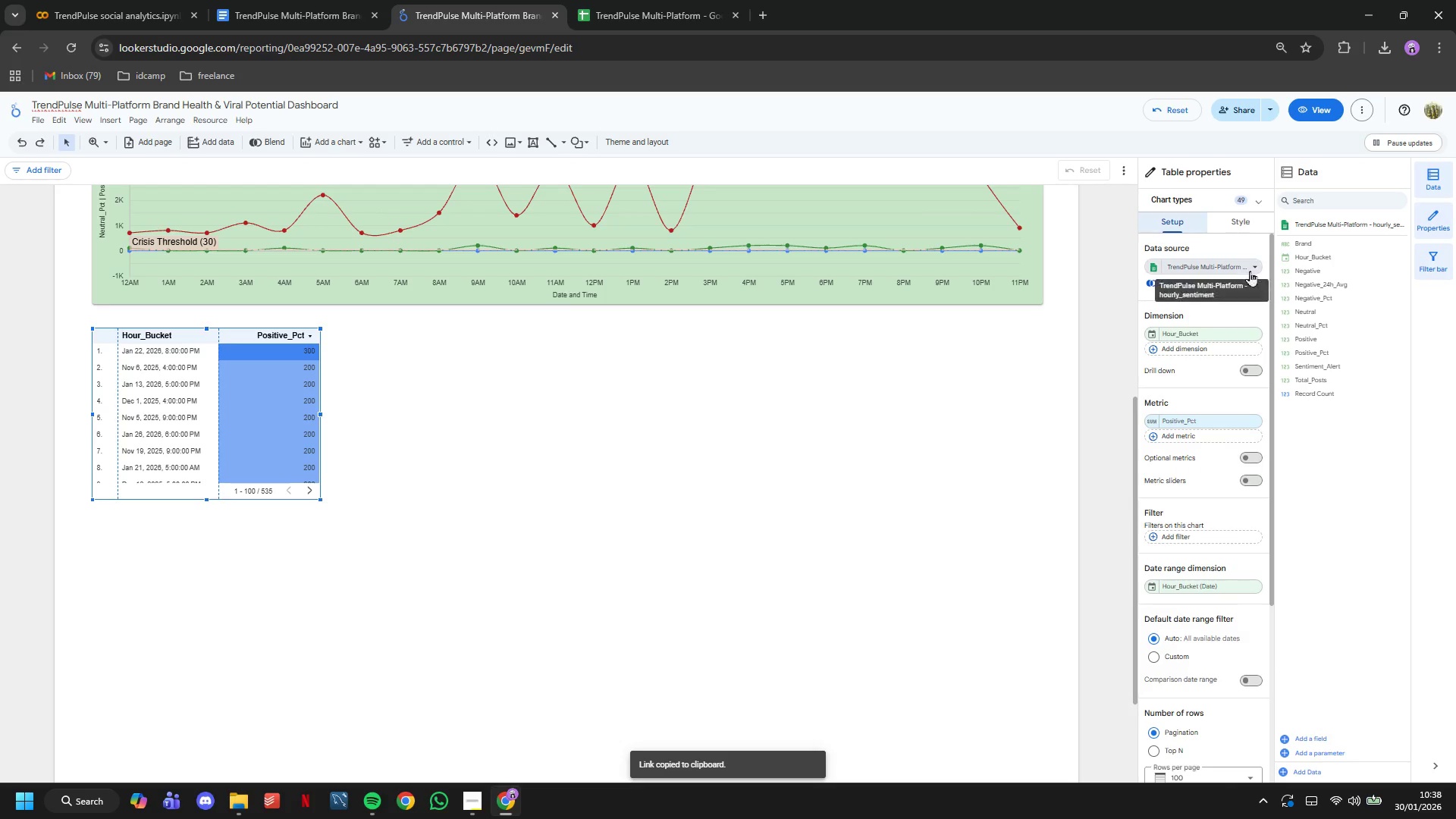 
left_click([1245, 261])
 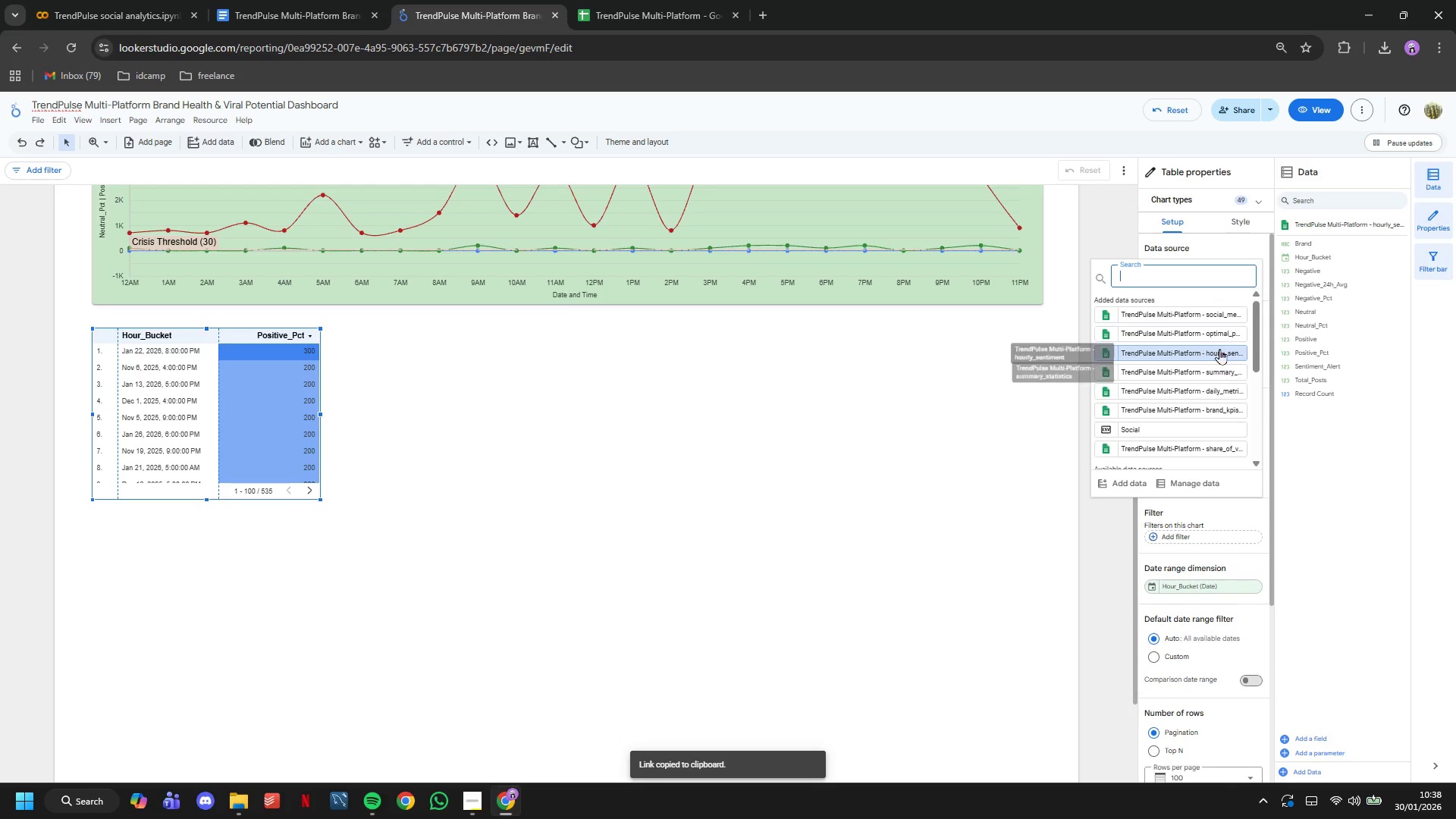 
left_click([1208, 314])
 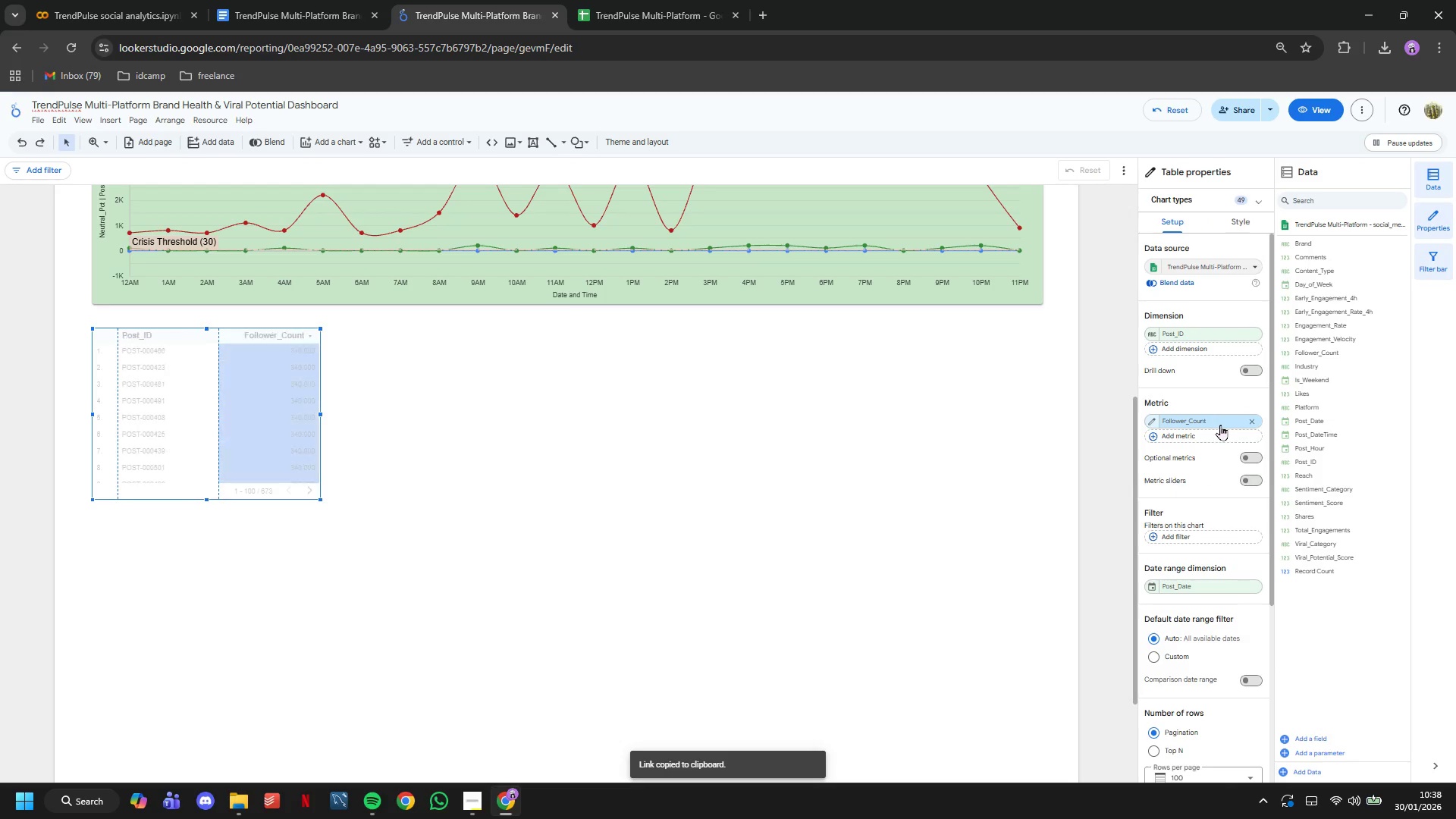 
left_click([1220, 425])
 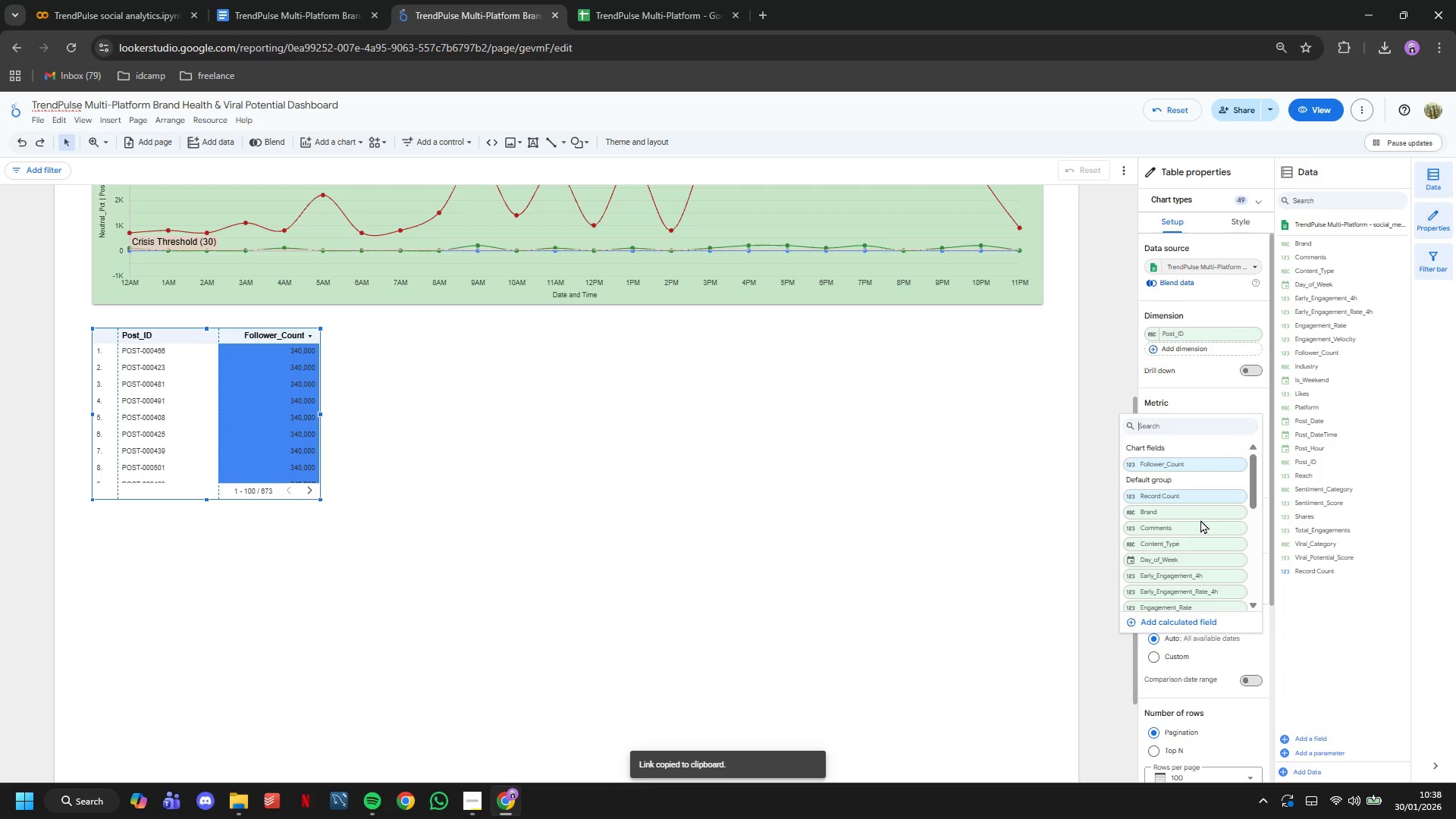 
left_click([1200, 518])
 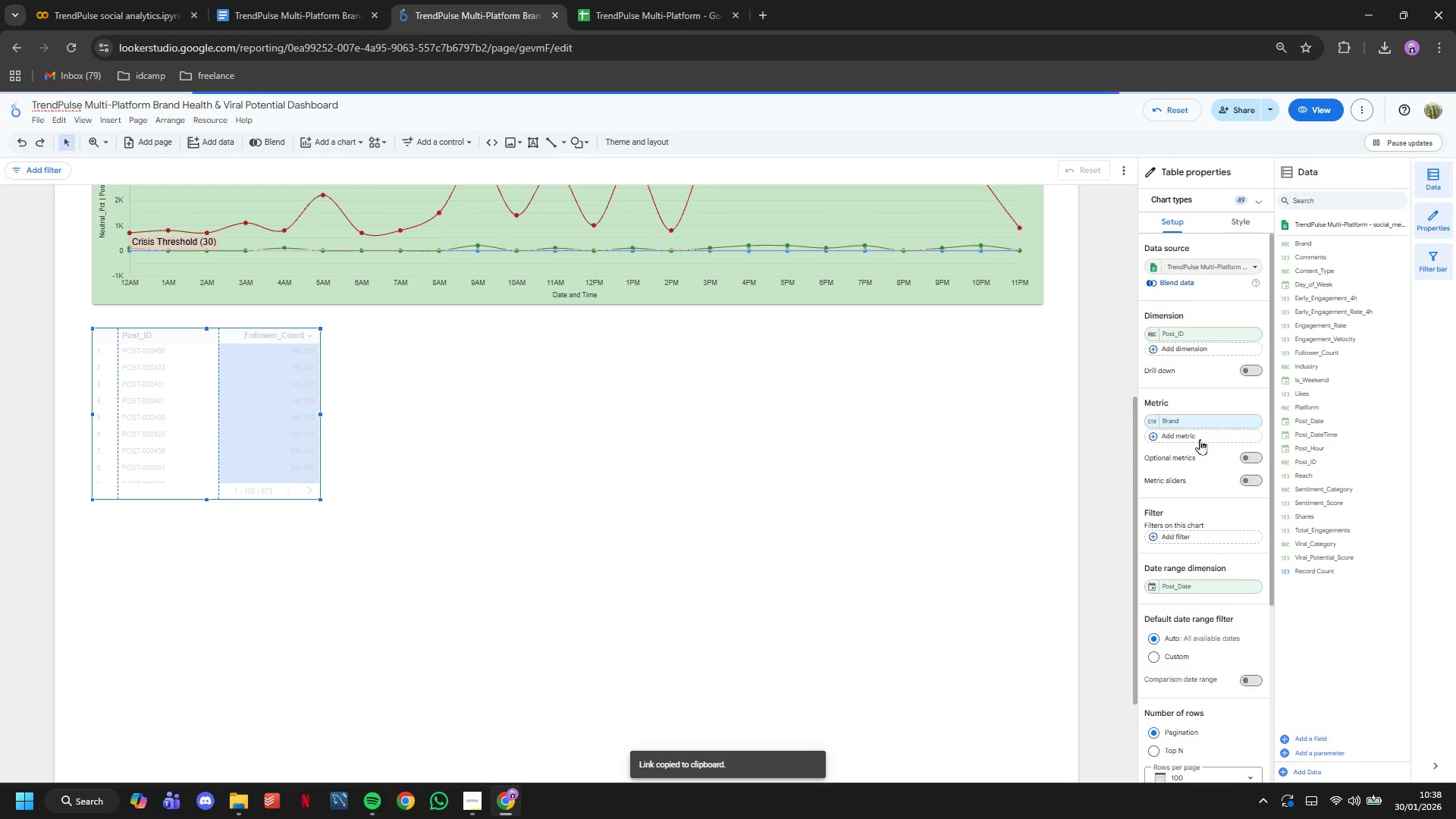 
left_click([1197, 433])
 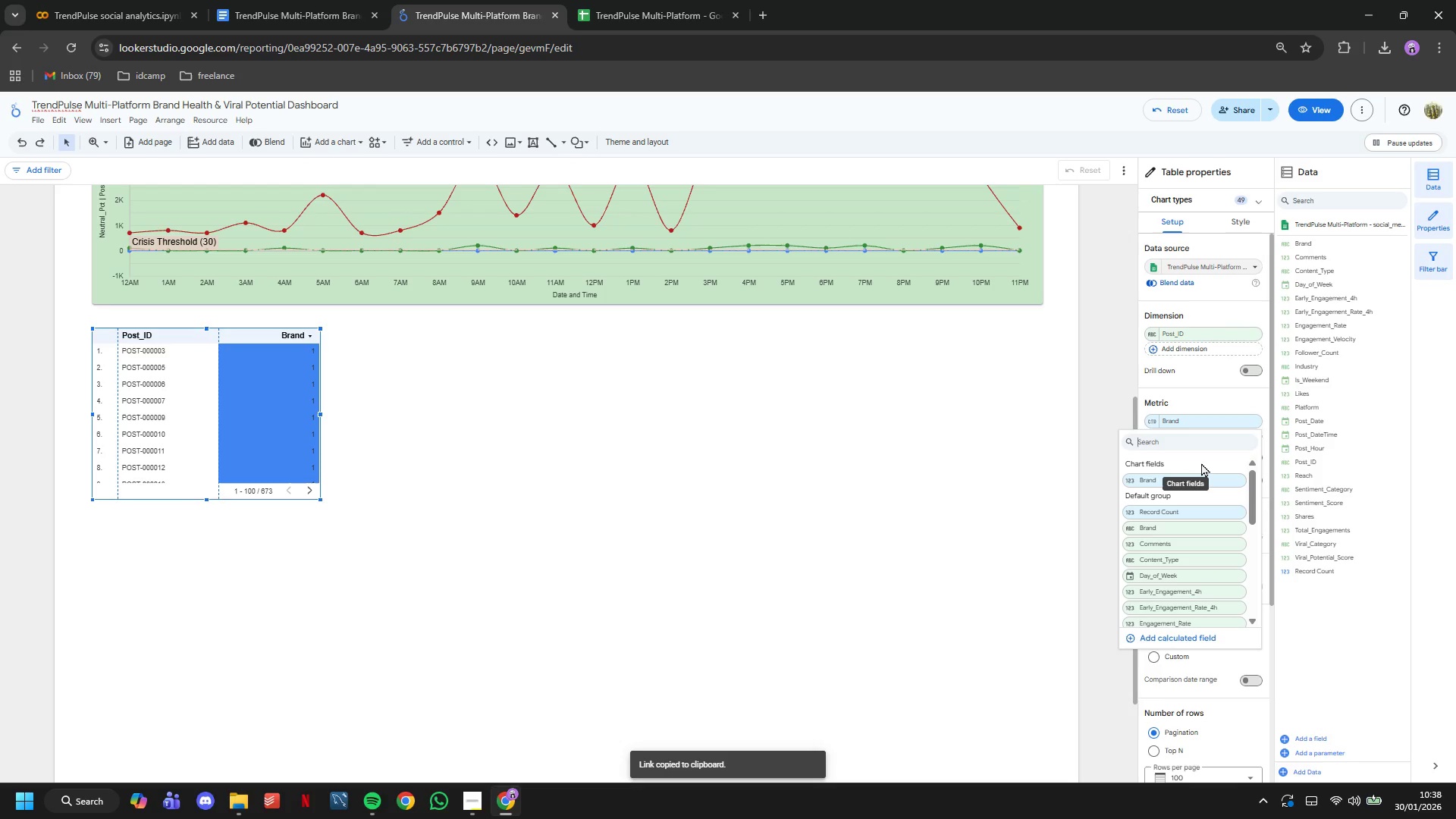 
type(platf)
 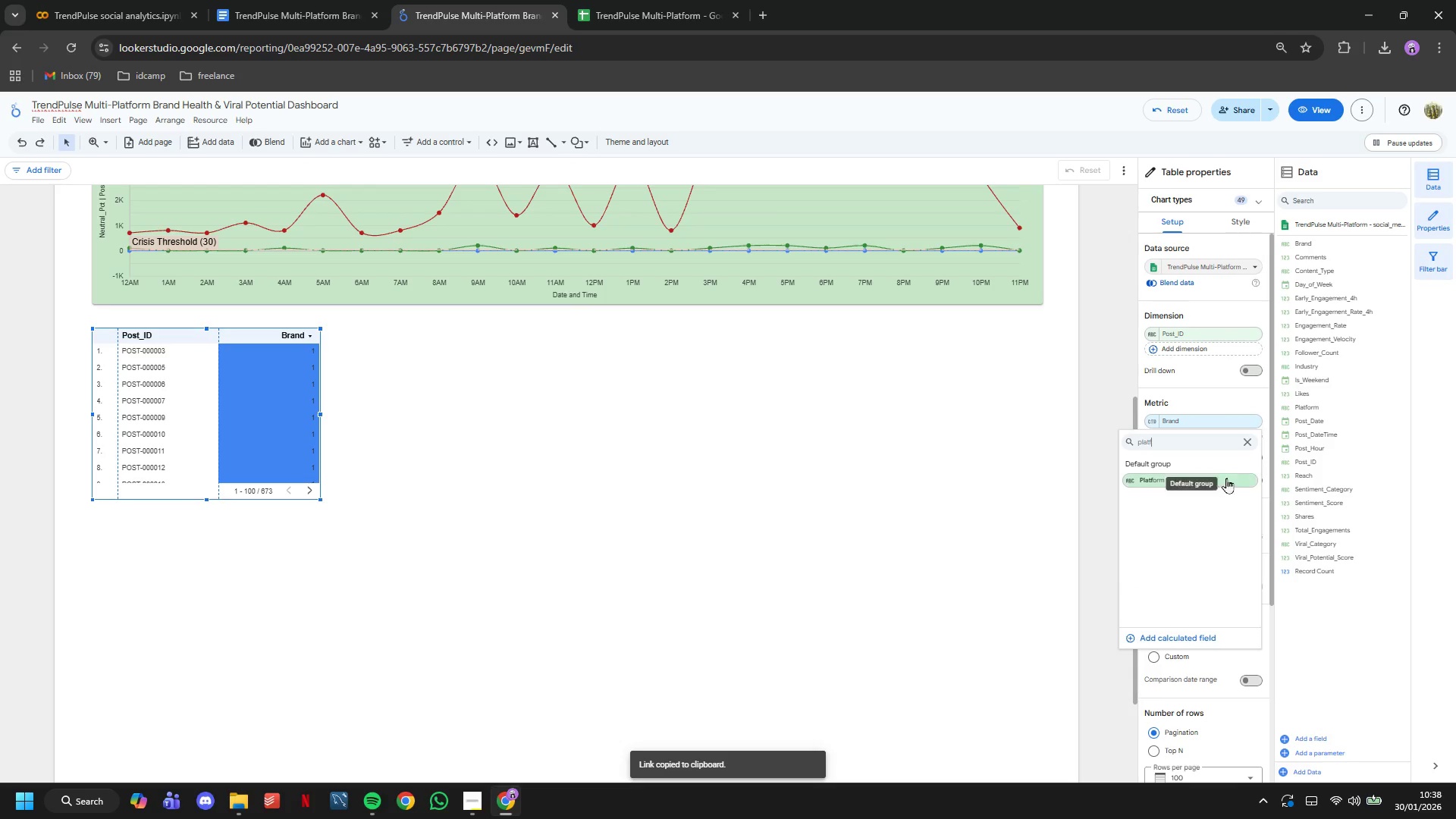 
left_click([1237, 484])
 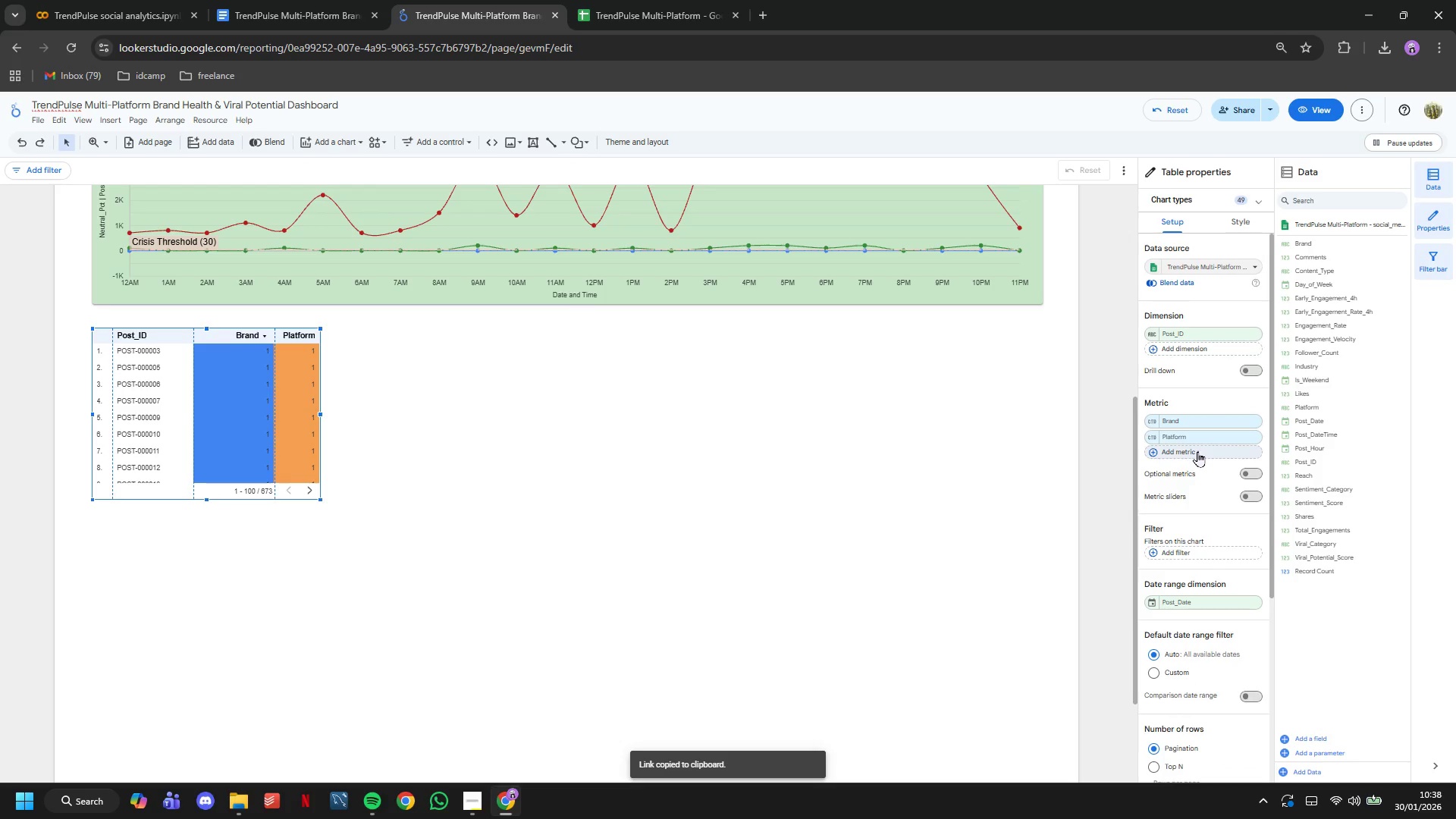 
left_click([1197, 451])
 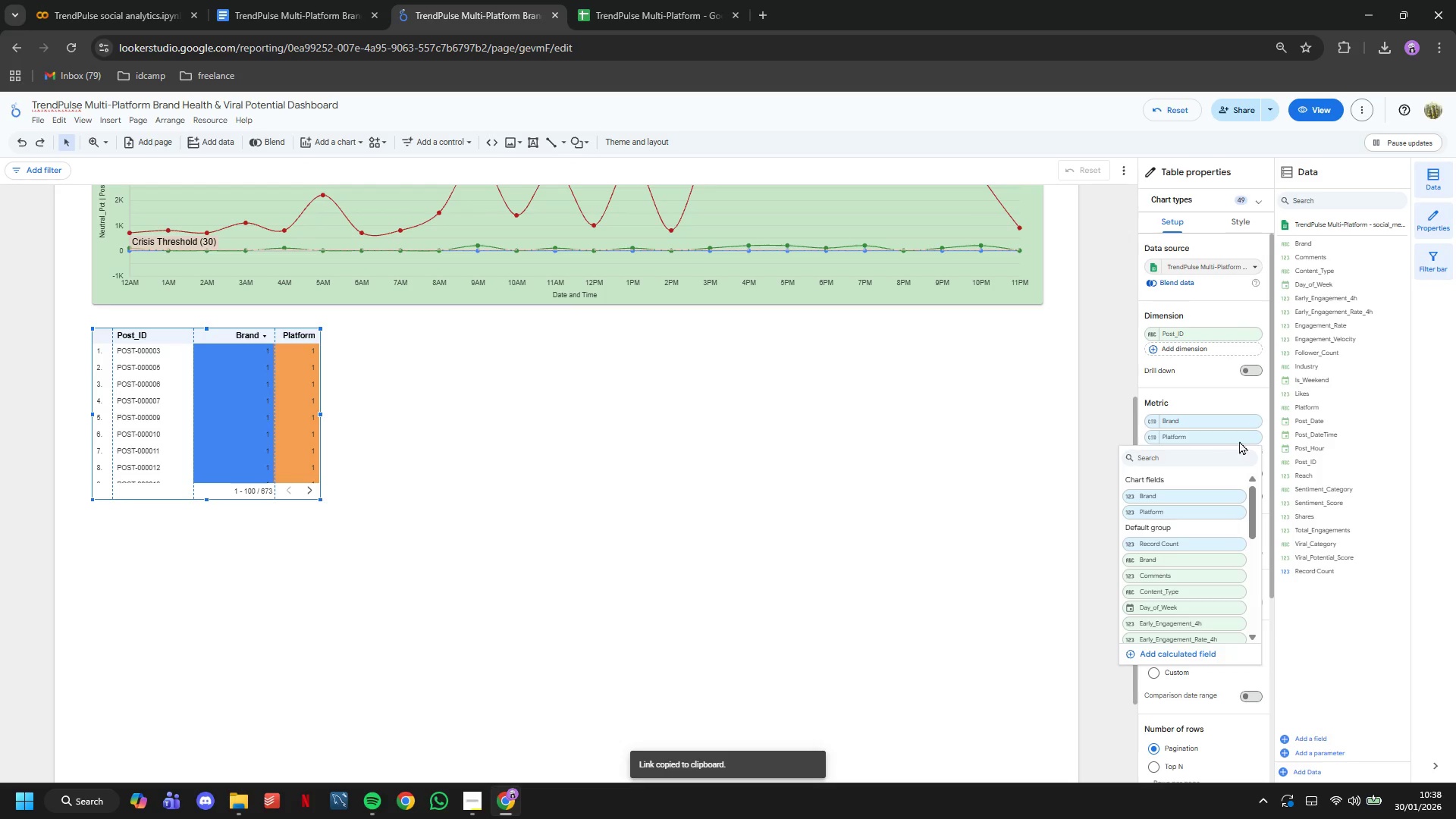 
left_click([1237, 400])
 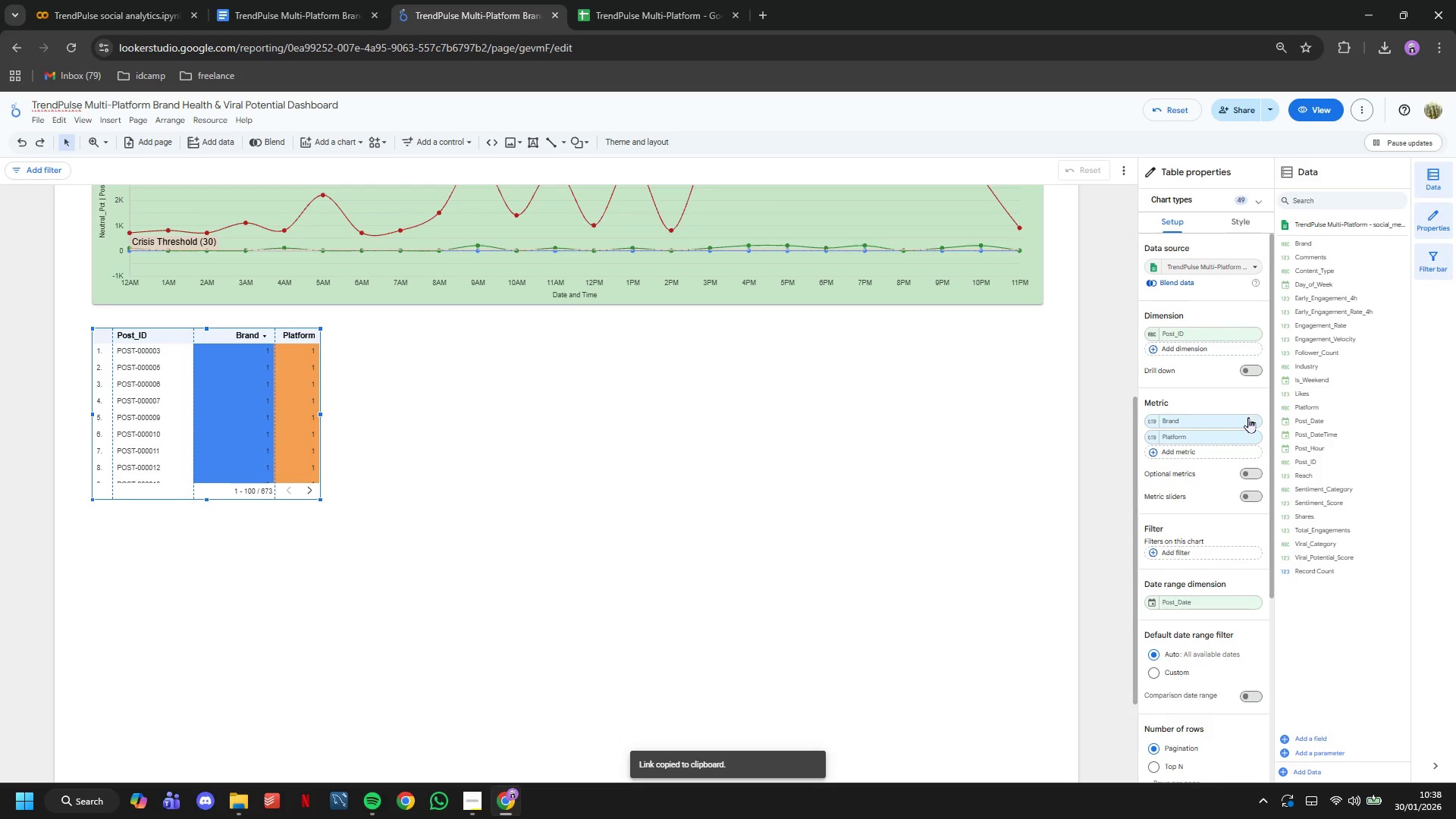 
double_click([1248, 423])
 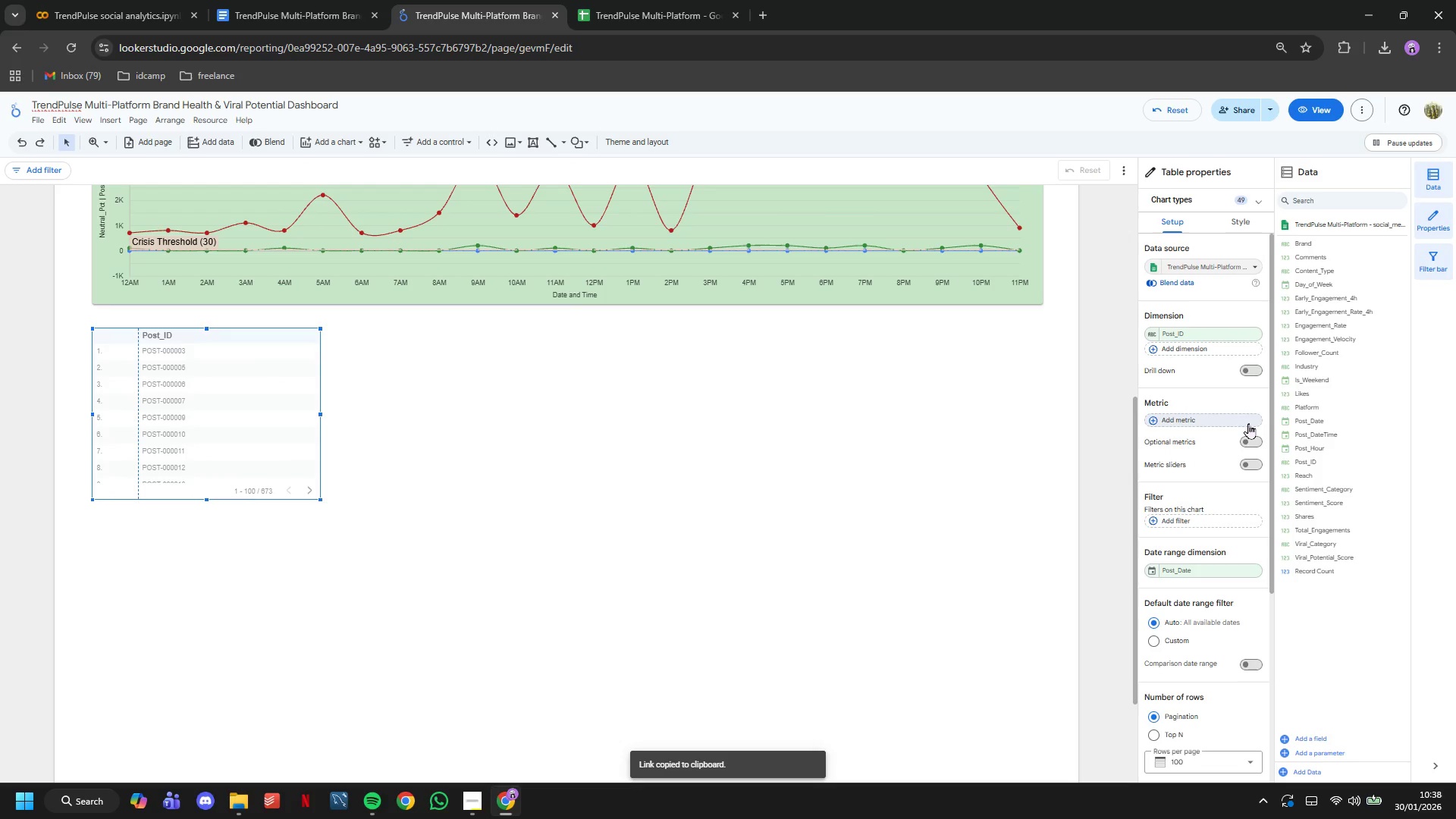 
left_click([1248, 423])
 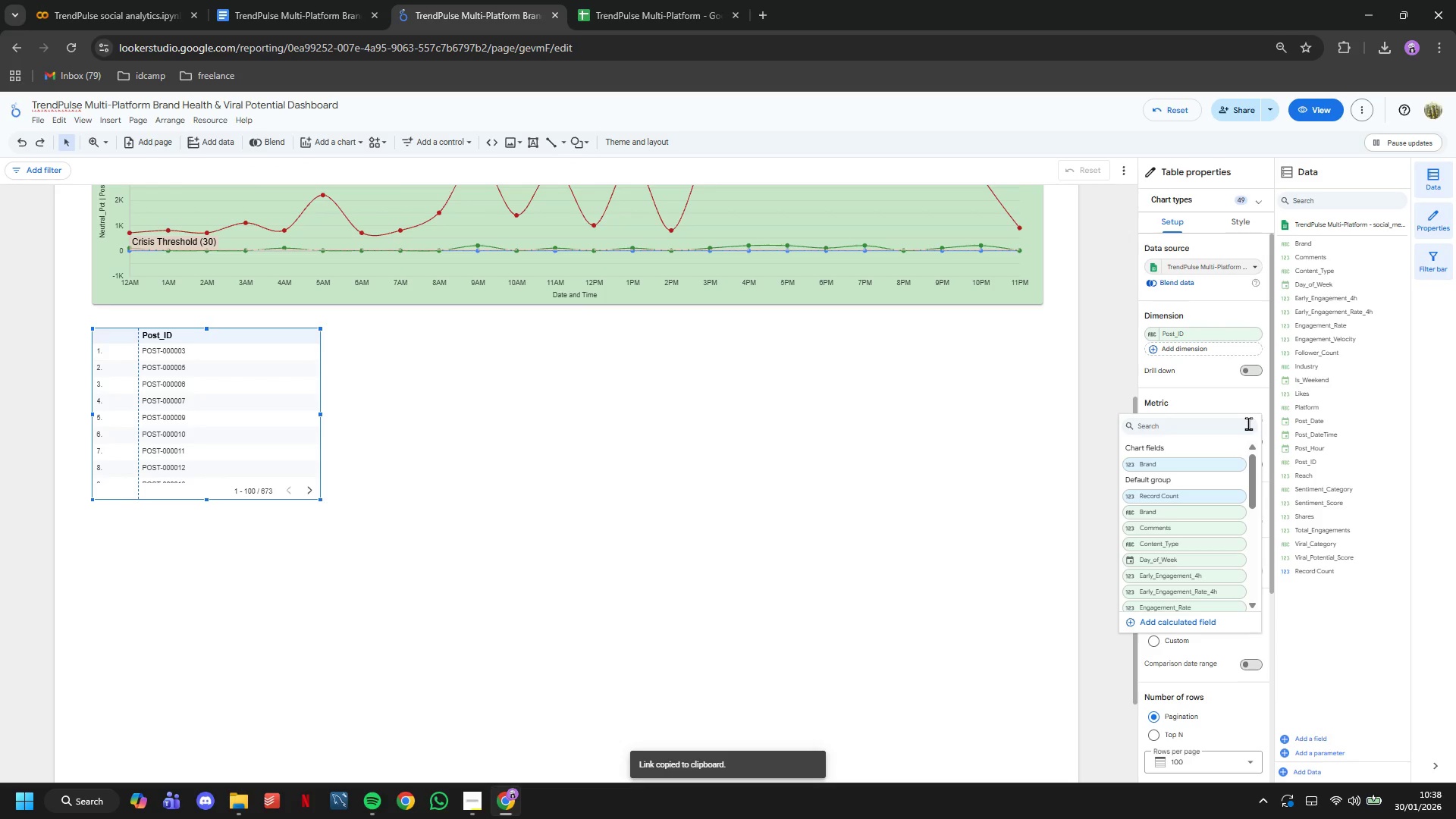 
type(vir)
 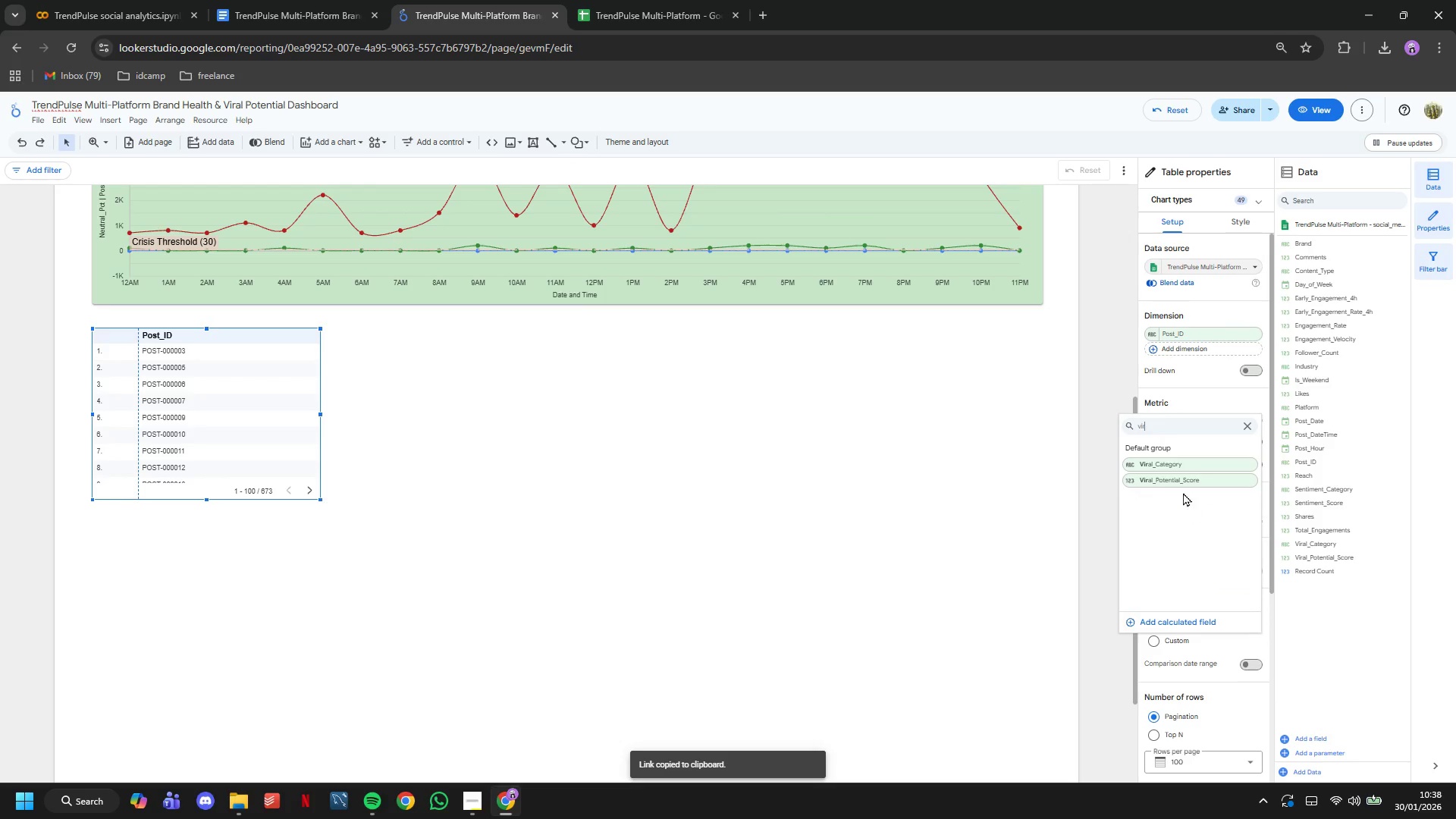 
left_click([1178, 485])
 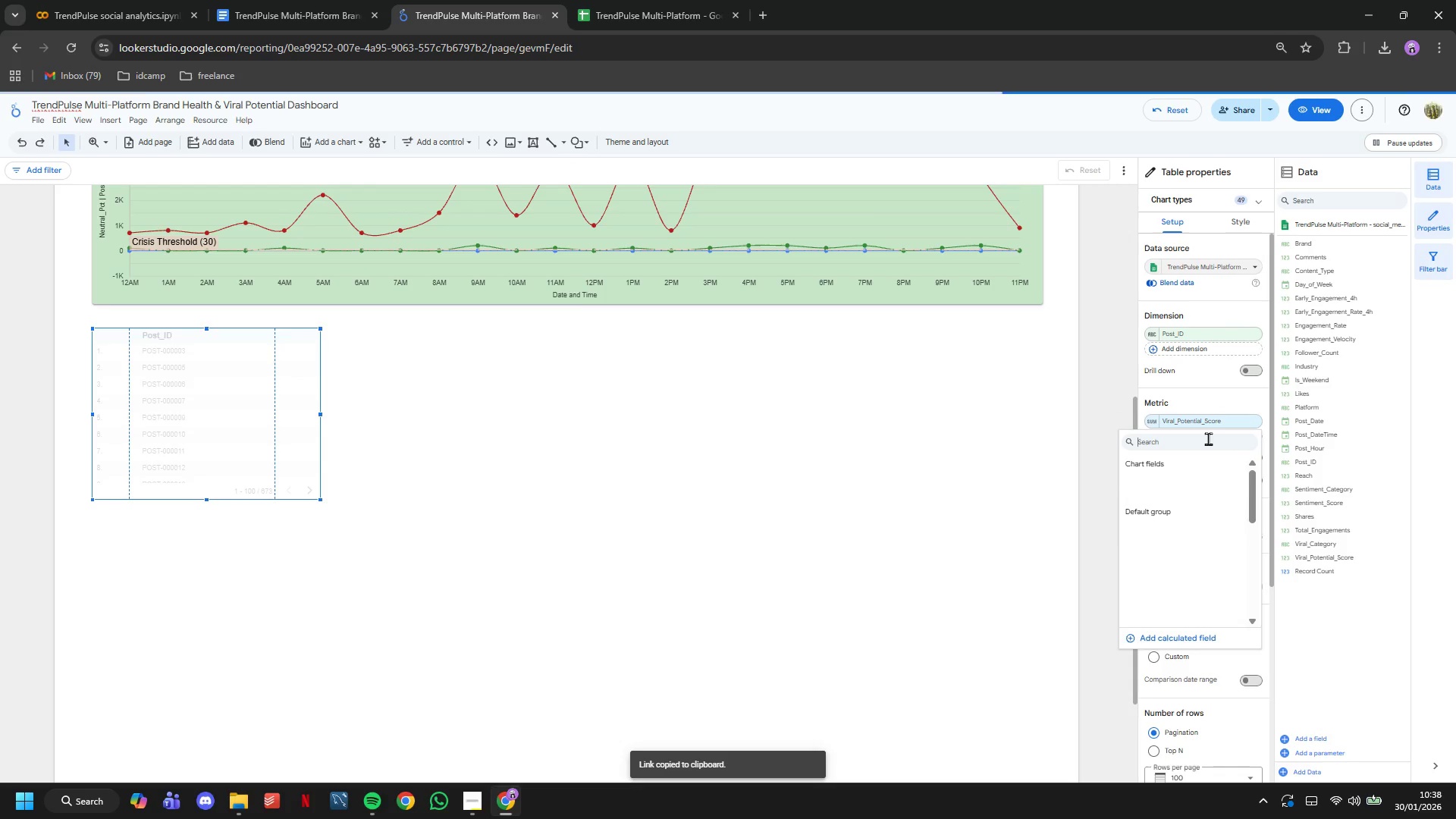 
type(eng)
 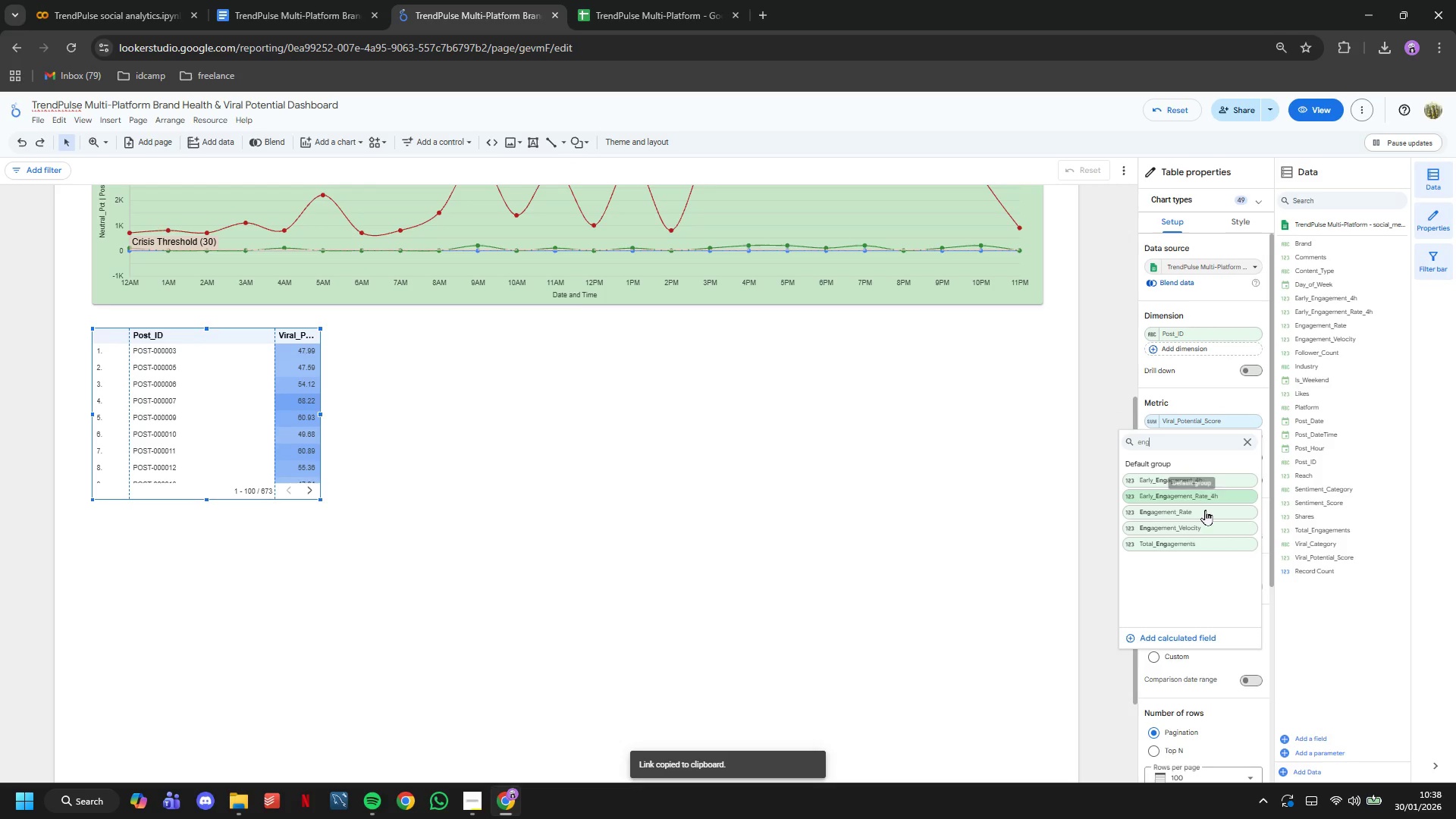 
left_click([1206, 516])
 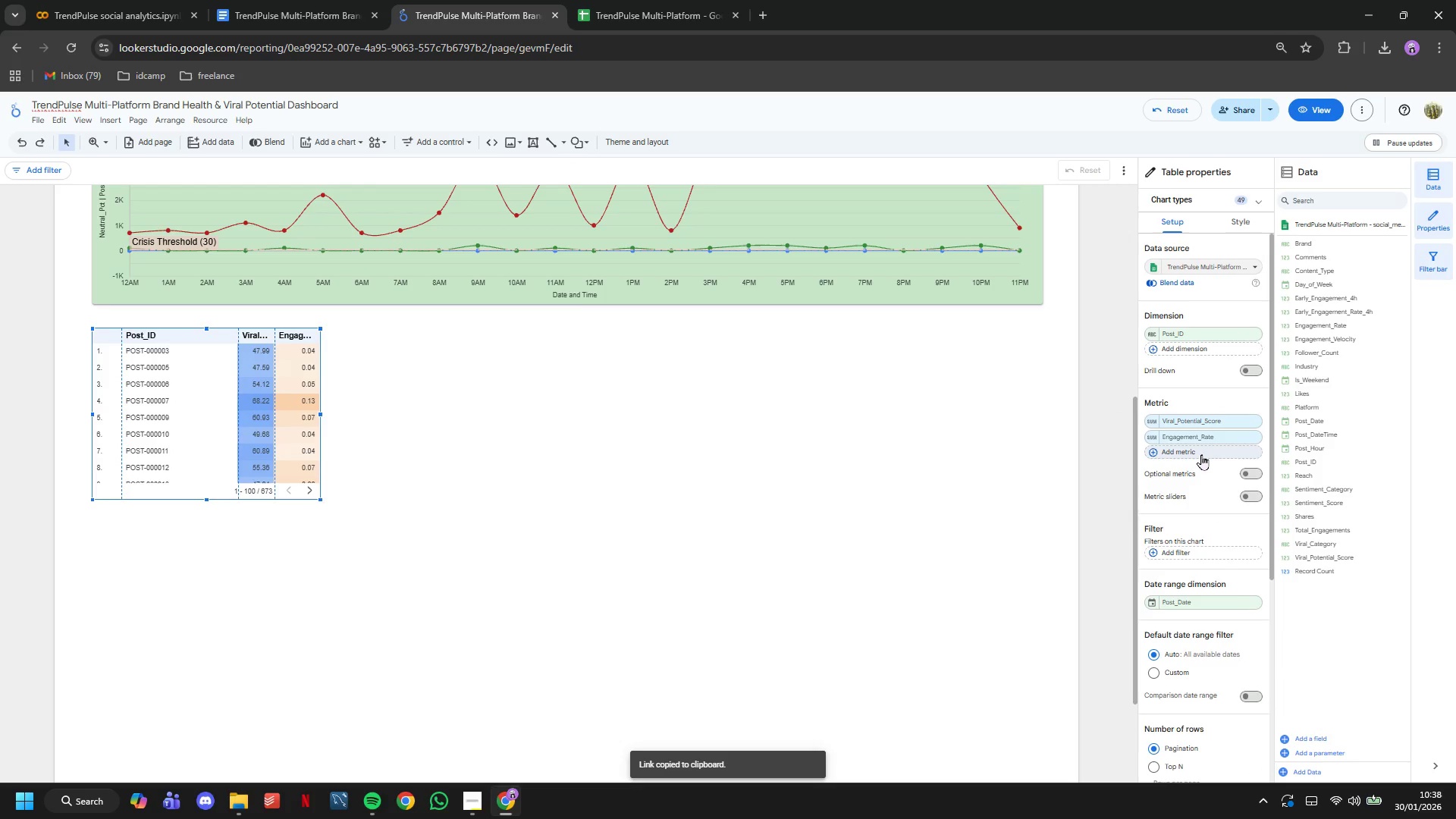 
left_click([1201, 454])
 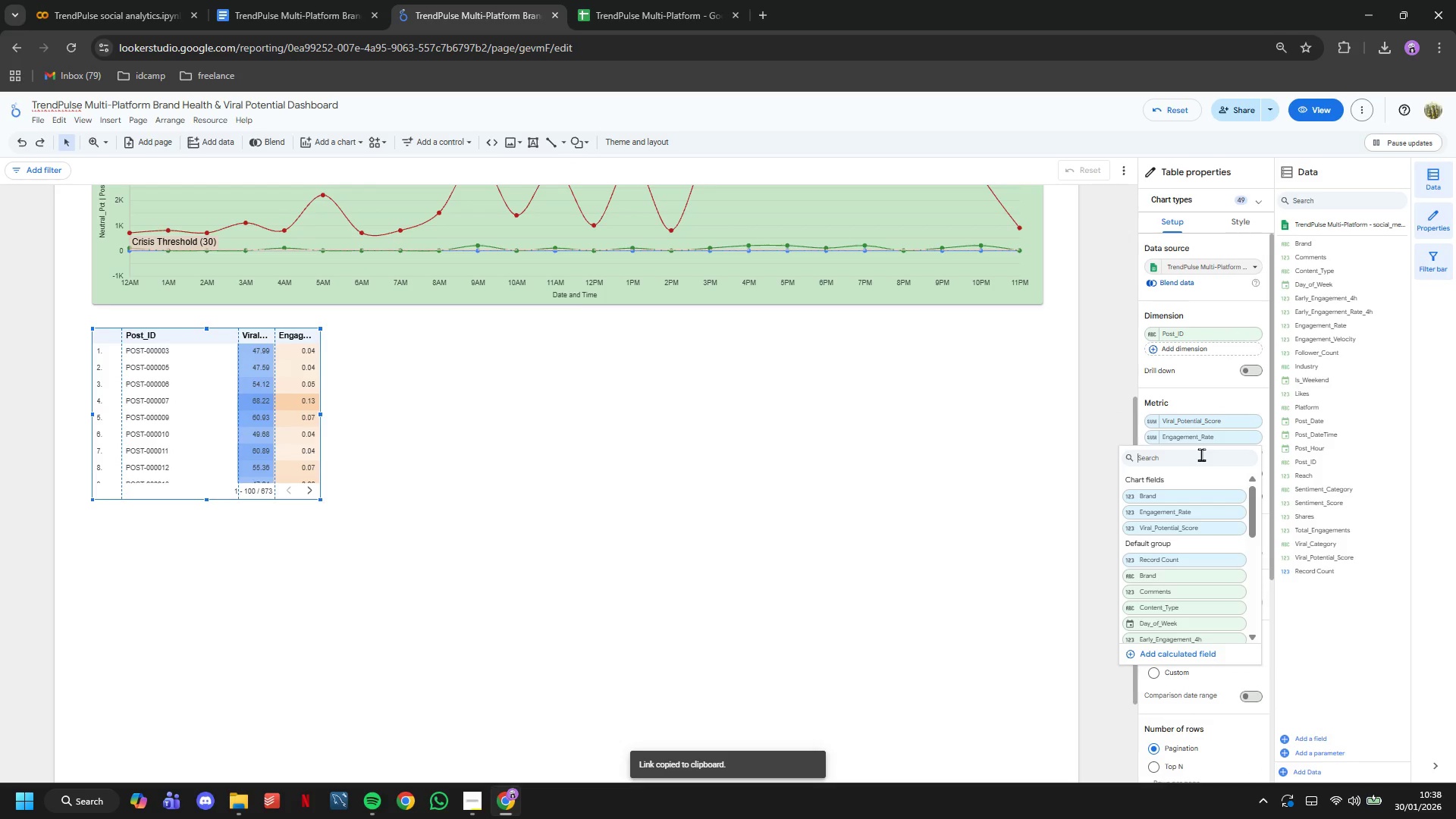 
type(tot)
 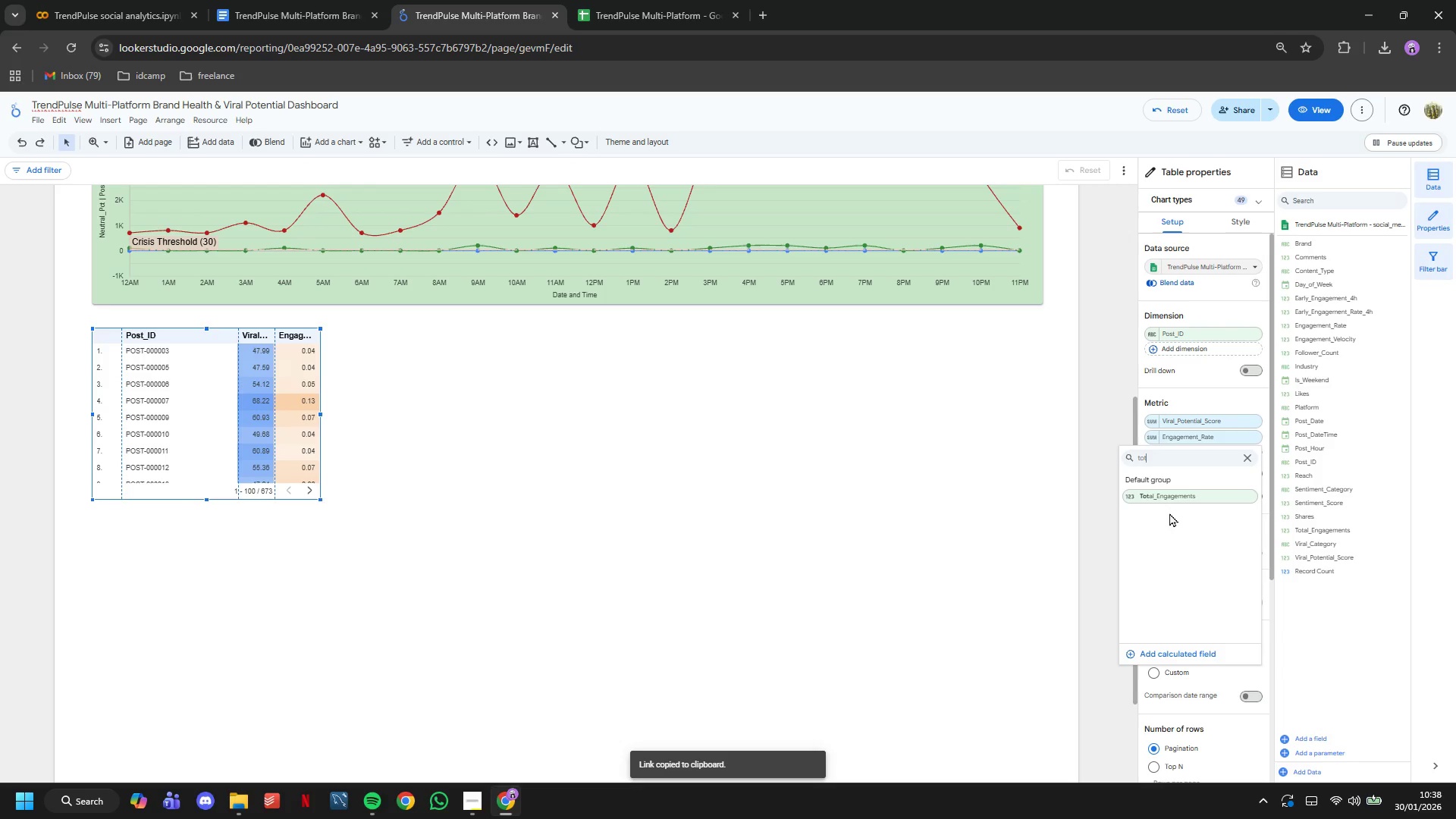 
left_click([1166, 509])
 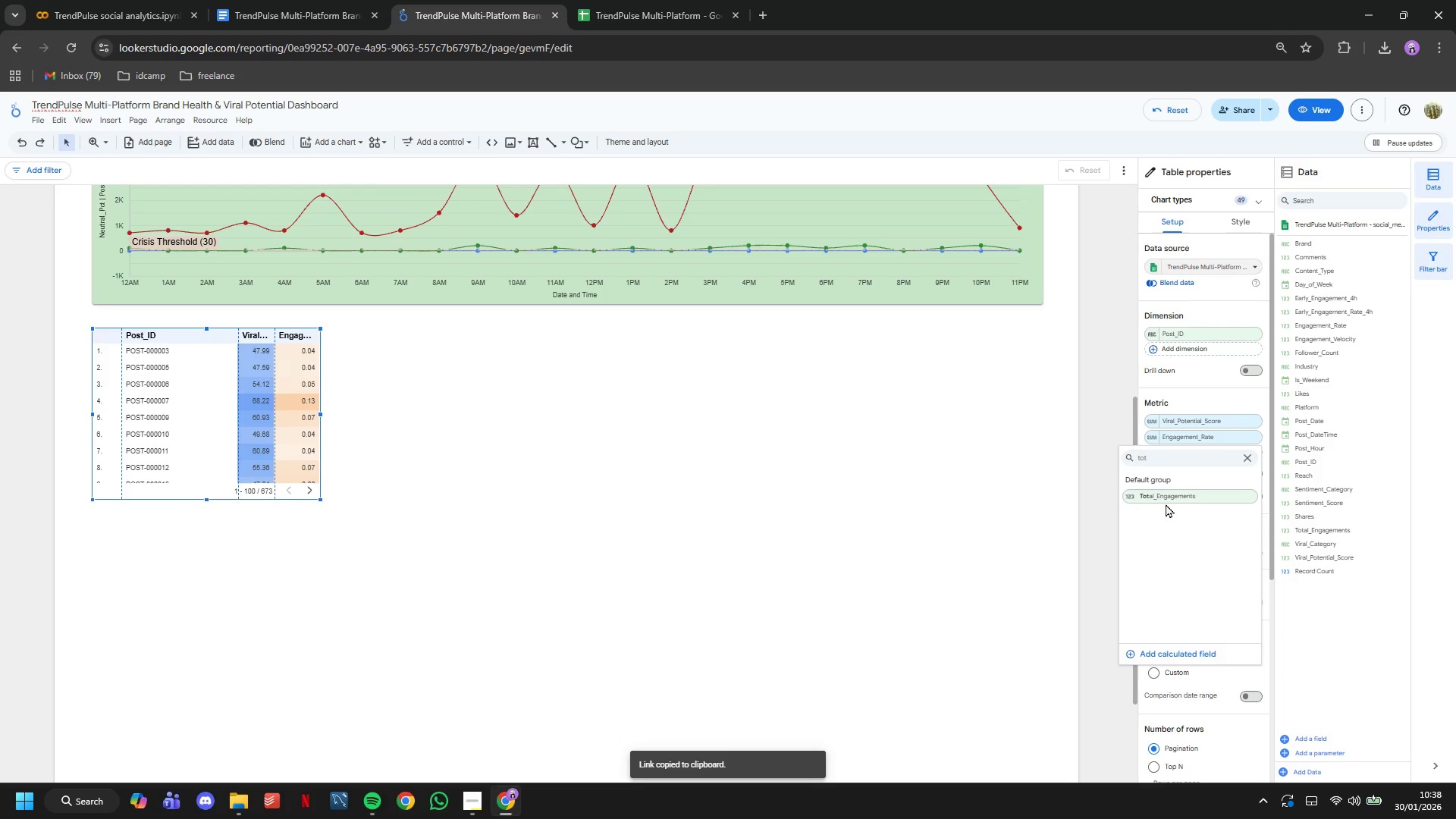 
left_click([1166, 499])
 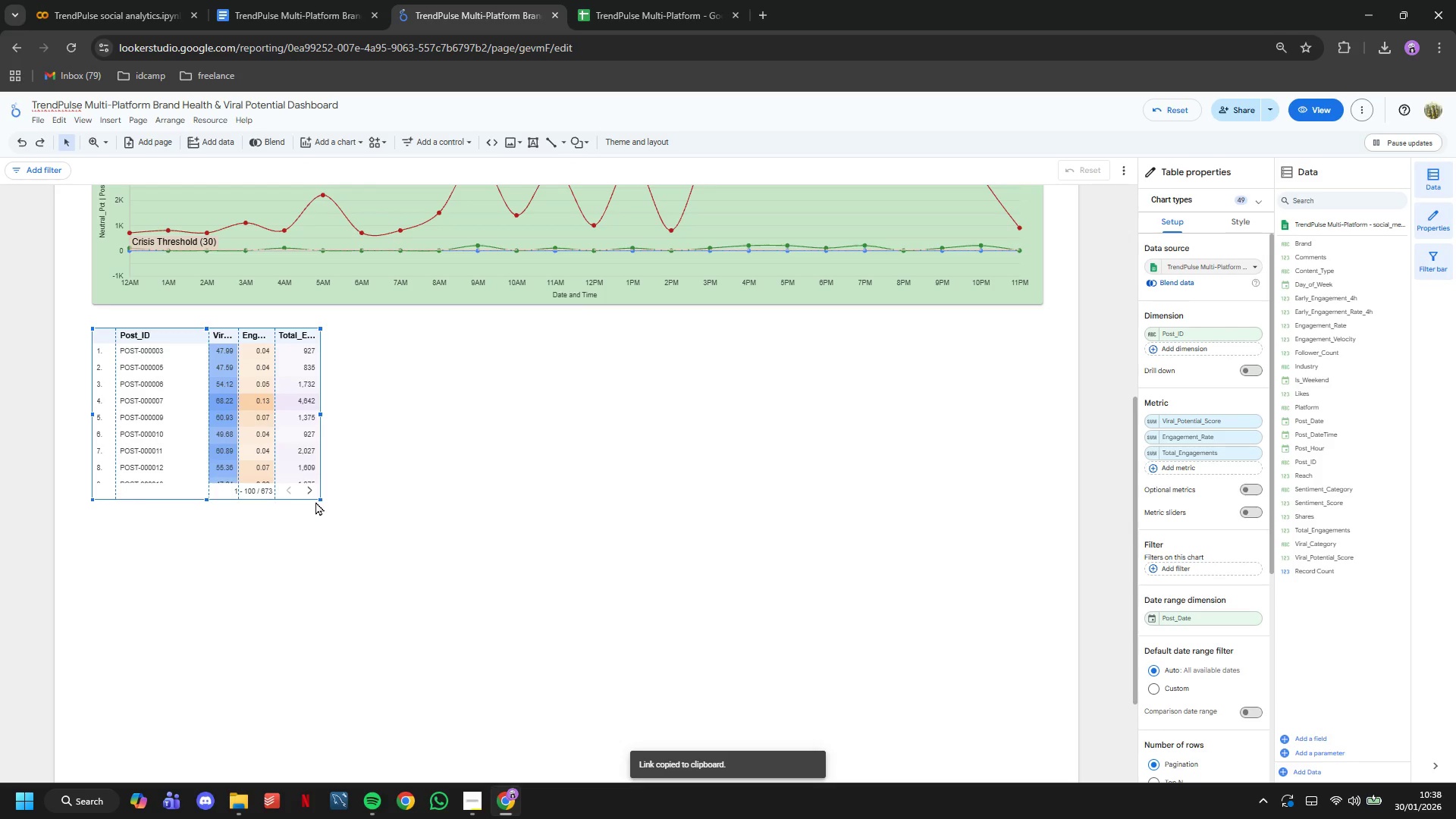 
left_click_drag(start_coordinate=[321, 500], to_coordinate=[576, 598])
 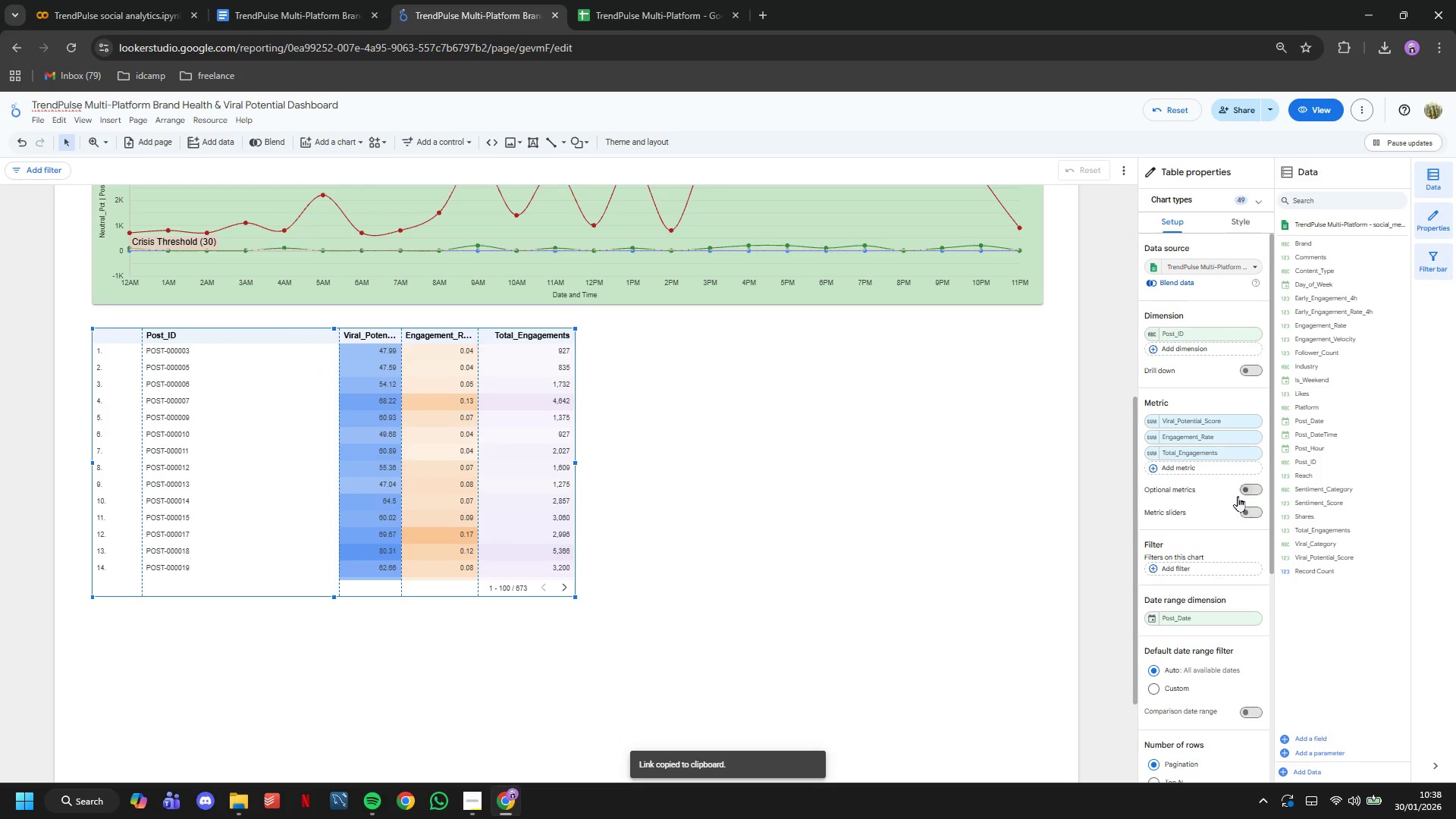 
scroll: coordinate [1236, 496], scroll_direction: down, amount: 4.0
 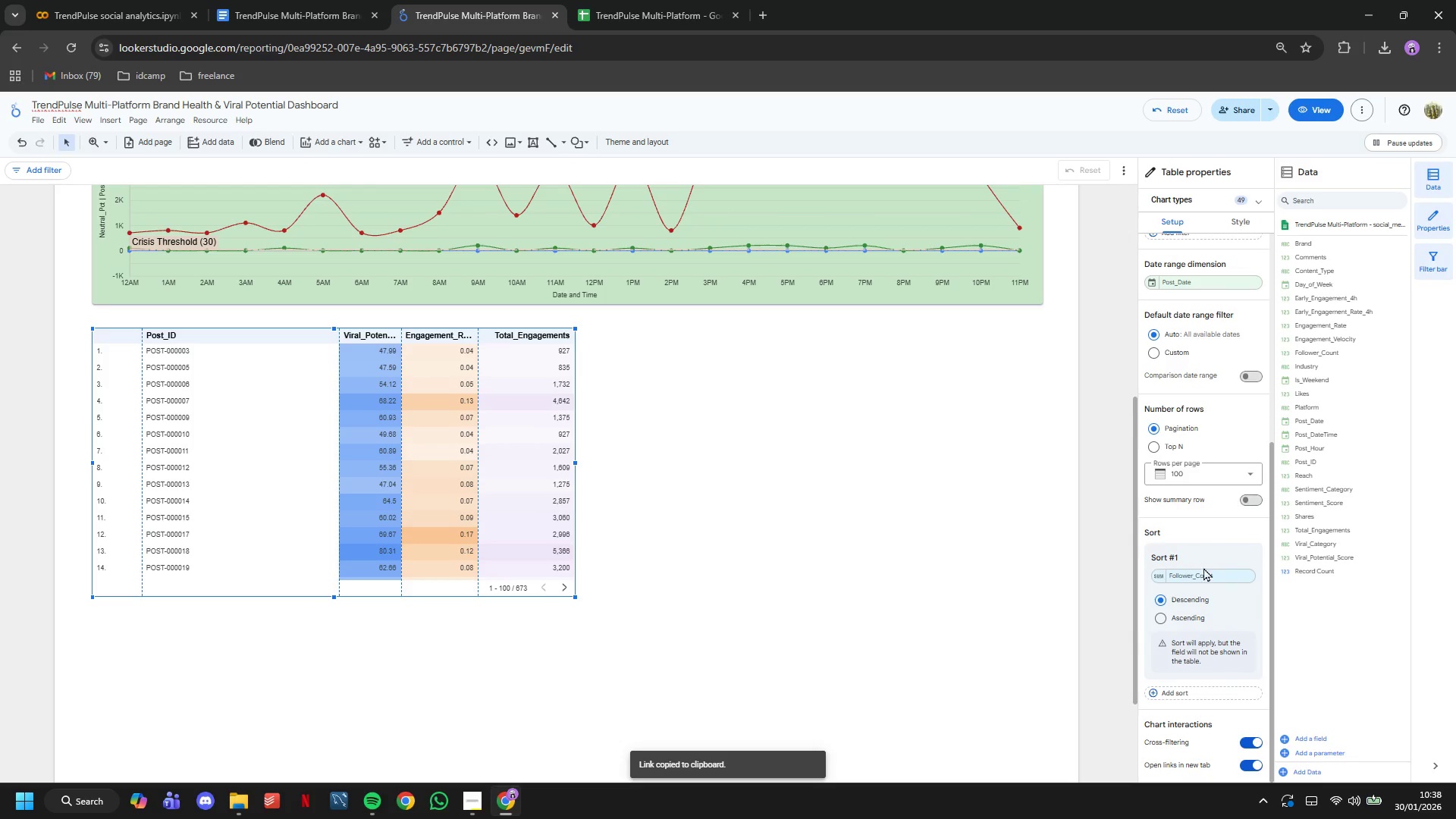 
left_click([1197, 578])
 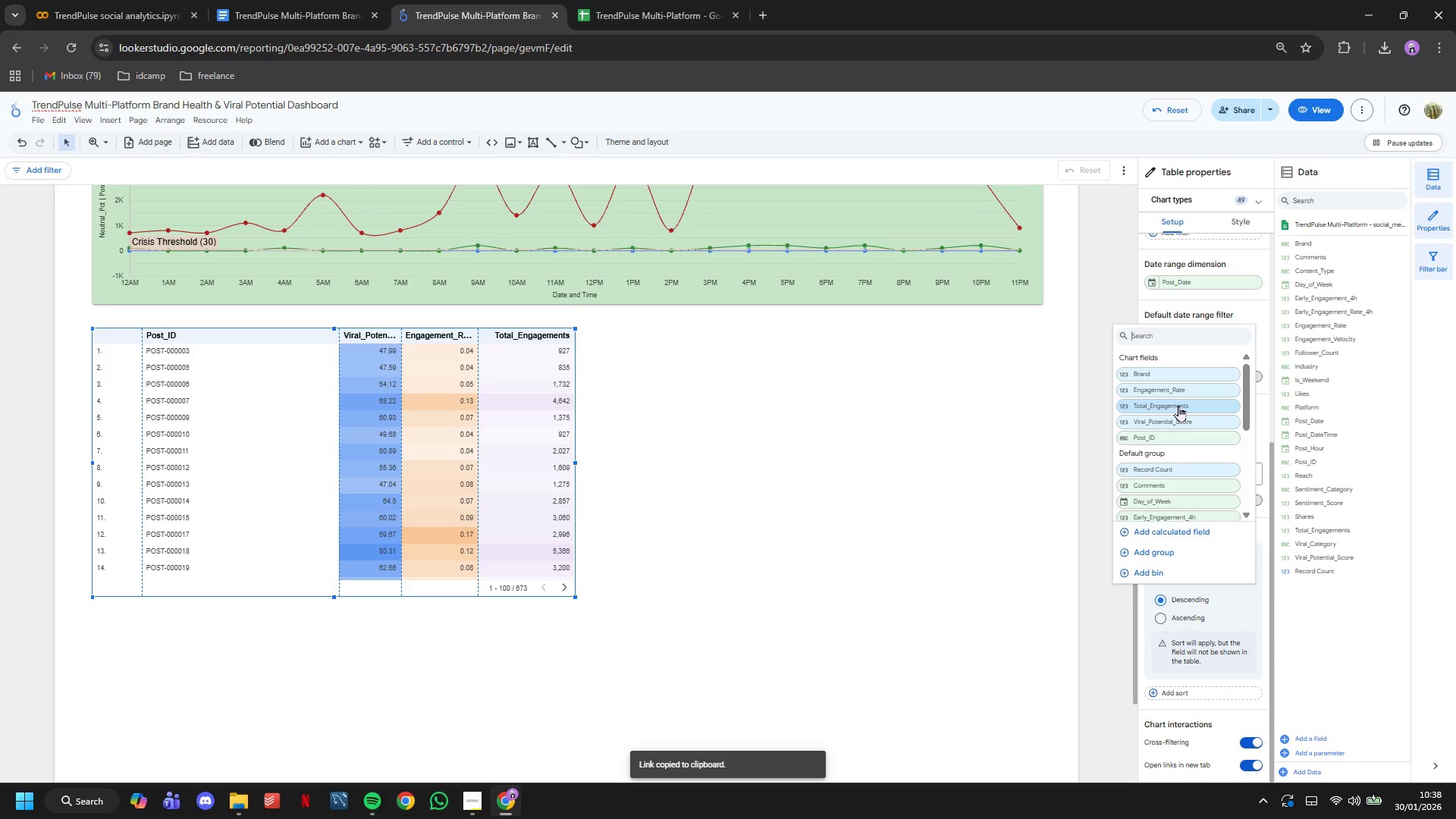 
left_click([1186, 421])
 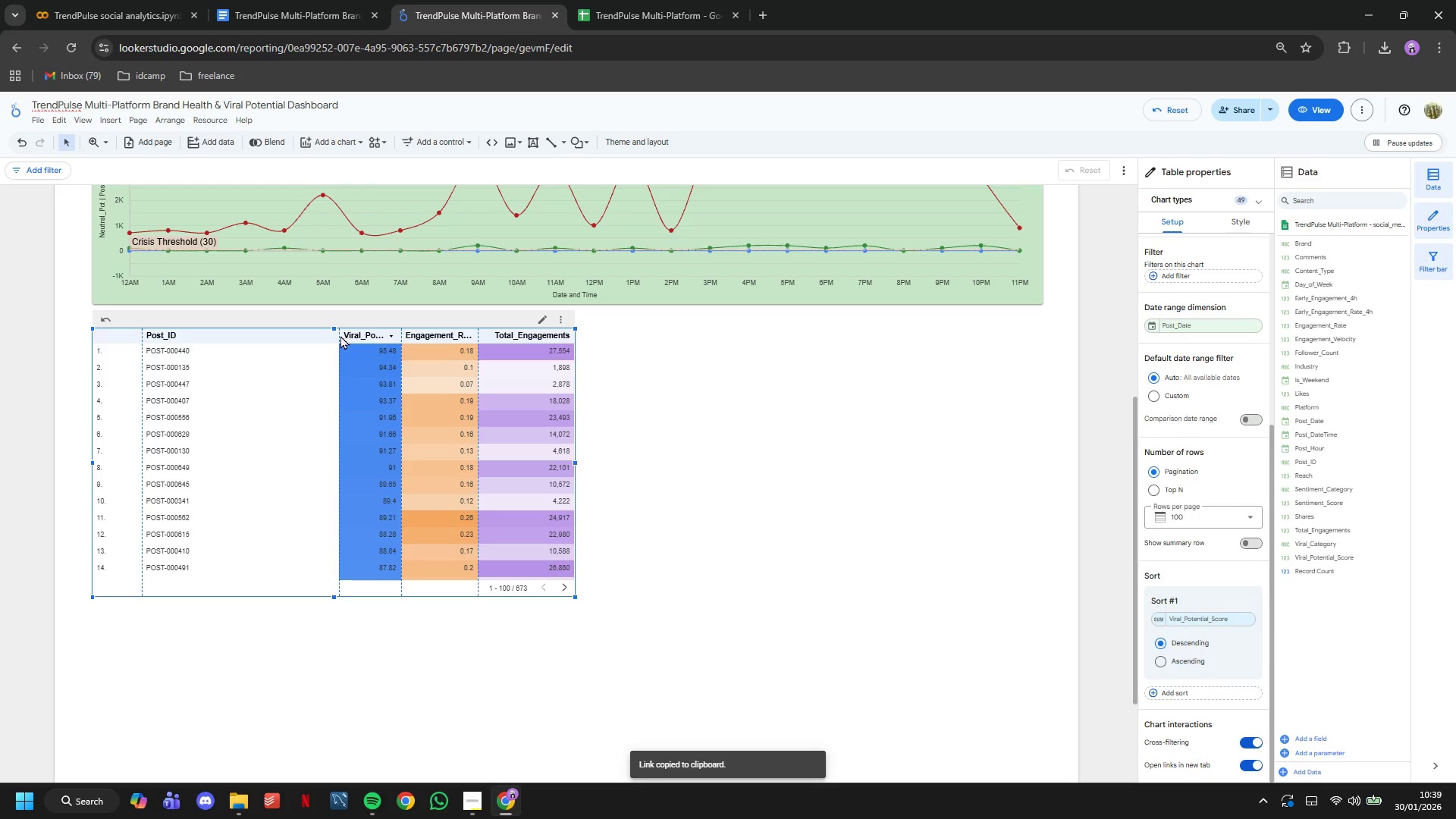 
left_click_drag(start_coordinate=[339, 335], to_coordinate=[233, 365])
 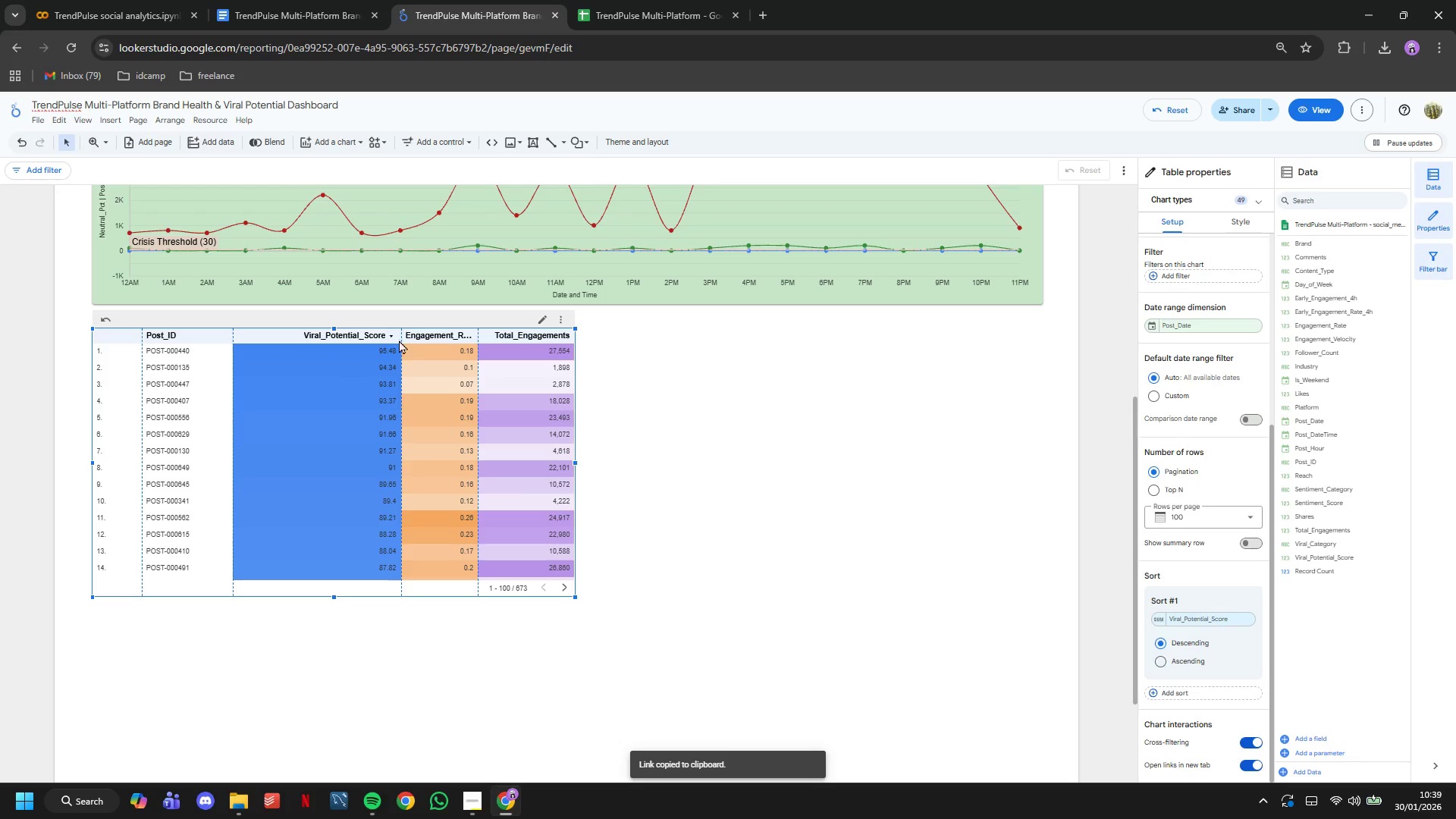 
left_click_drag(start_coordinate=[402, 344], to_coordinate=[337, 381])
 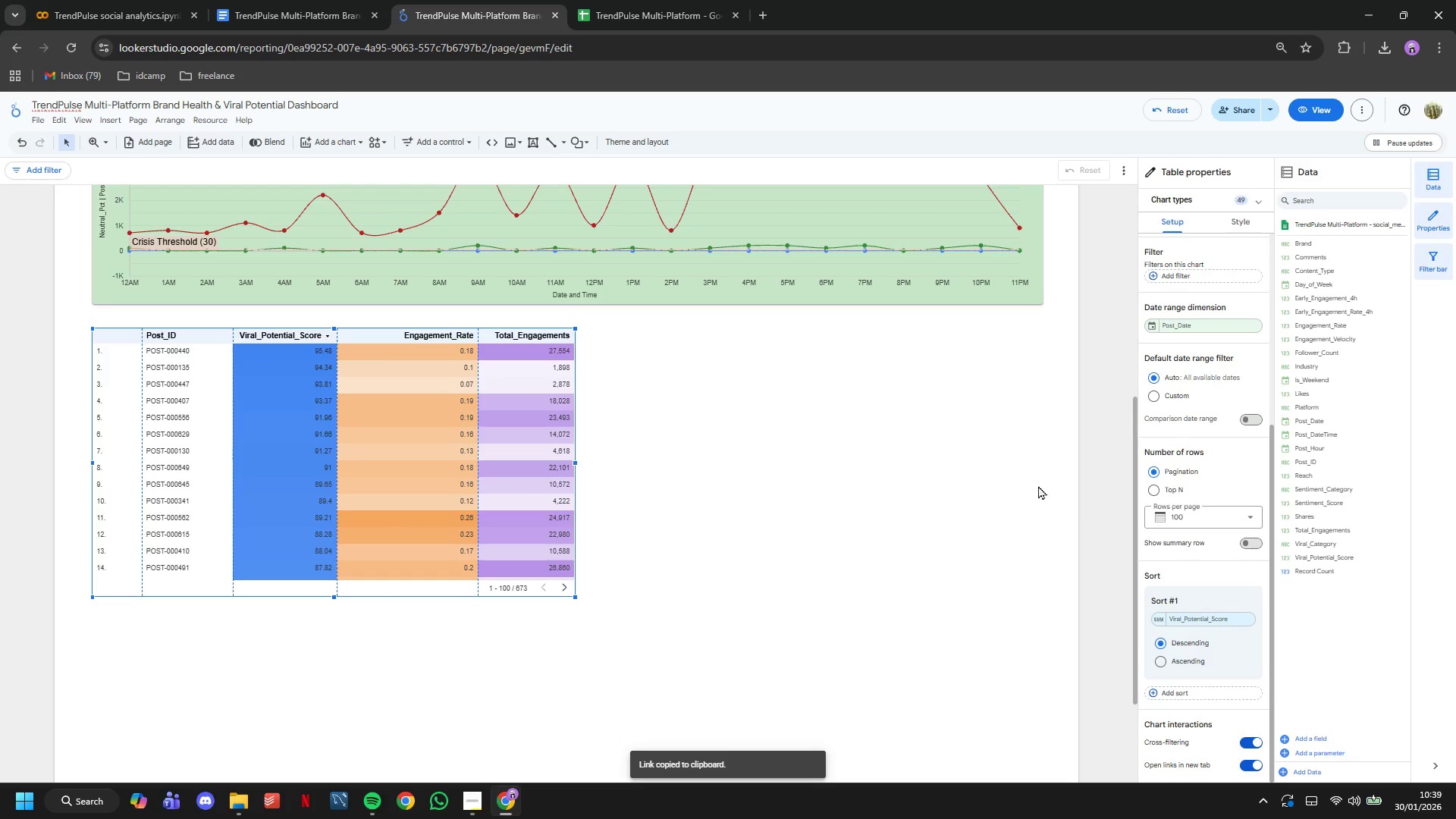 
scroll: coordinate [1181, 534], scroll_direction: down, amount: 2.0
 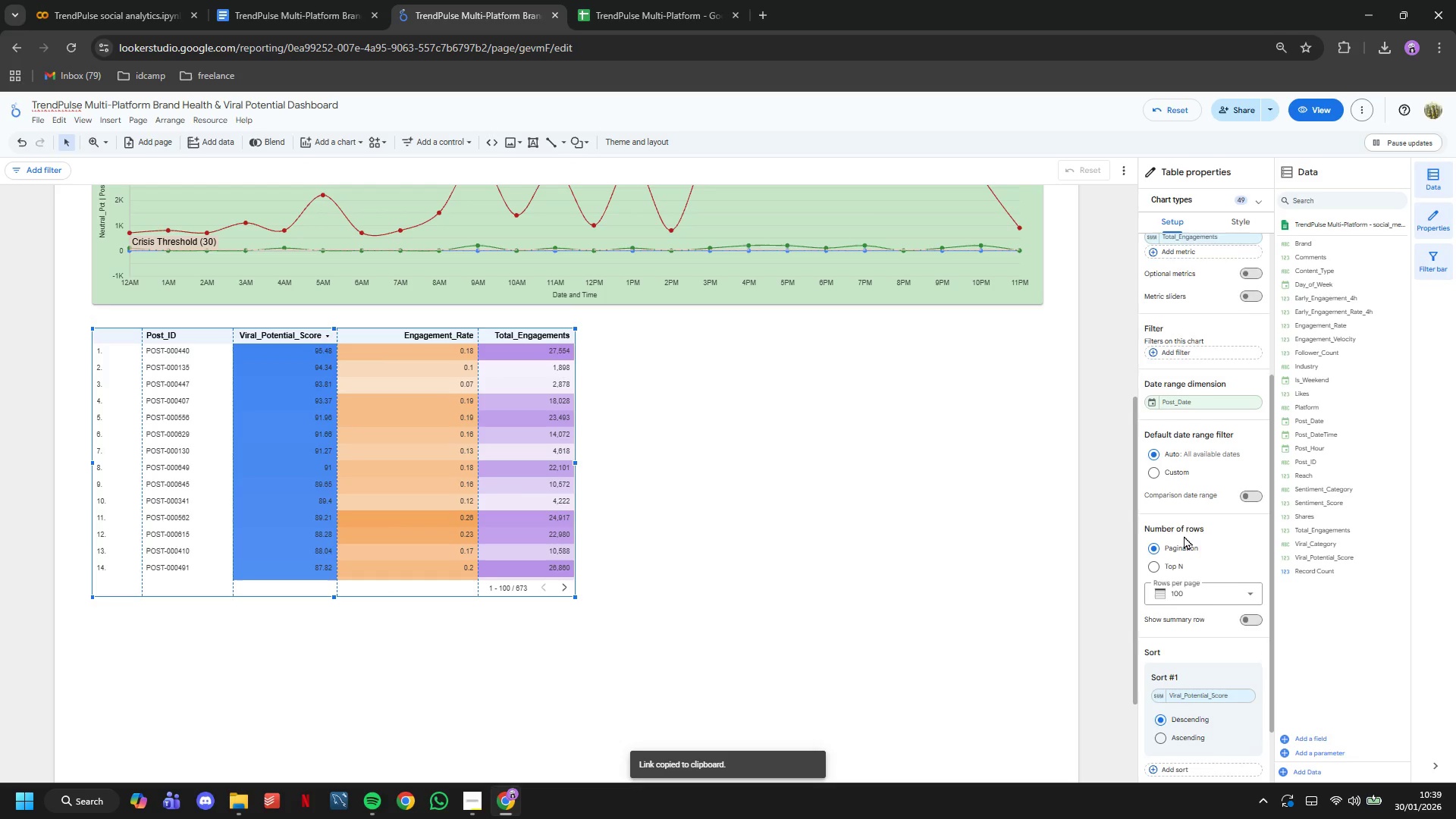 
scroll: coordinate [1185, 535], scroll_direction: up, amount: 5.0
 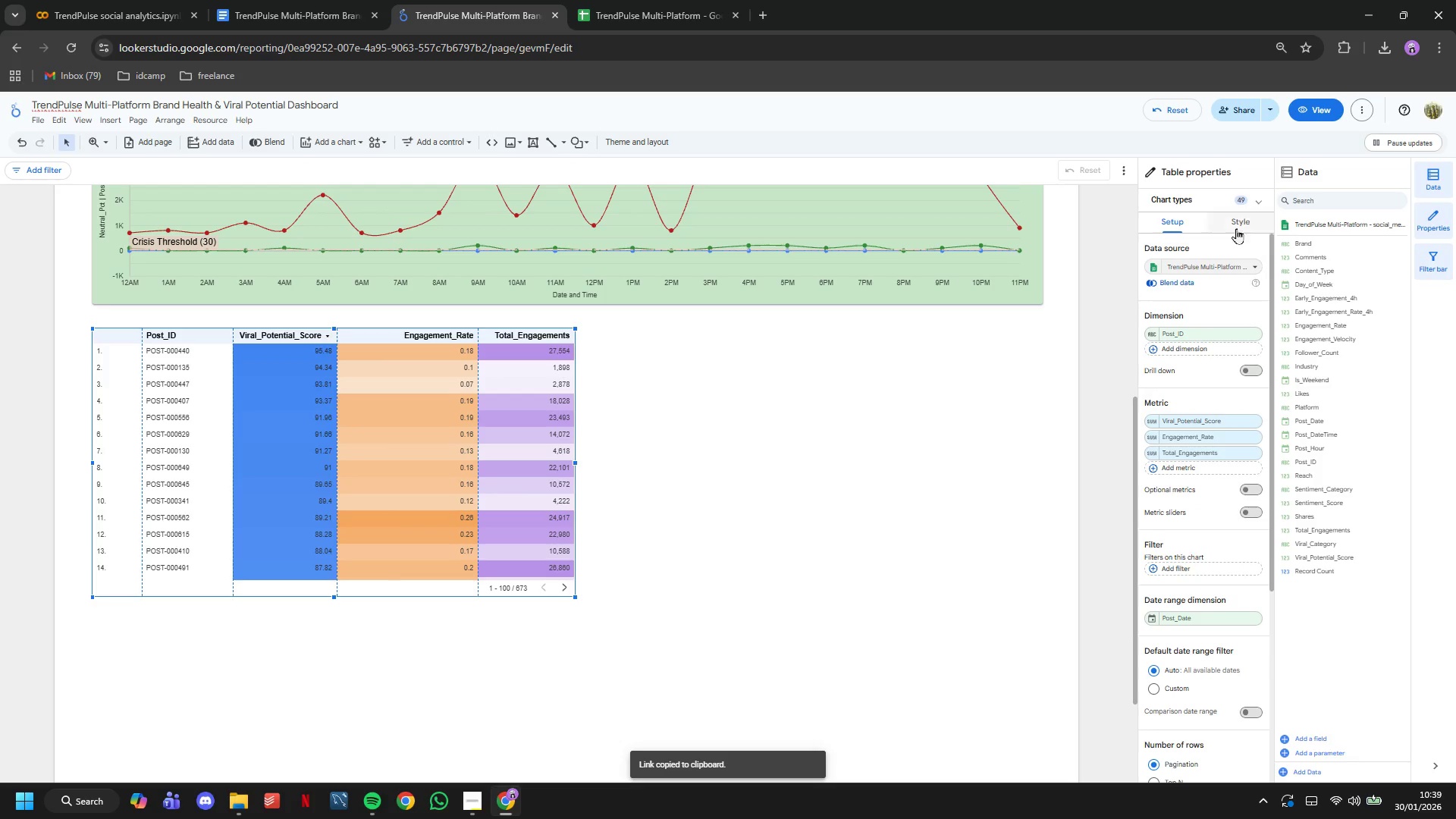 
left_click([1236, 218])
 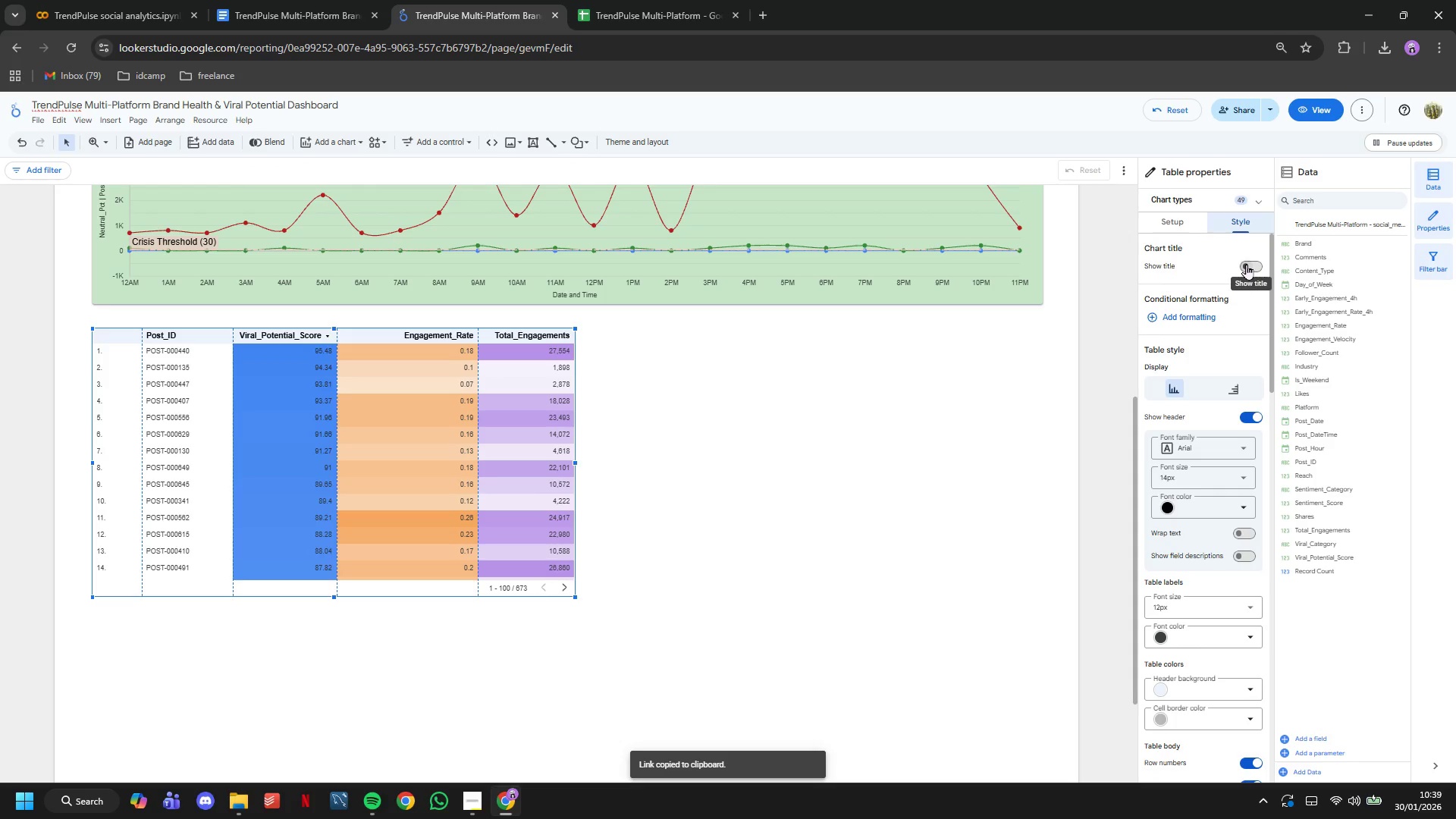 
left_click([1246, 264])
 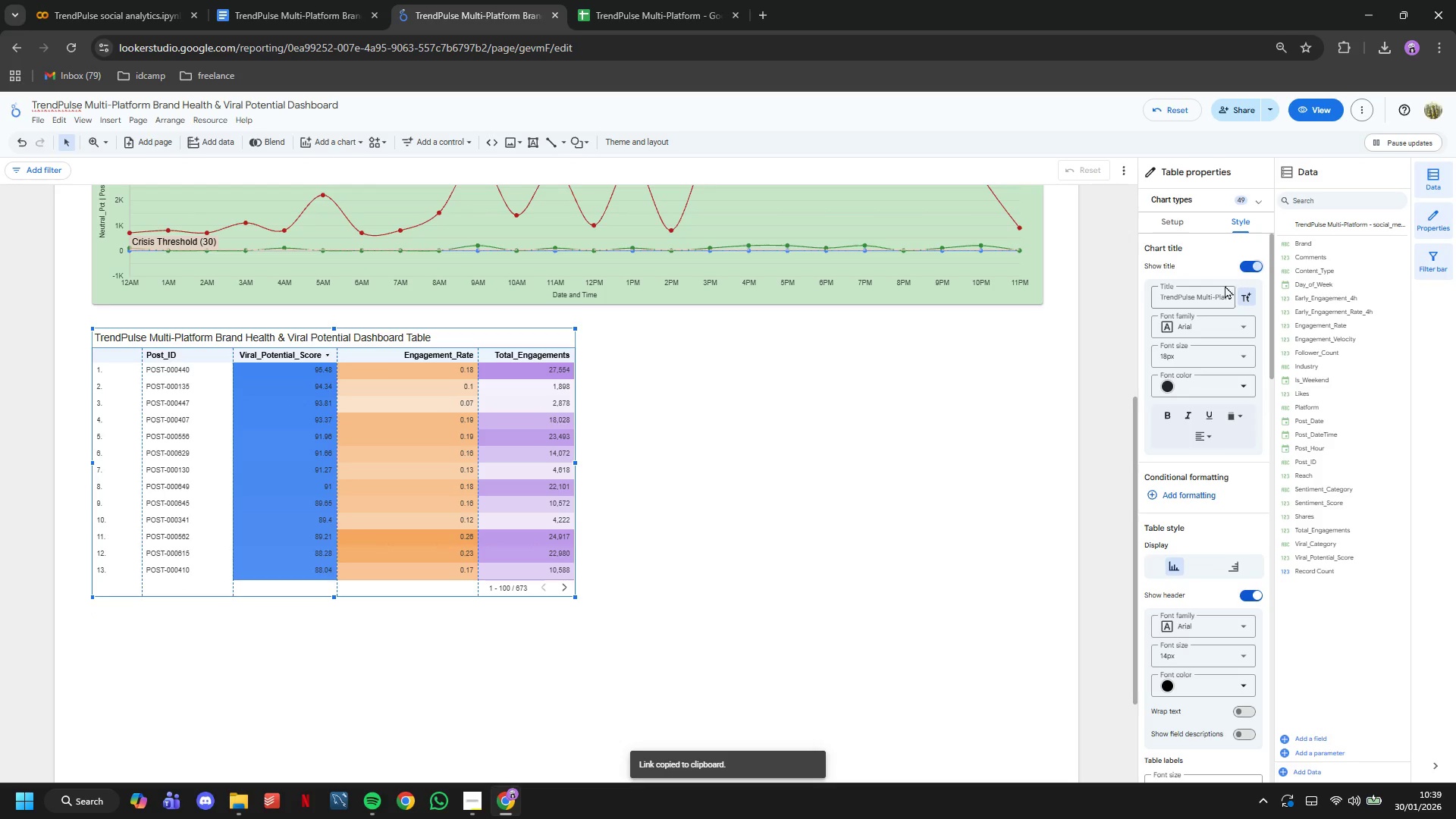 
double_click([1209, 295])
 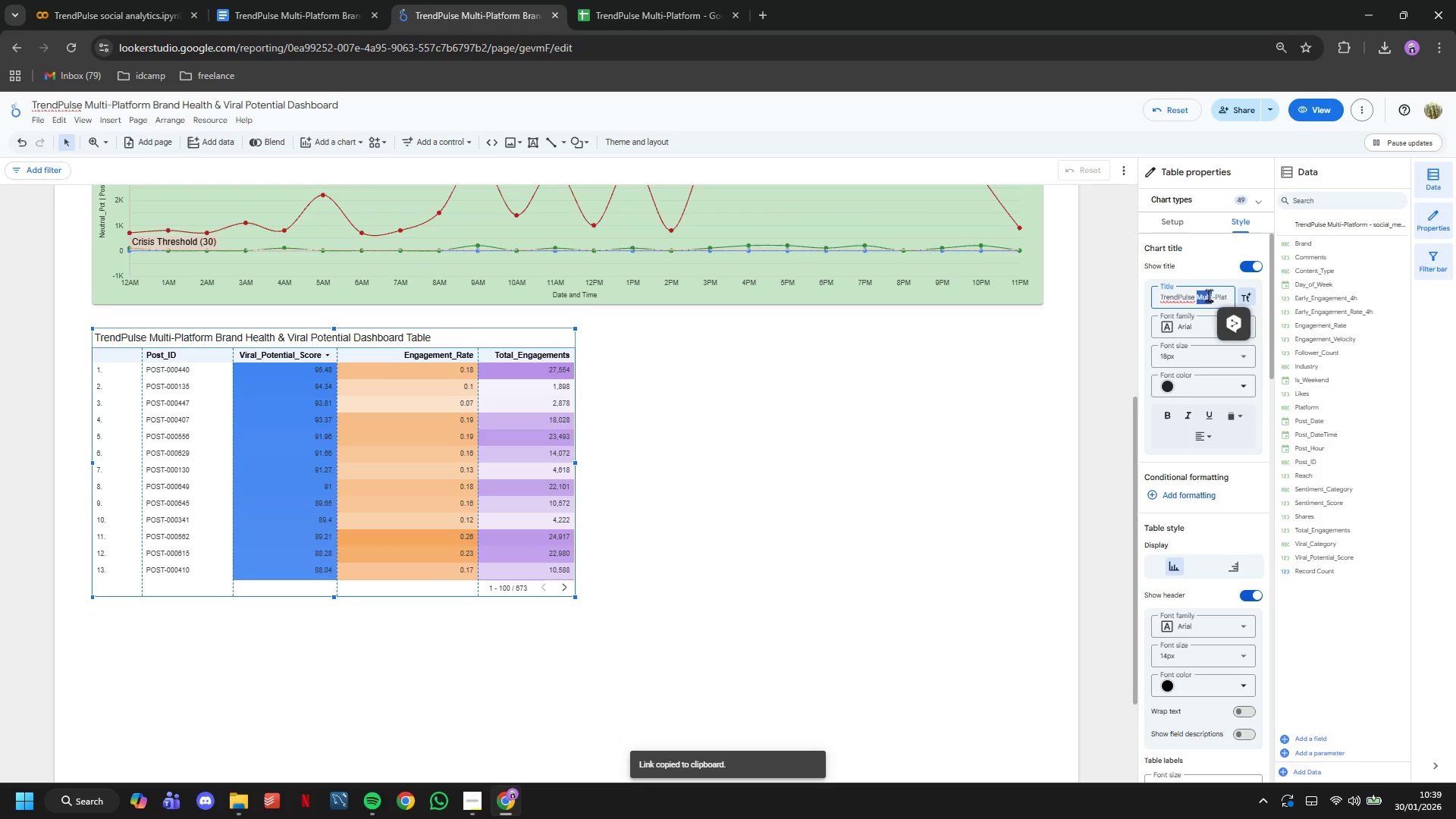 
triple_click([1209, 295])
 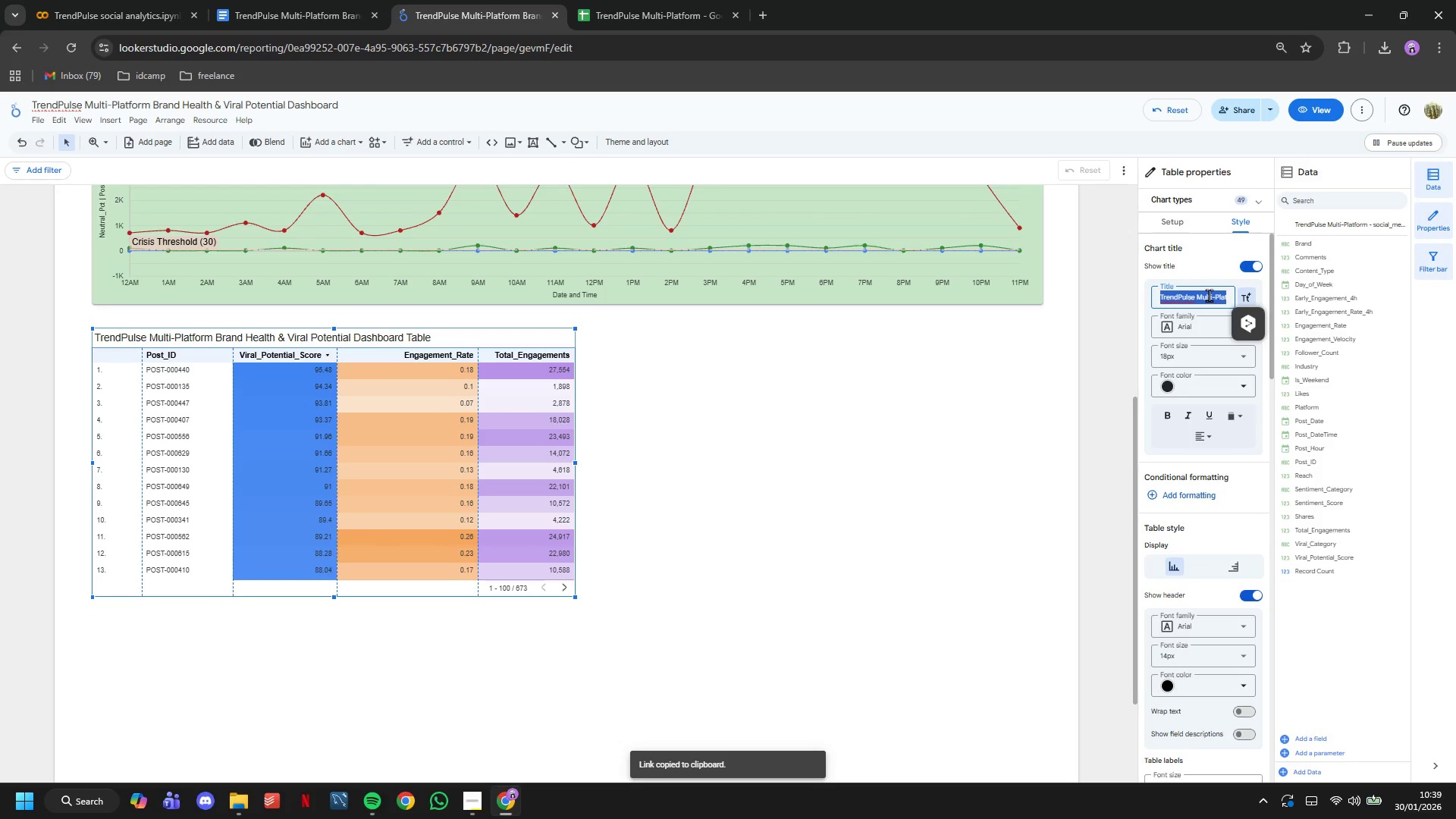 
type(Viral Potential Rankings)
 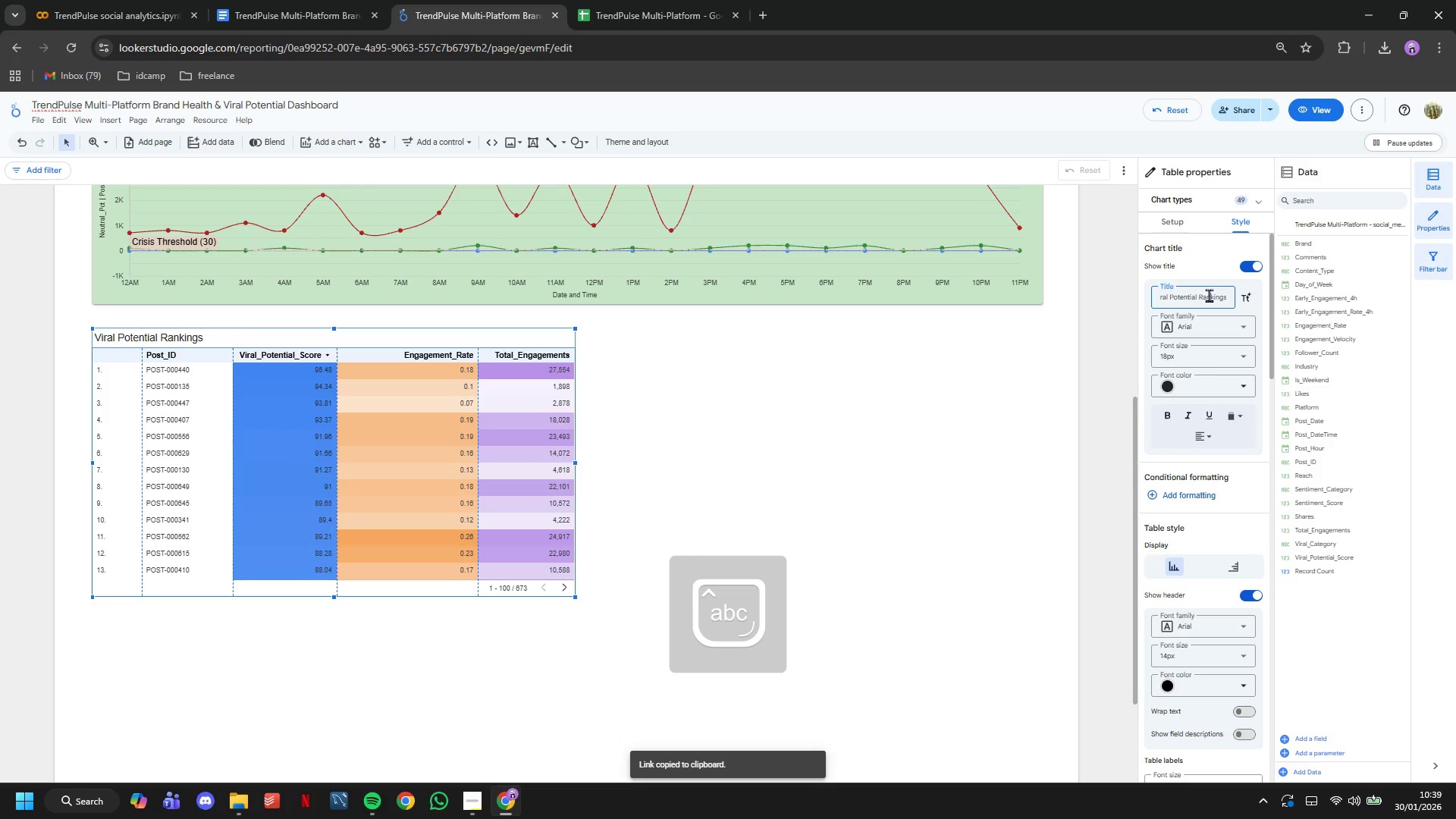 
double_click([1209, 295])
 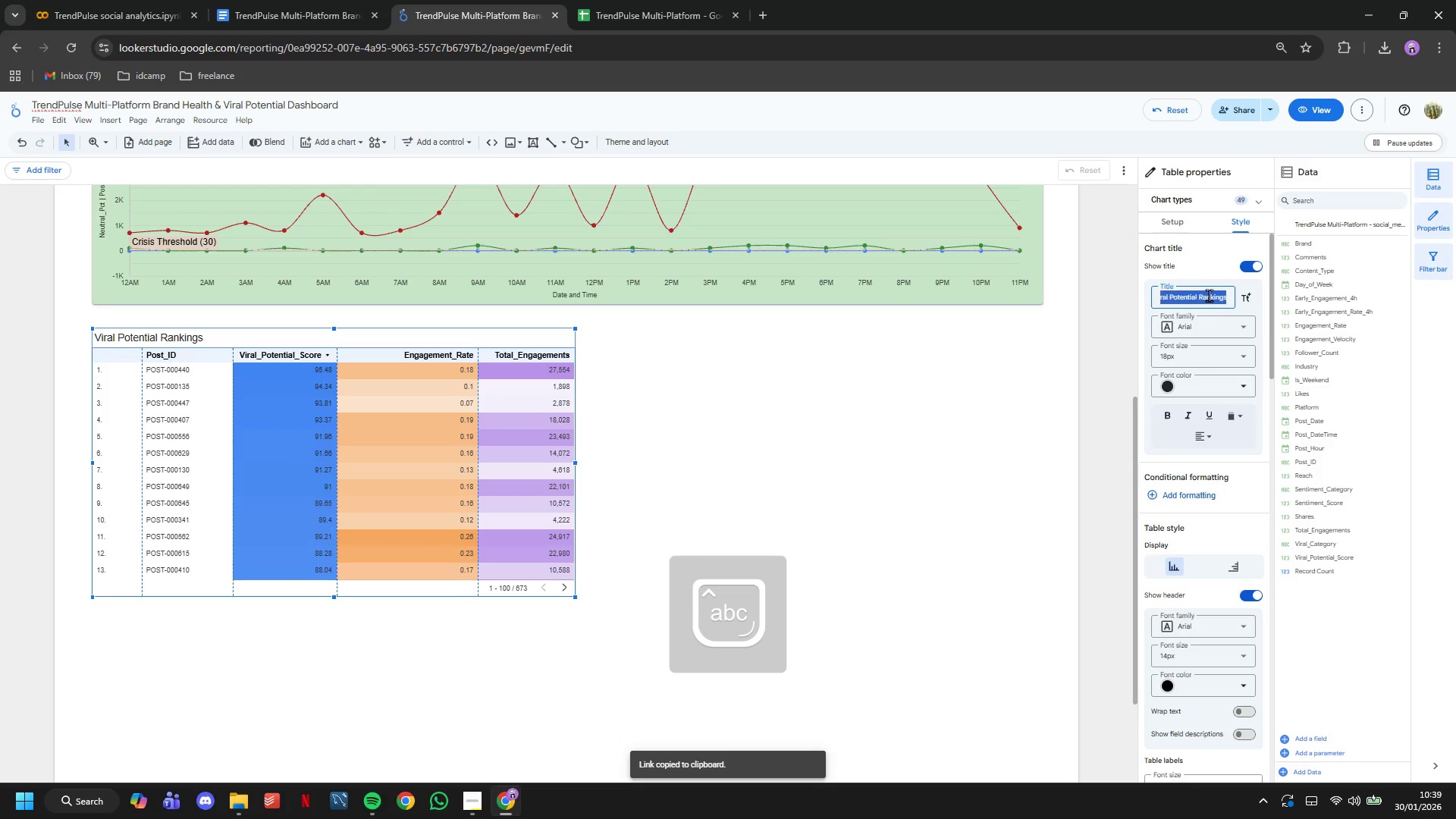 
triple_click([1209, 295])
 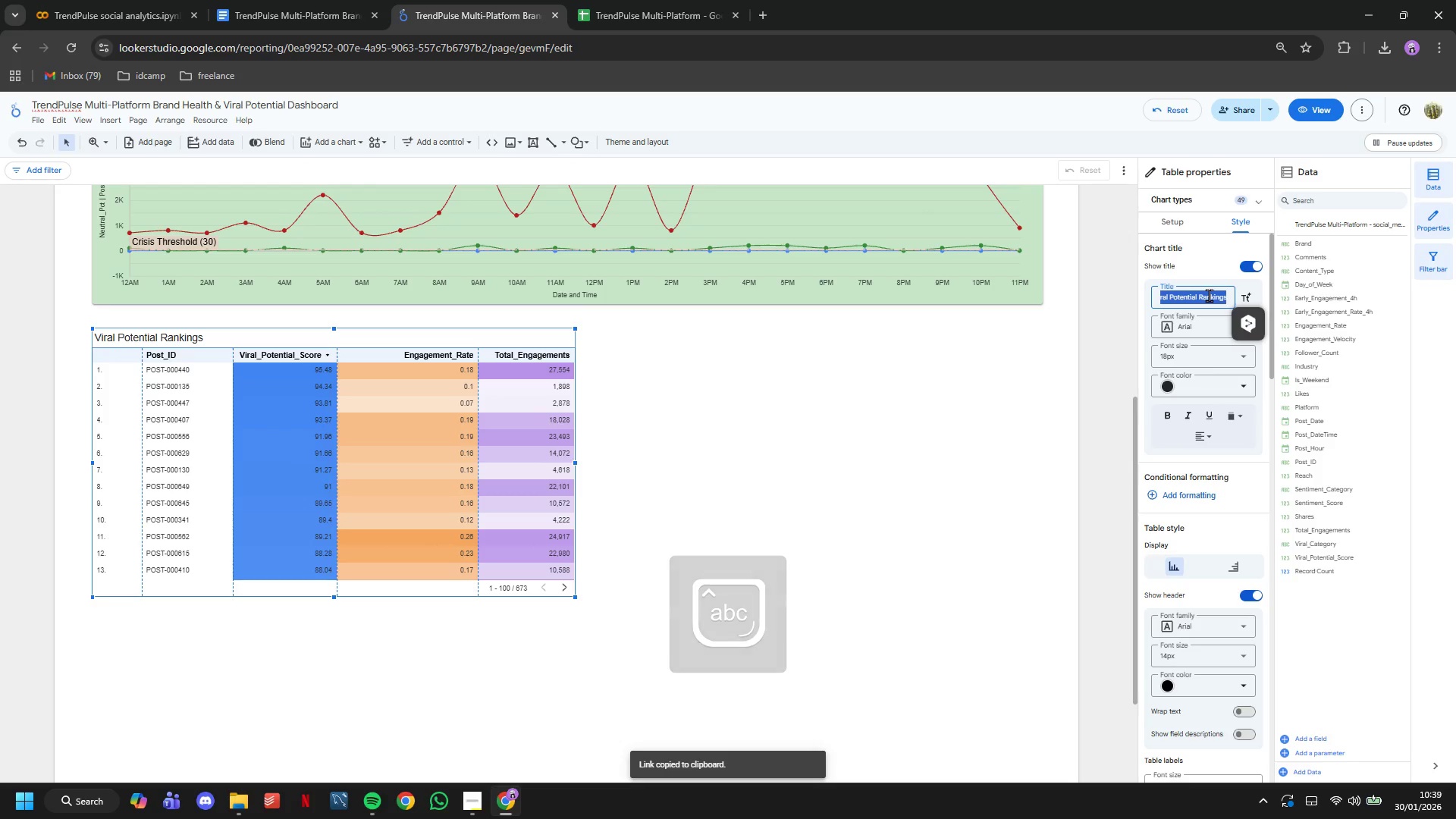 
key(Delete)
 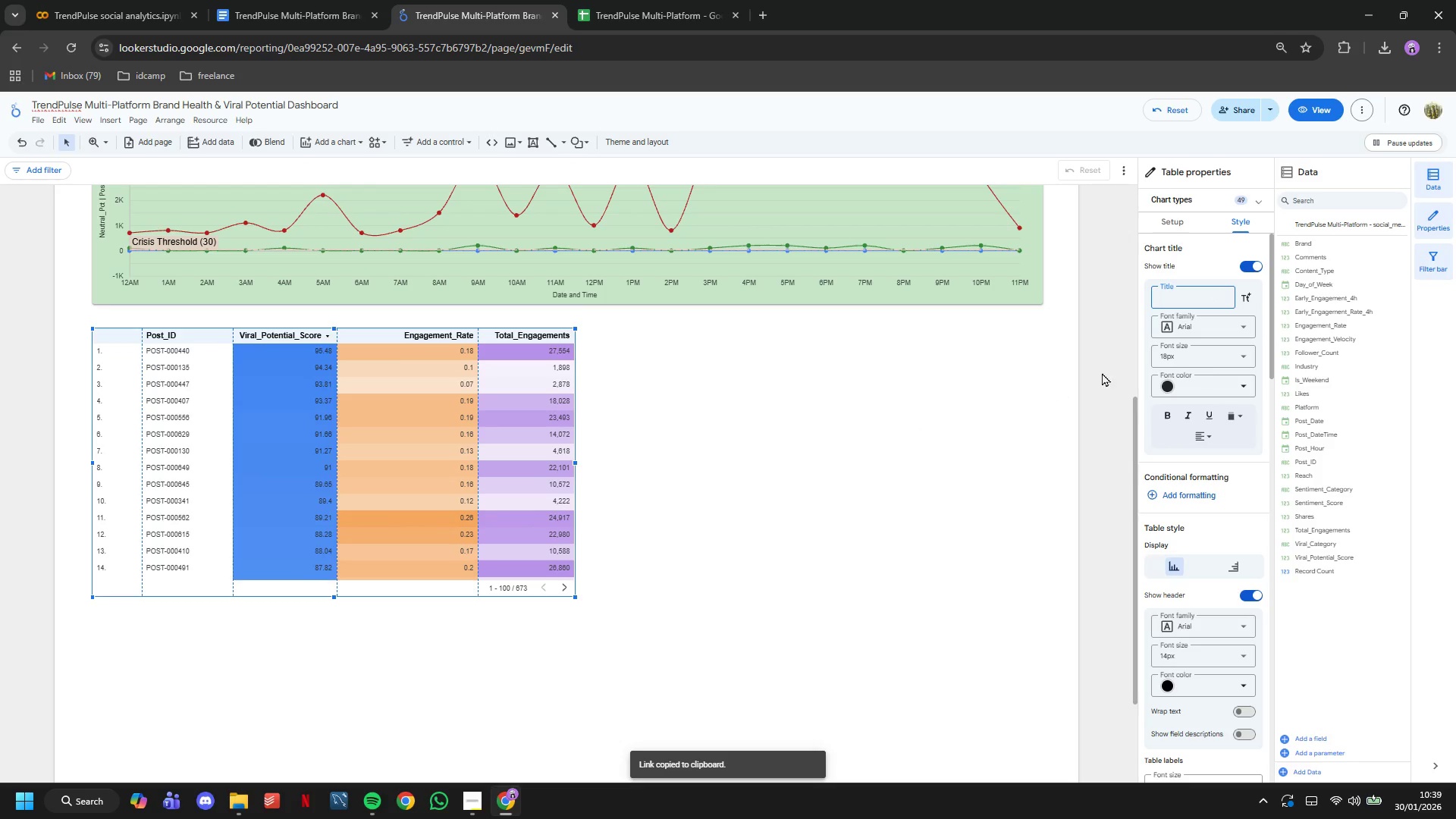 
type(Viral Potential Postsr )
key(Backspace)
key(Backspace)
type( Ranking)
 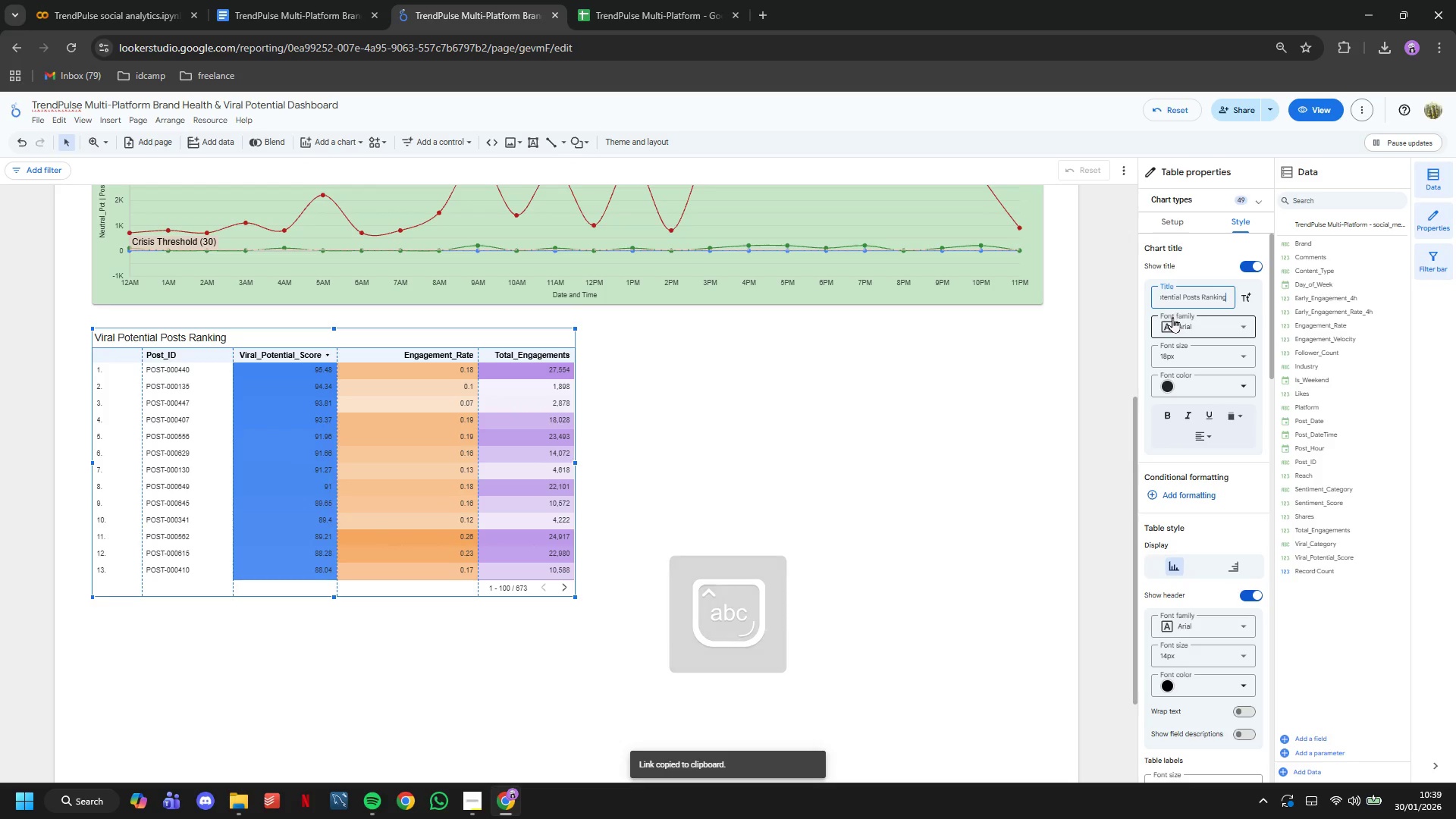 
key(Enter)
 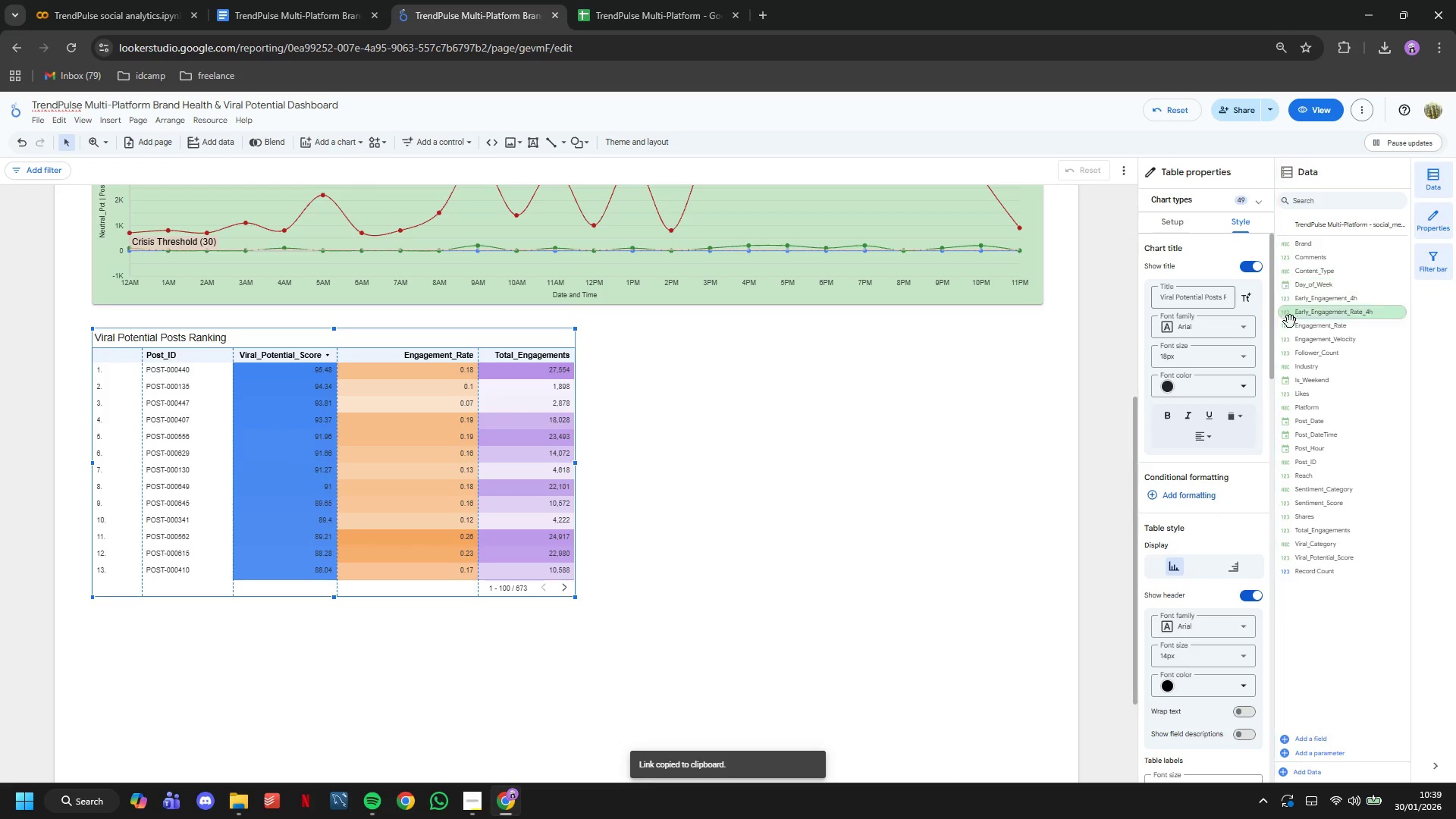 
scroll: coordinate [1213, 495], scroll_direction: down, amount: 11.0
 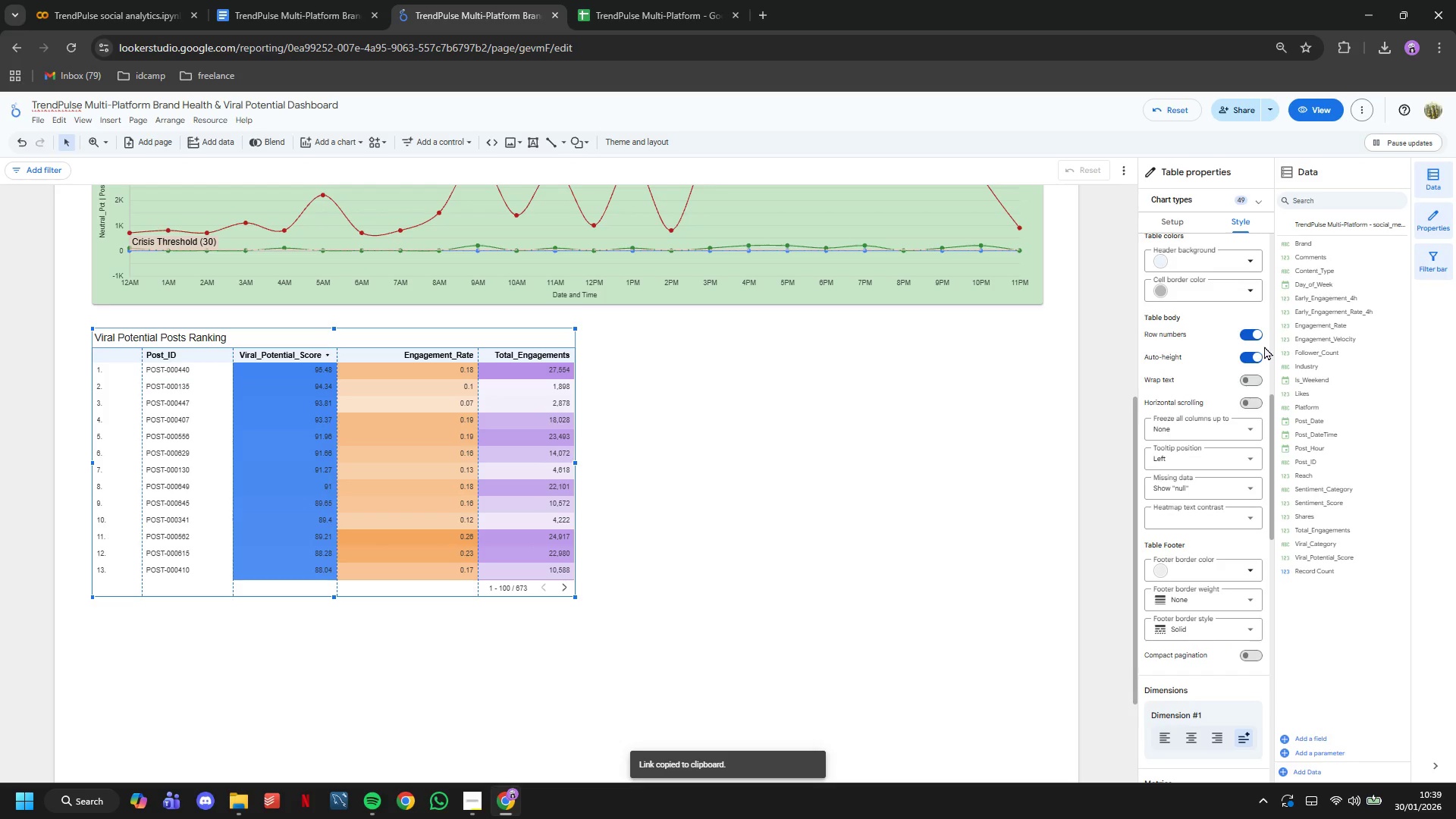 
left_click([1256, 335])
 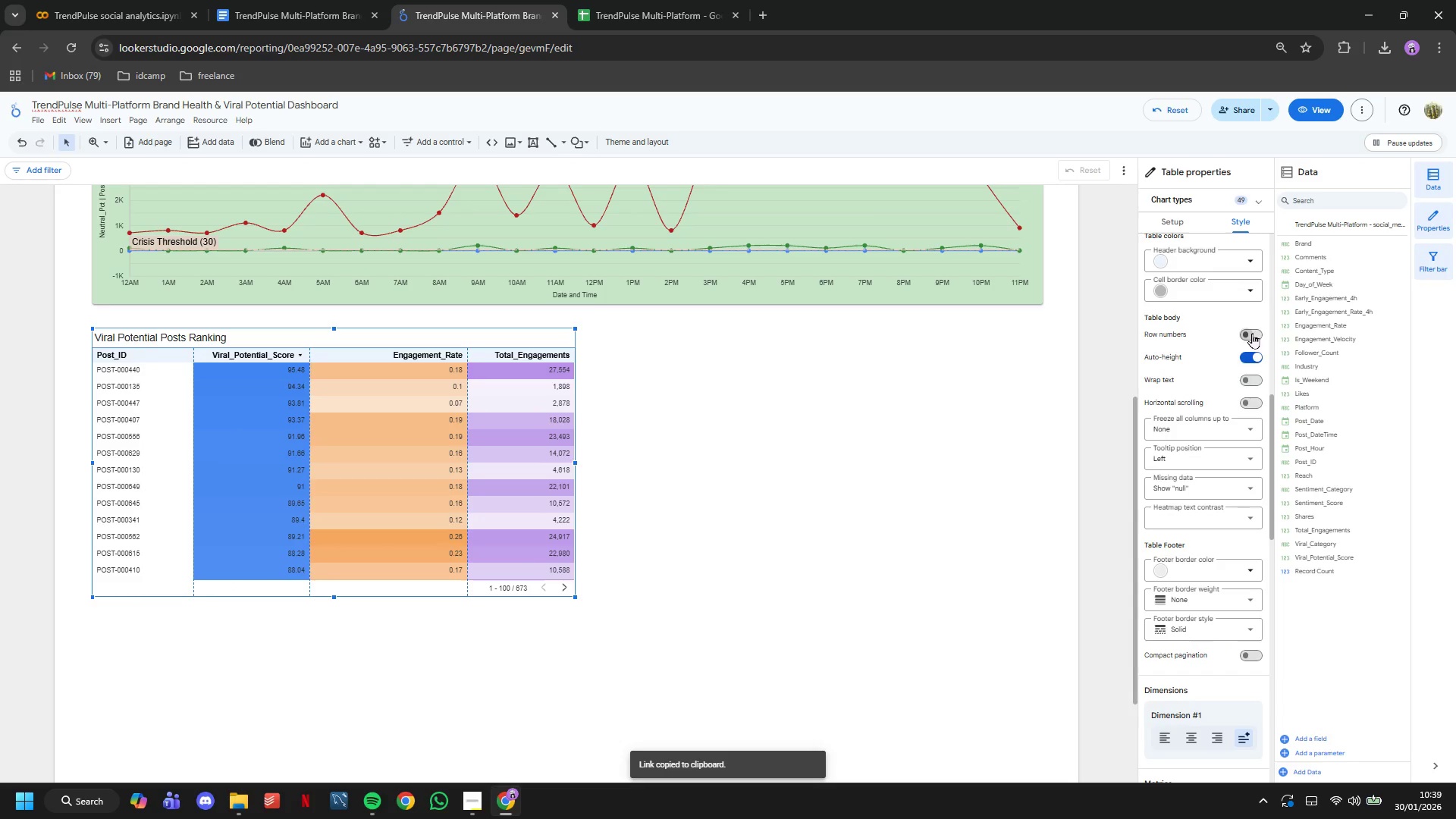 
scroll: coordinate [1243, 353], scroll_direction: up, amount: 8.0
 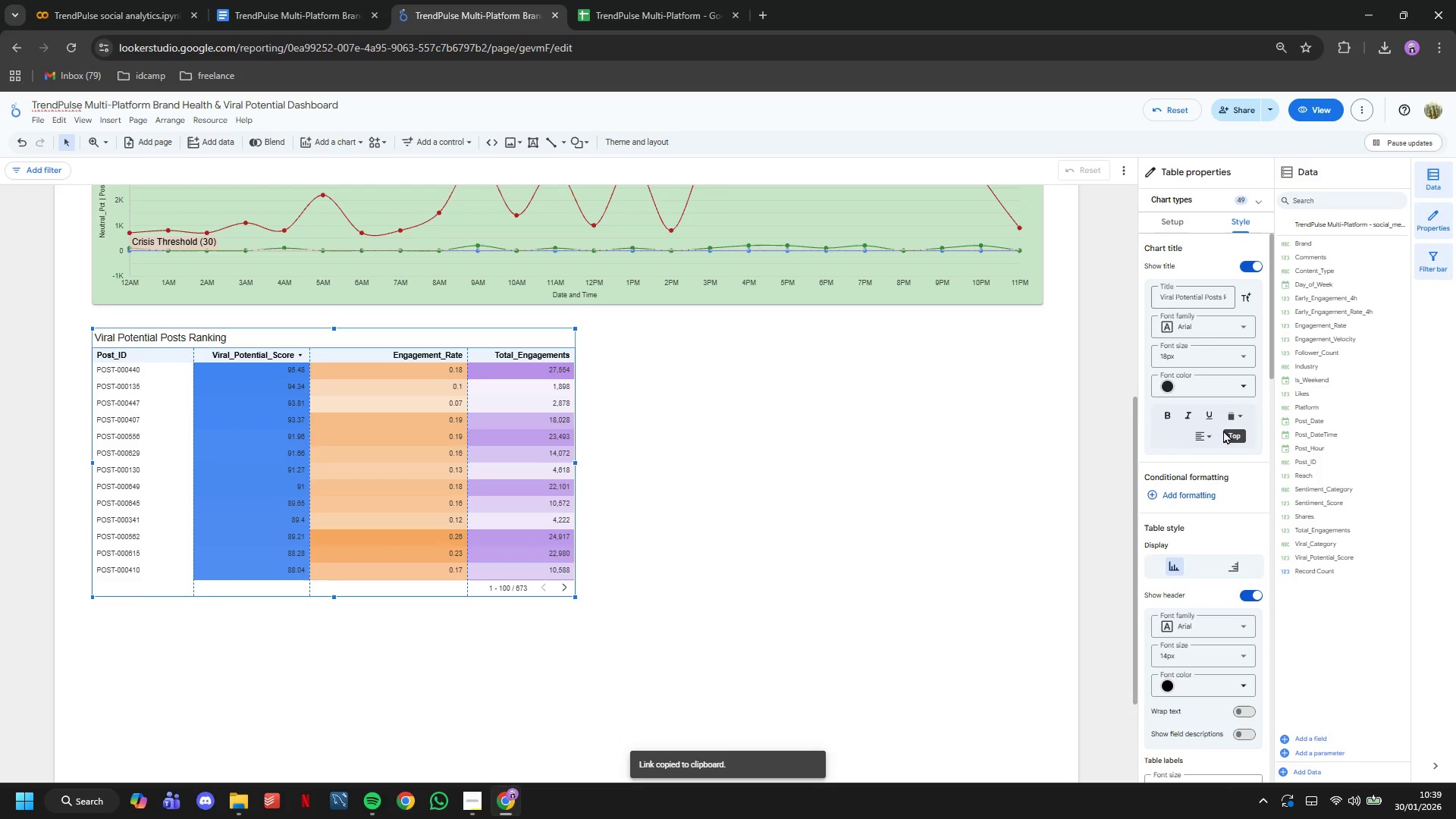 
left_click([1206, 432])
 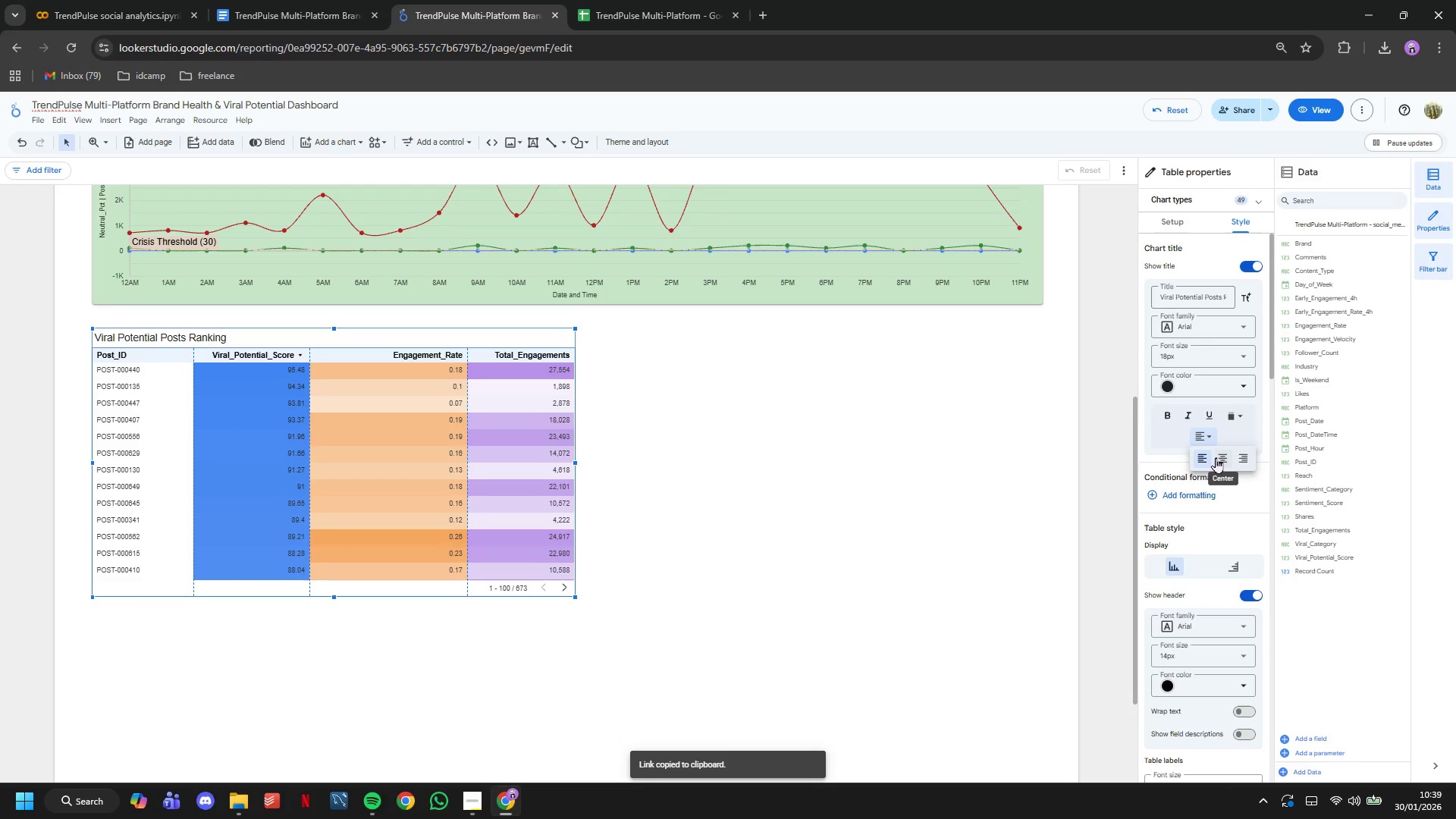 
left_click([1216, 457])
 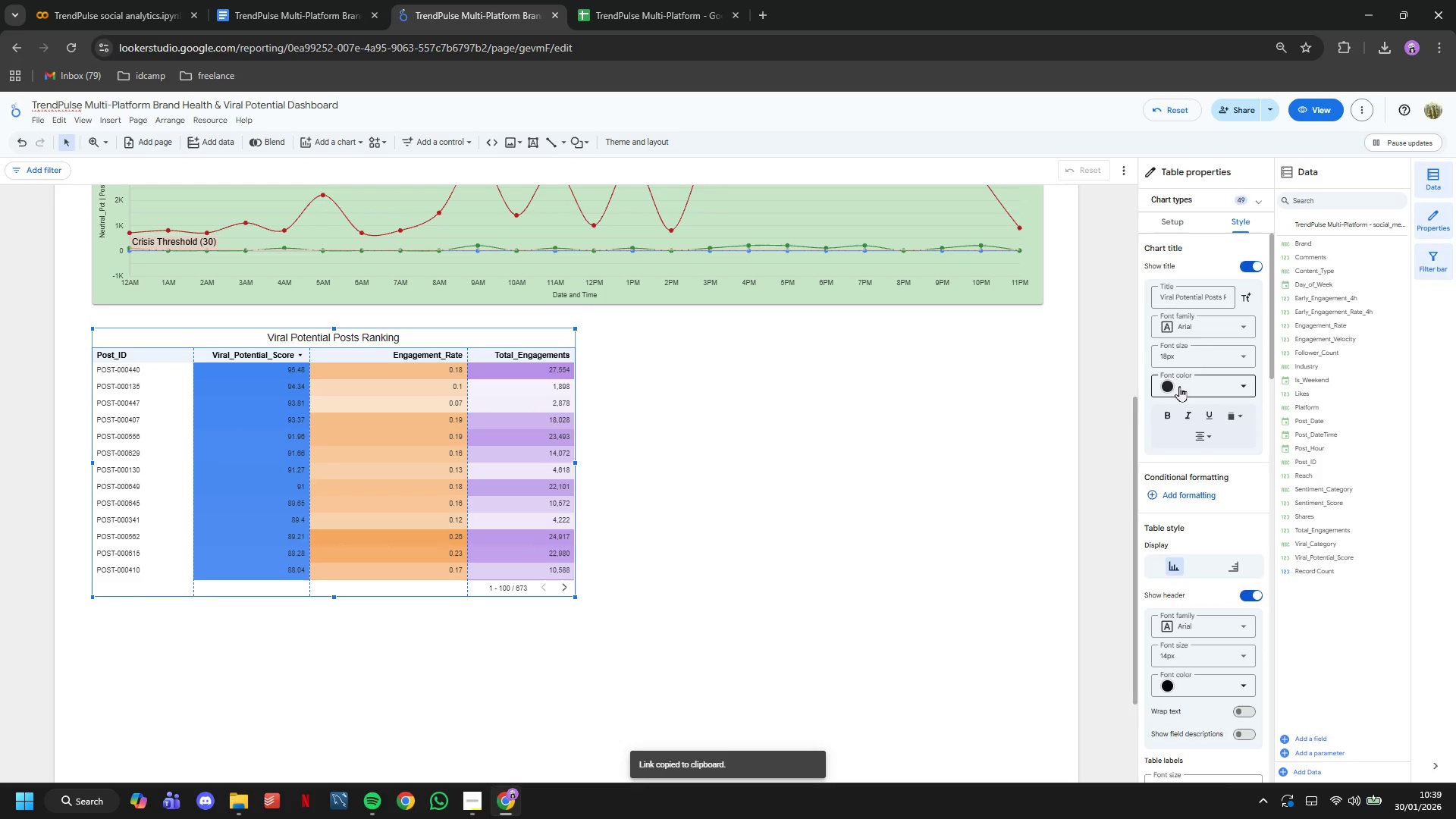 
left_click([1175, 414])
 